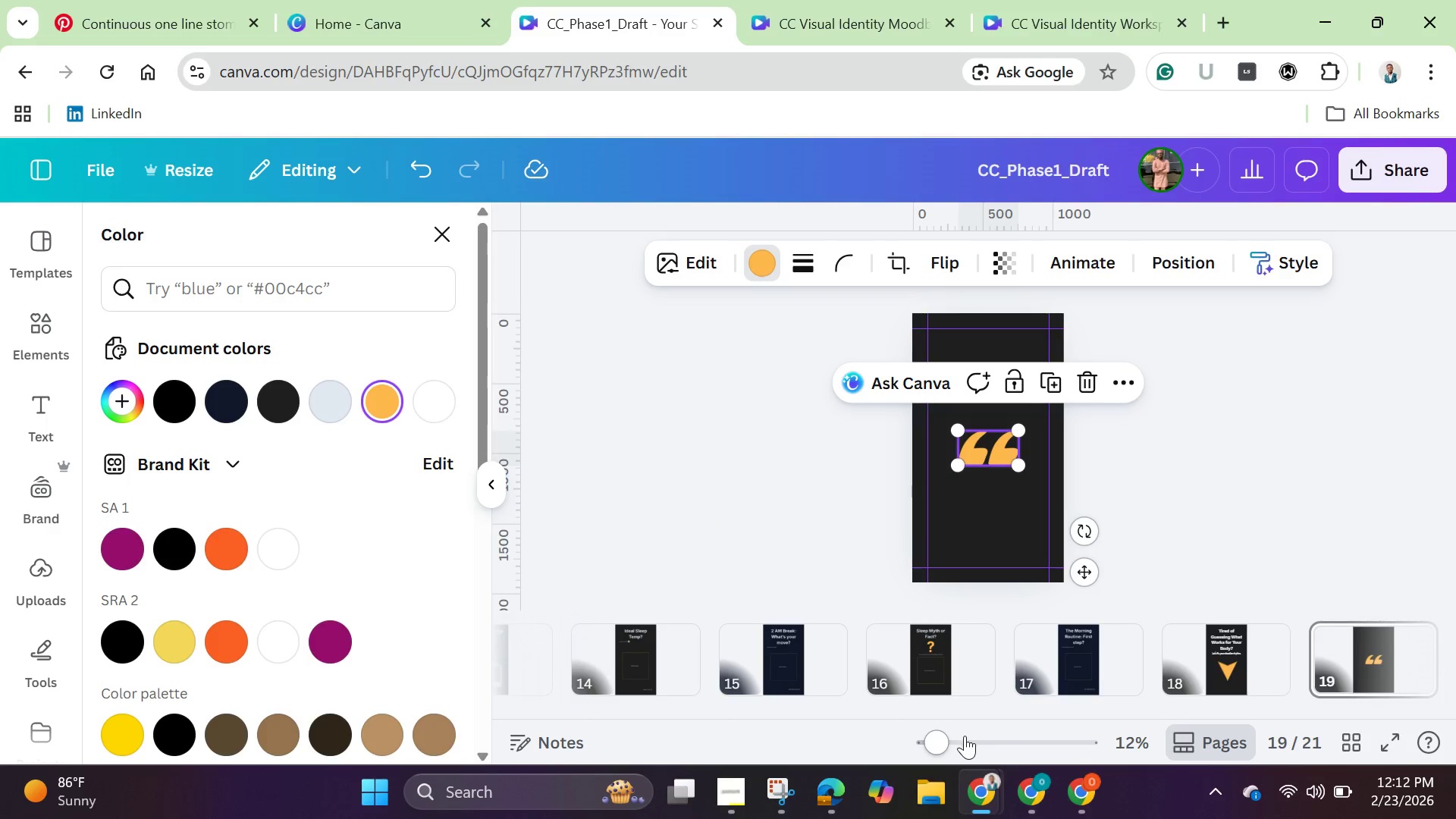 
left_click_drag(start_coordinate=[938, 743], to_coordinate=[988, 761])
 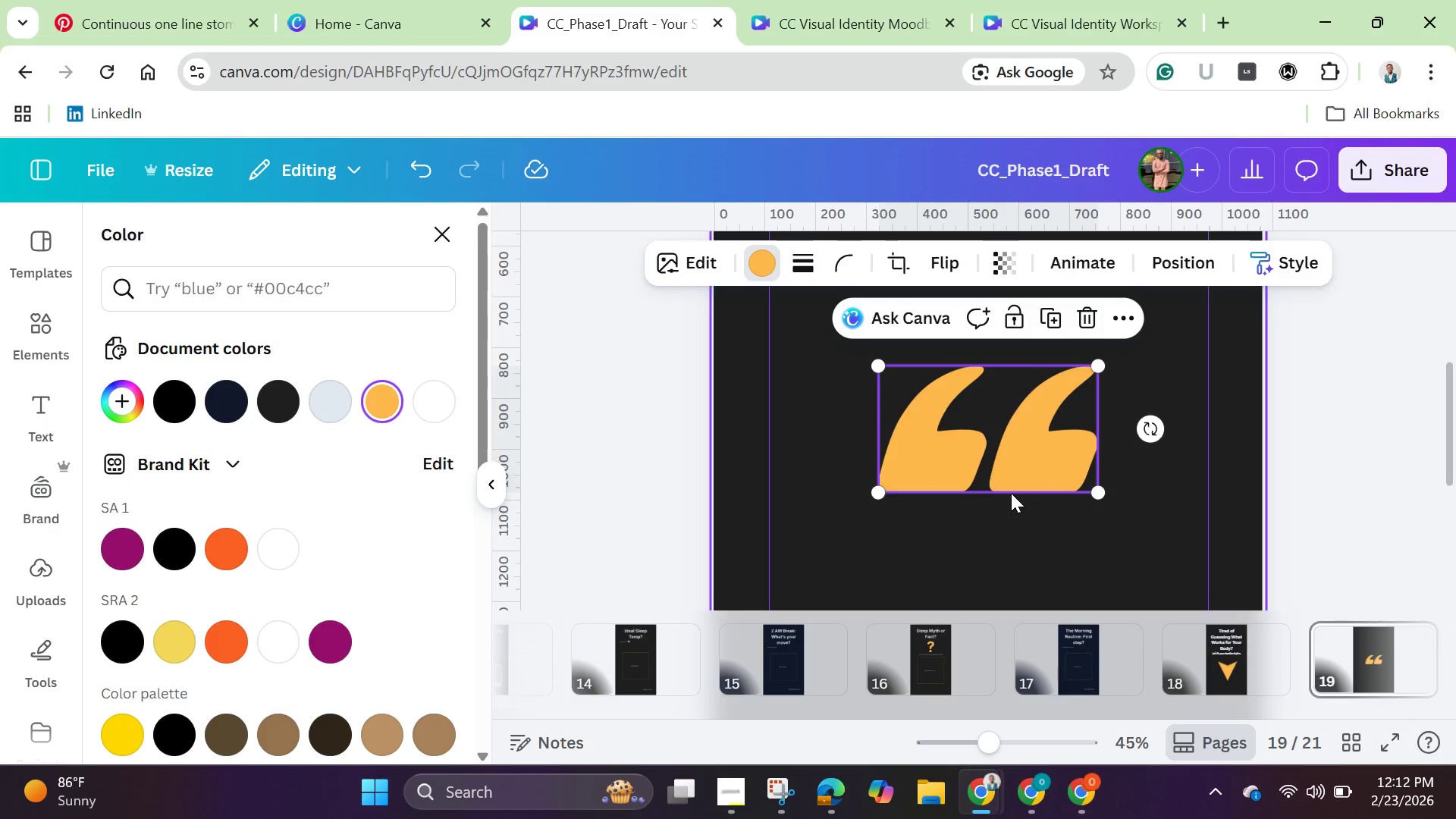 
scroll: coordinate [1010, 492], scroll_direction: up, amount: 2.0
 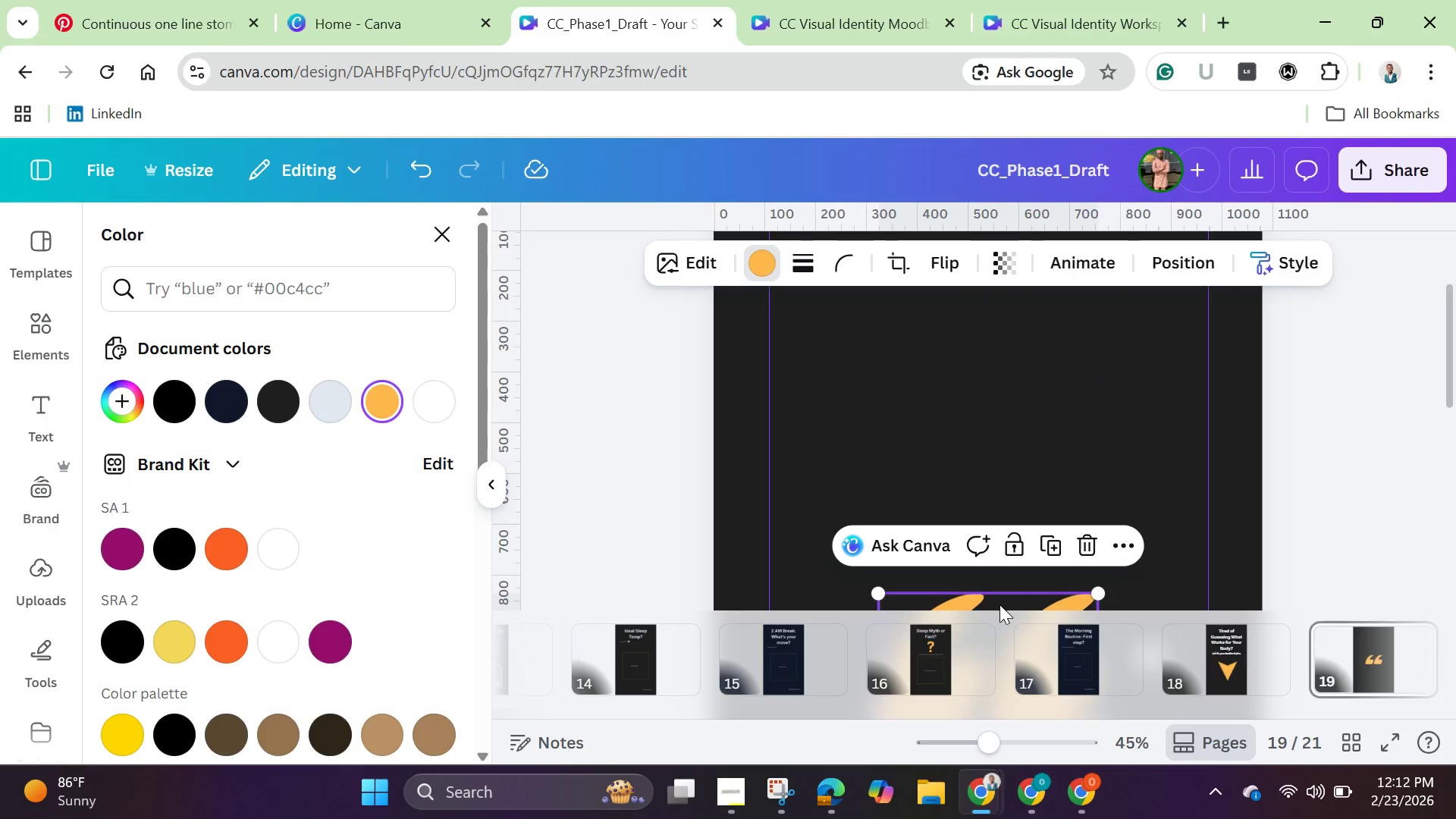 
left_click_drag(start_coordinate=[999, 604], to_coordinate=[908, 344])
 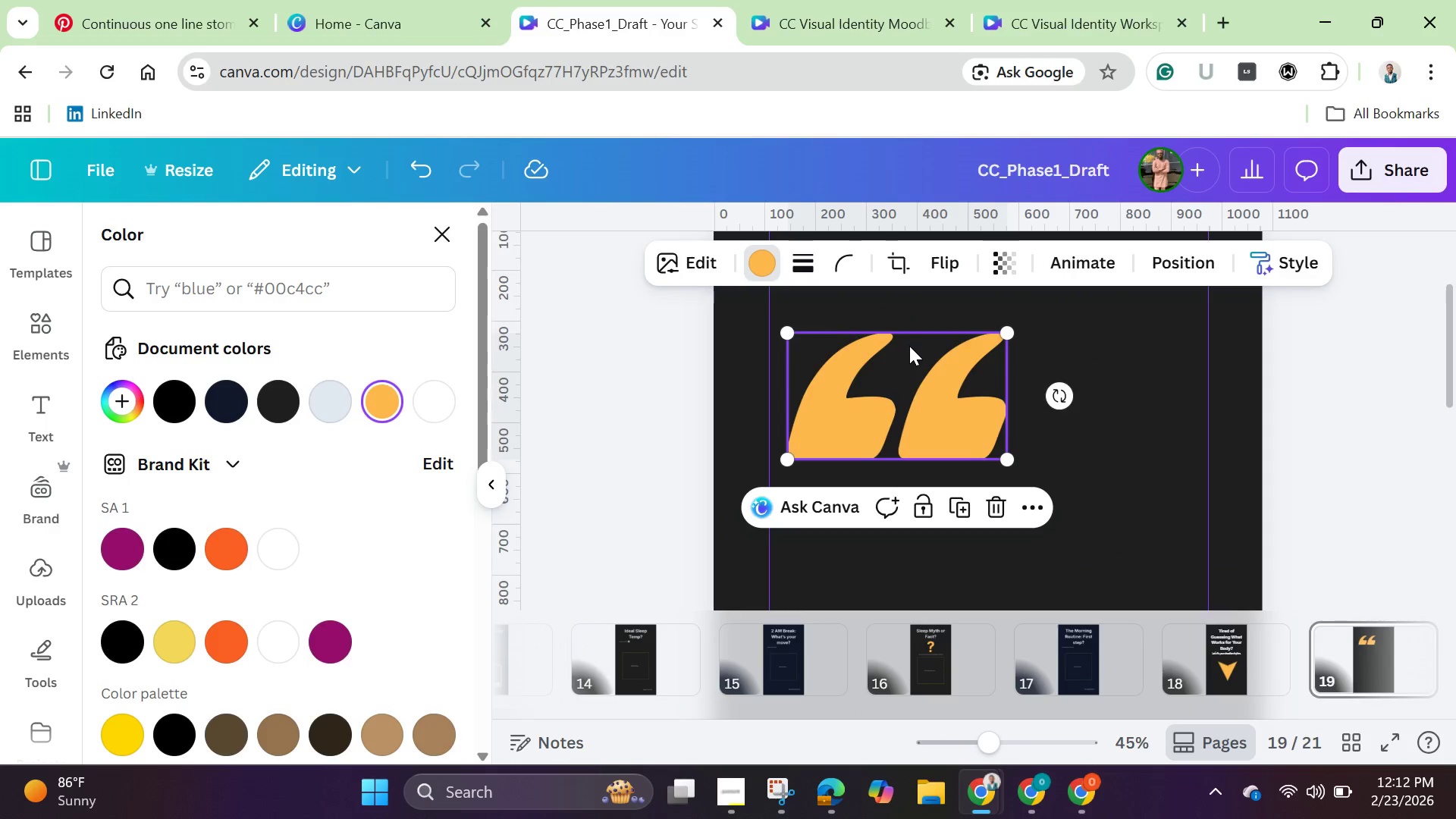 
scroll: coordinate [908, 345], scroll_direction: up, amount: 1.0
 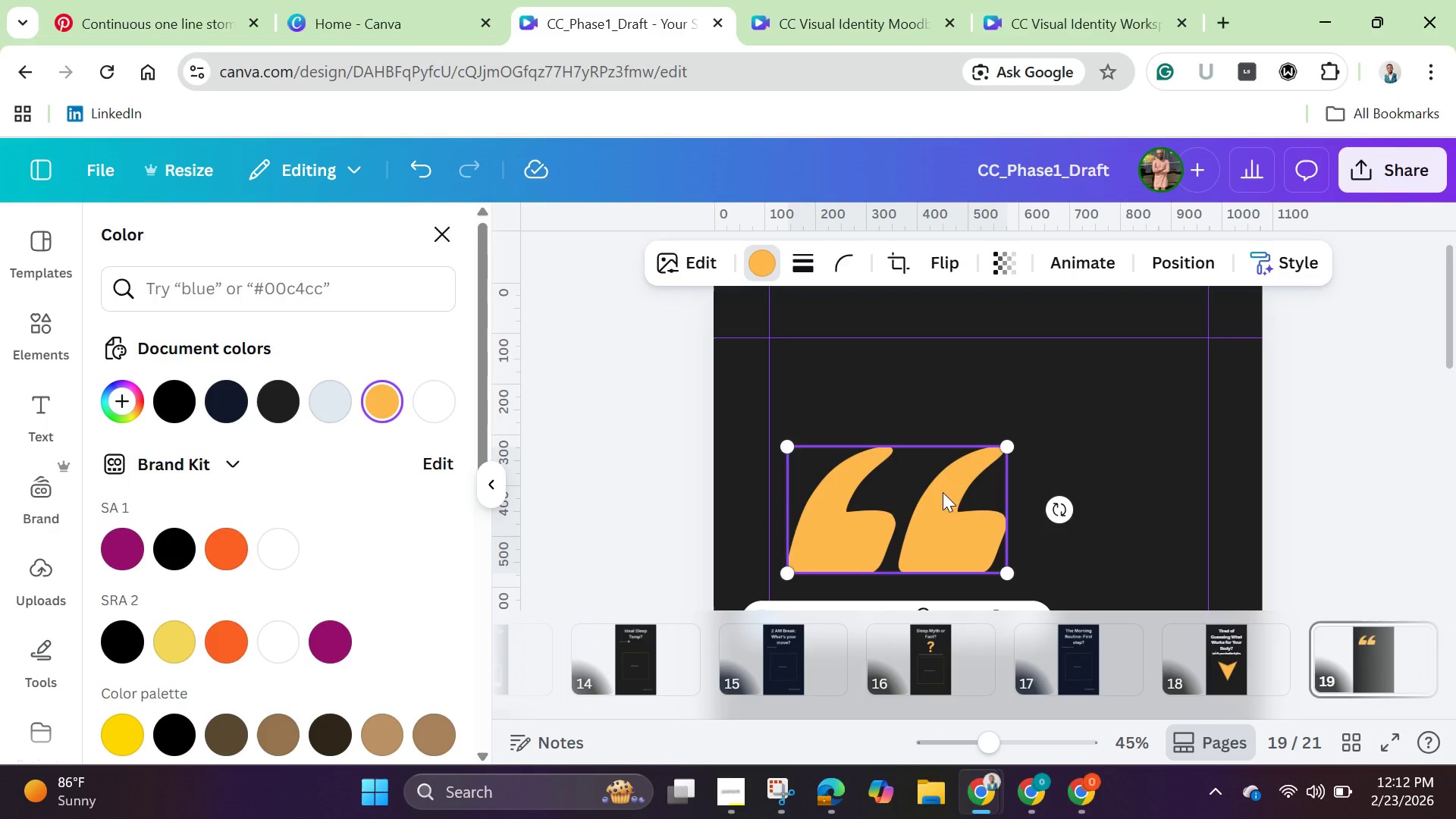 
left_click_drag(start_coordinate=[944, 492], to_coordinate=[929, 389])
 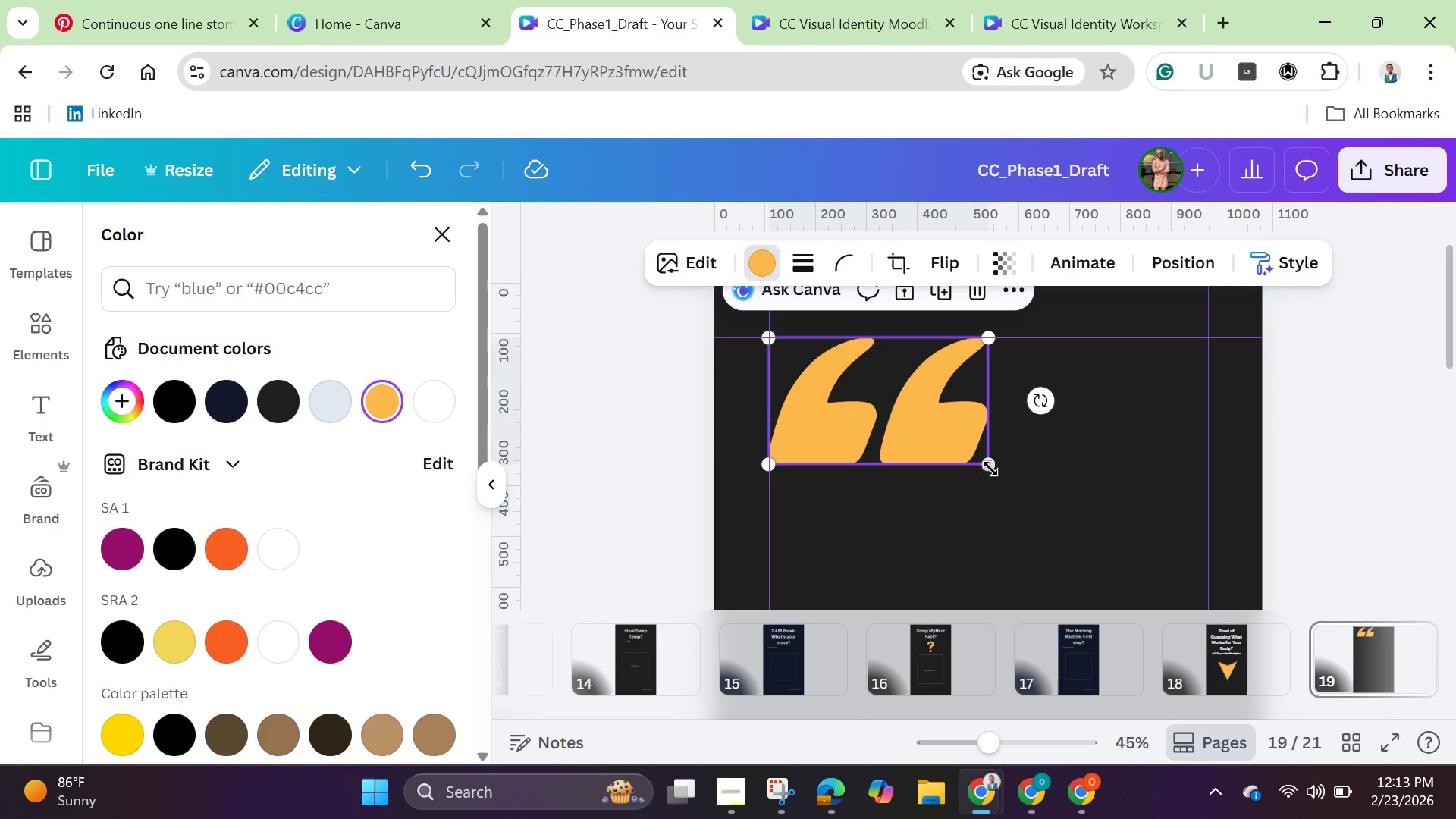 
left_click_drag(start_coordinate=[989, 467], to_coordinate=[900, 416])
 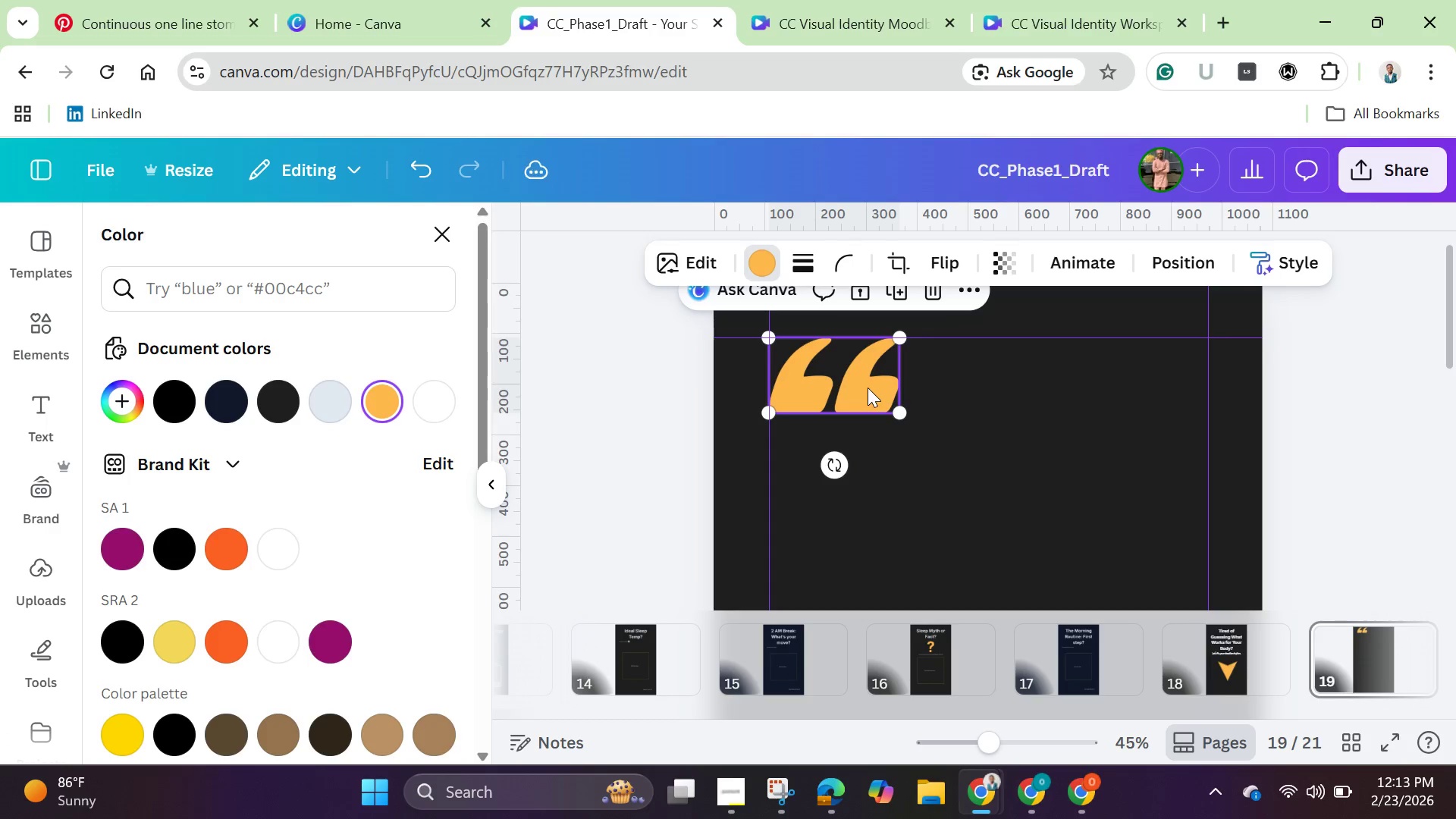 
left_click_drag(start_coordinate=[868, 388], to_coordinate=[885, 428])
 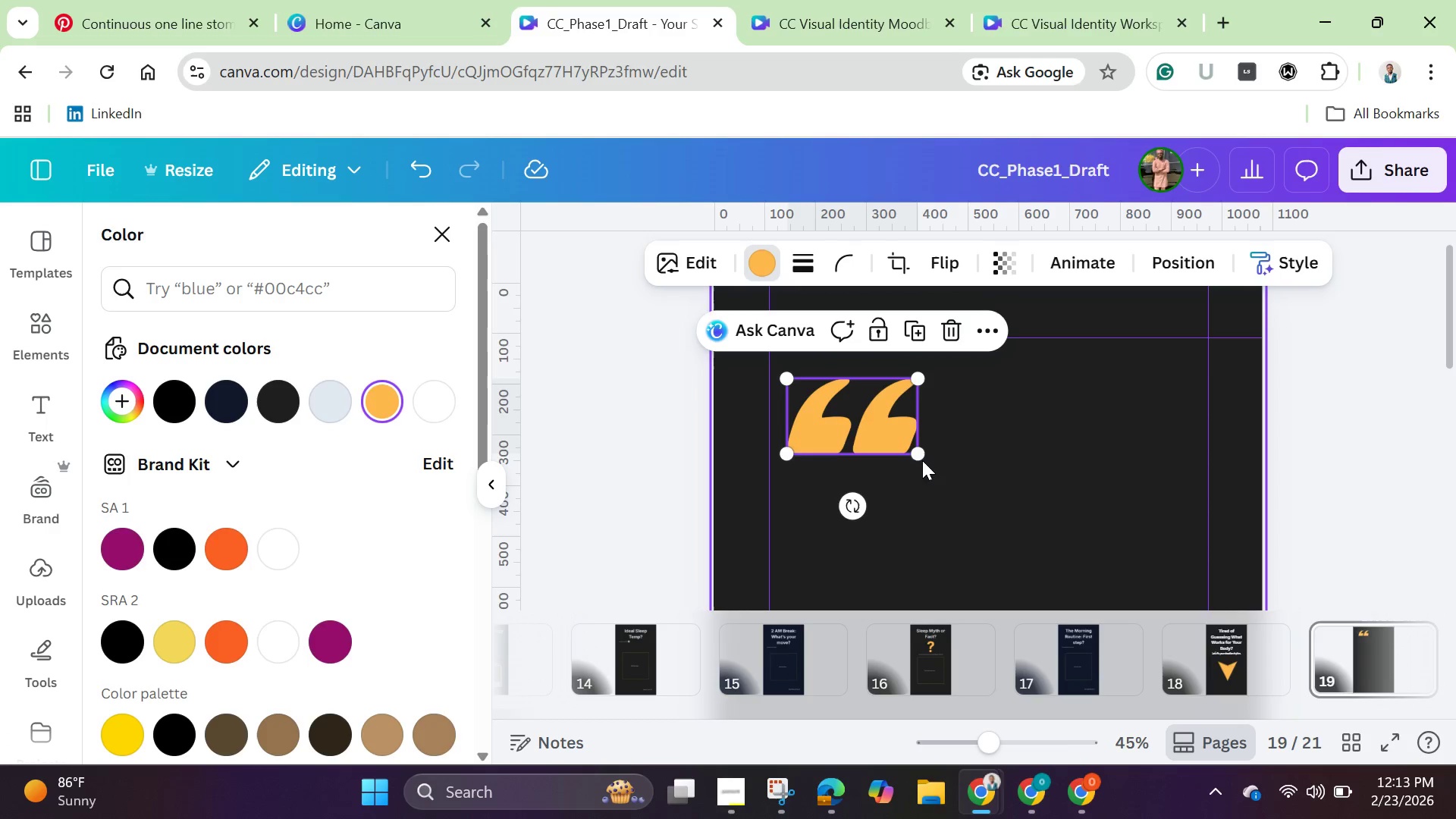 
left_click_drag(start_coordinate=[920, 458], to_coordinate=[849, 405])
 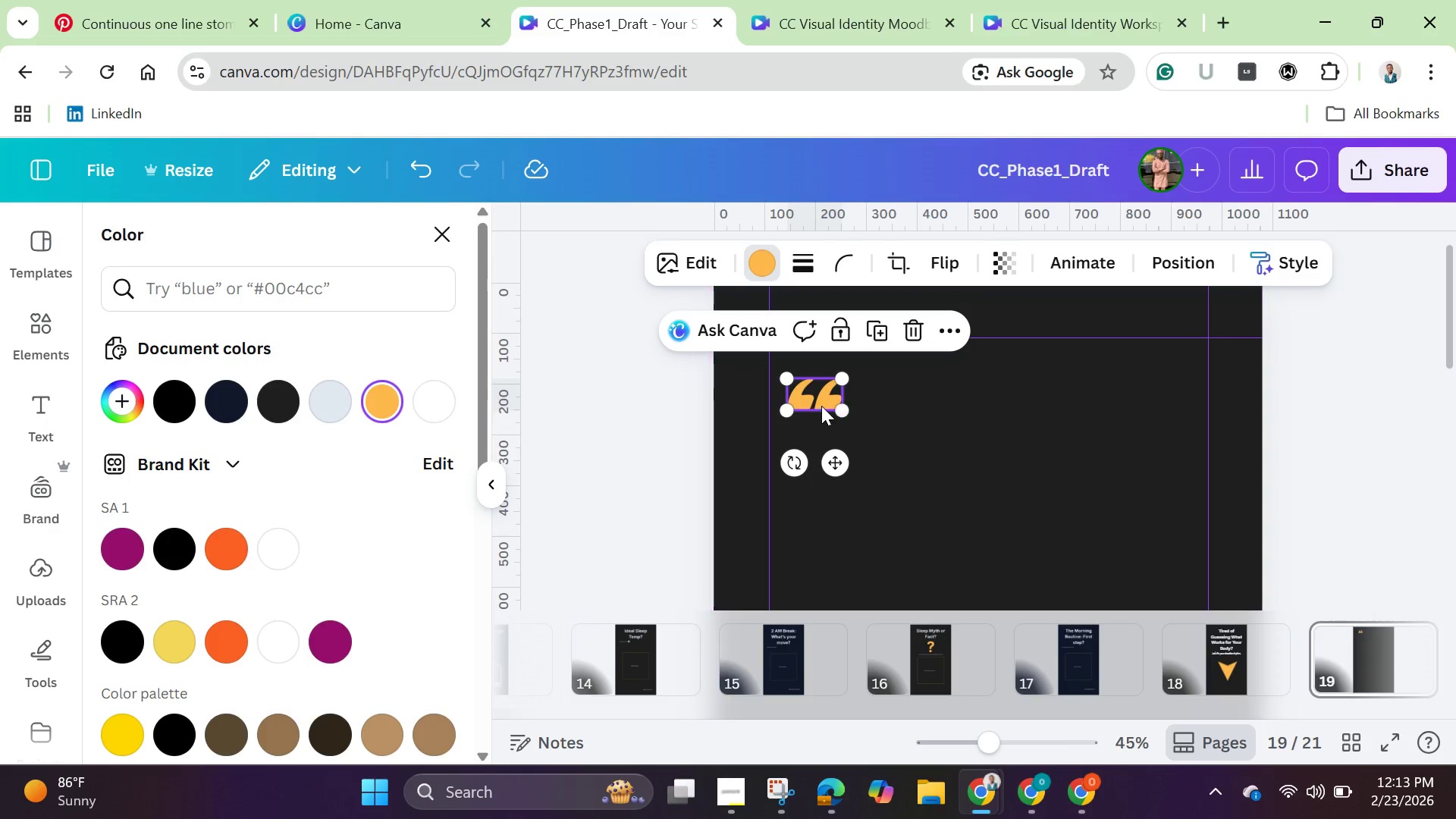 
left_click_drag(start_coordinate=[821, 404], to_coordinate=[824, 531])
 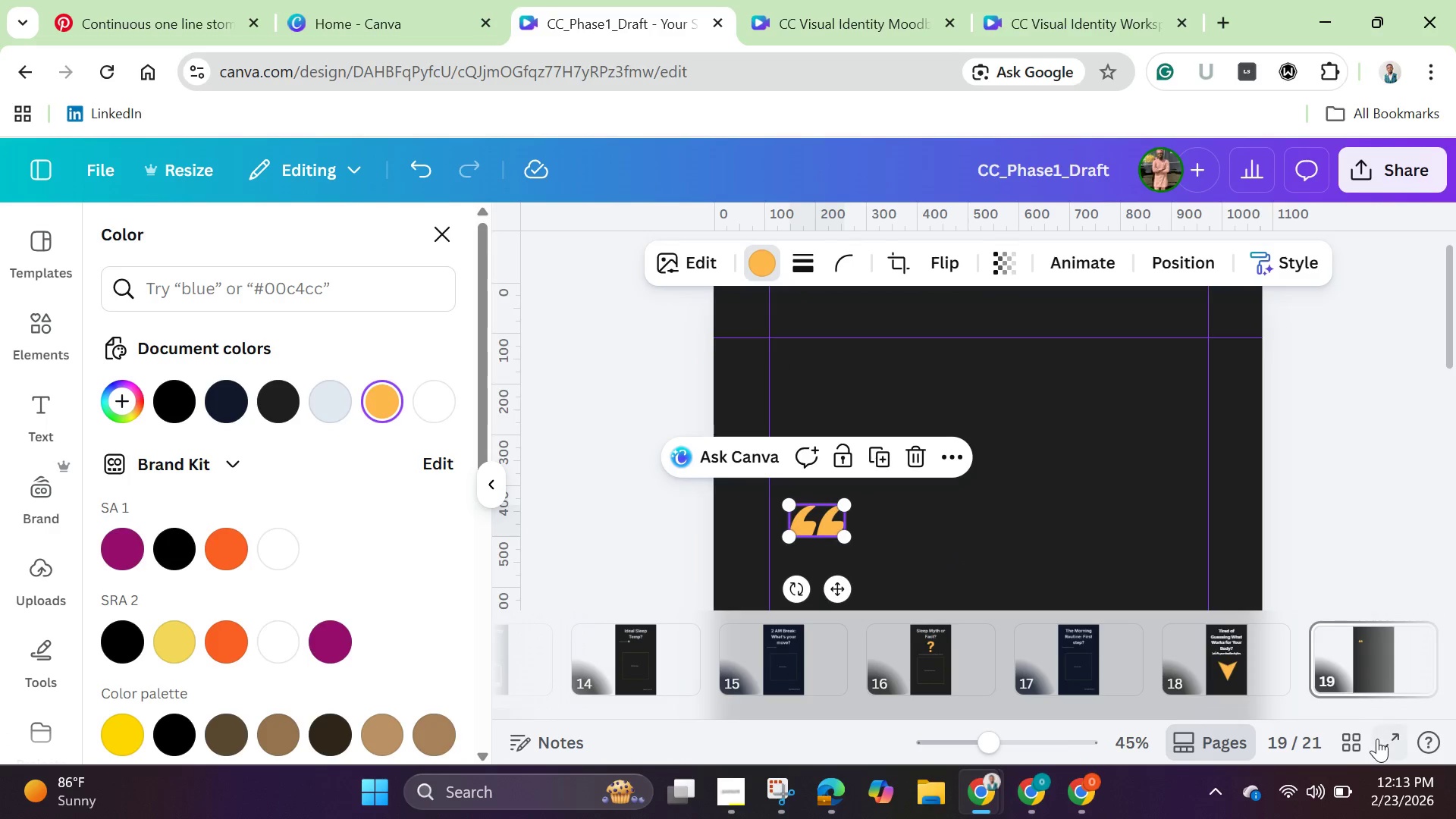 
left_click([1355, 744])
 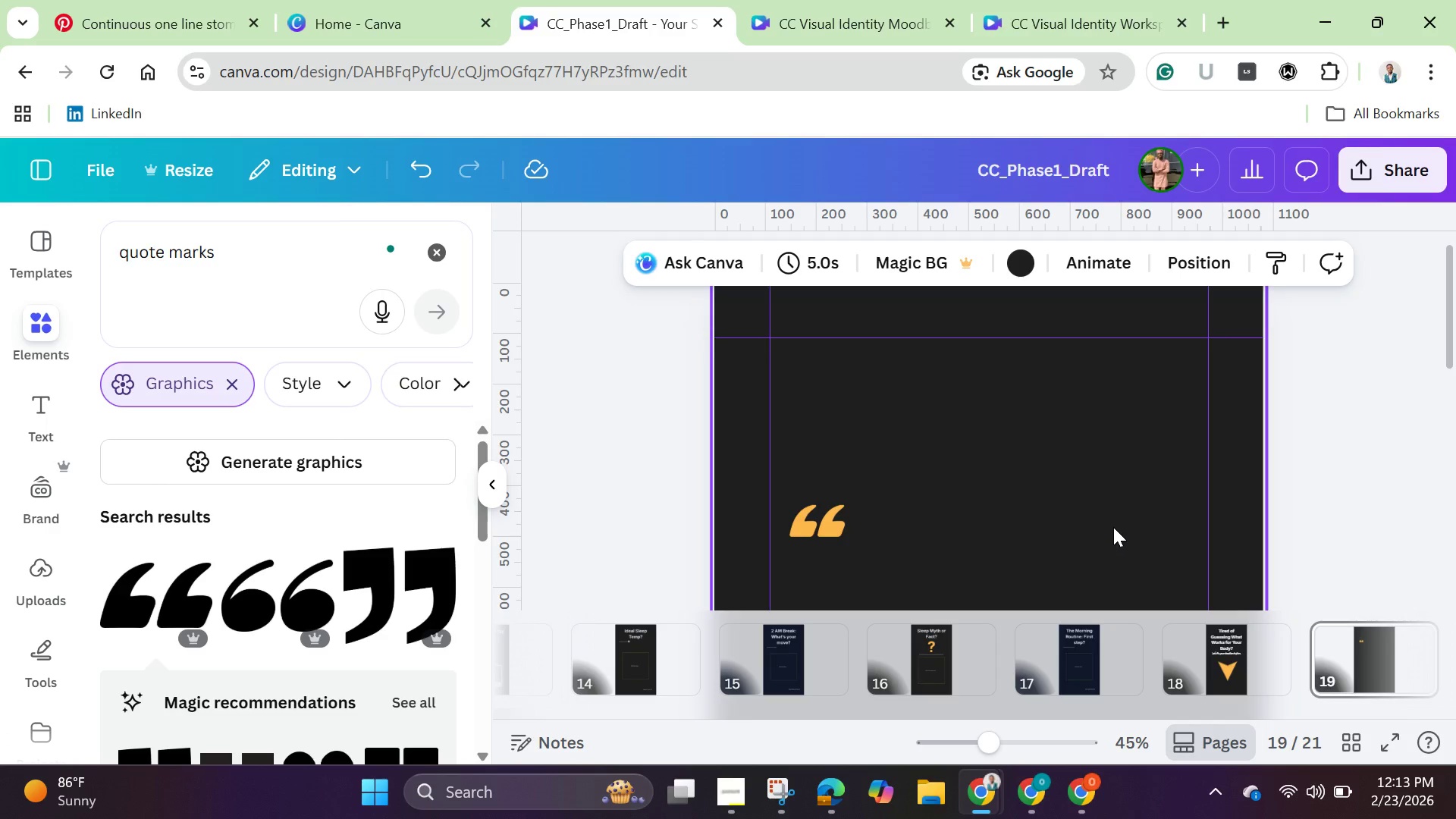 
scroll: coordinate [1111, 523], scroll_direction: down, amount: 3.0
 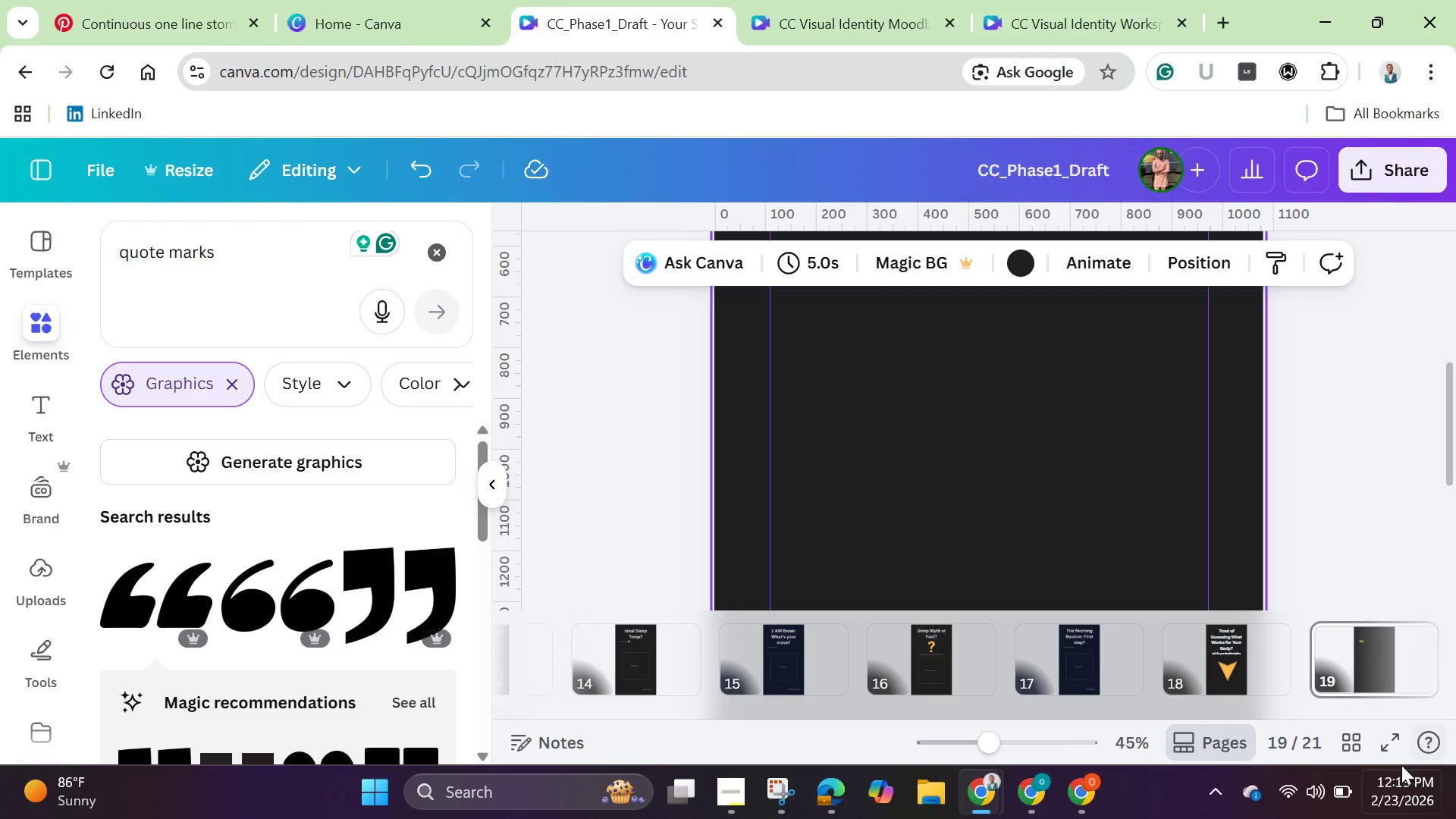 
left_click([1360, 742])
 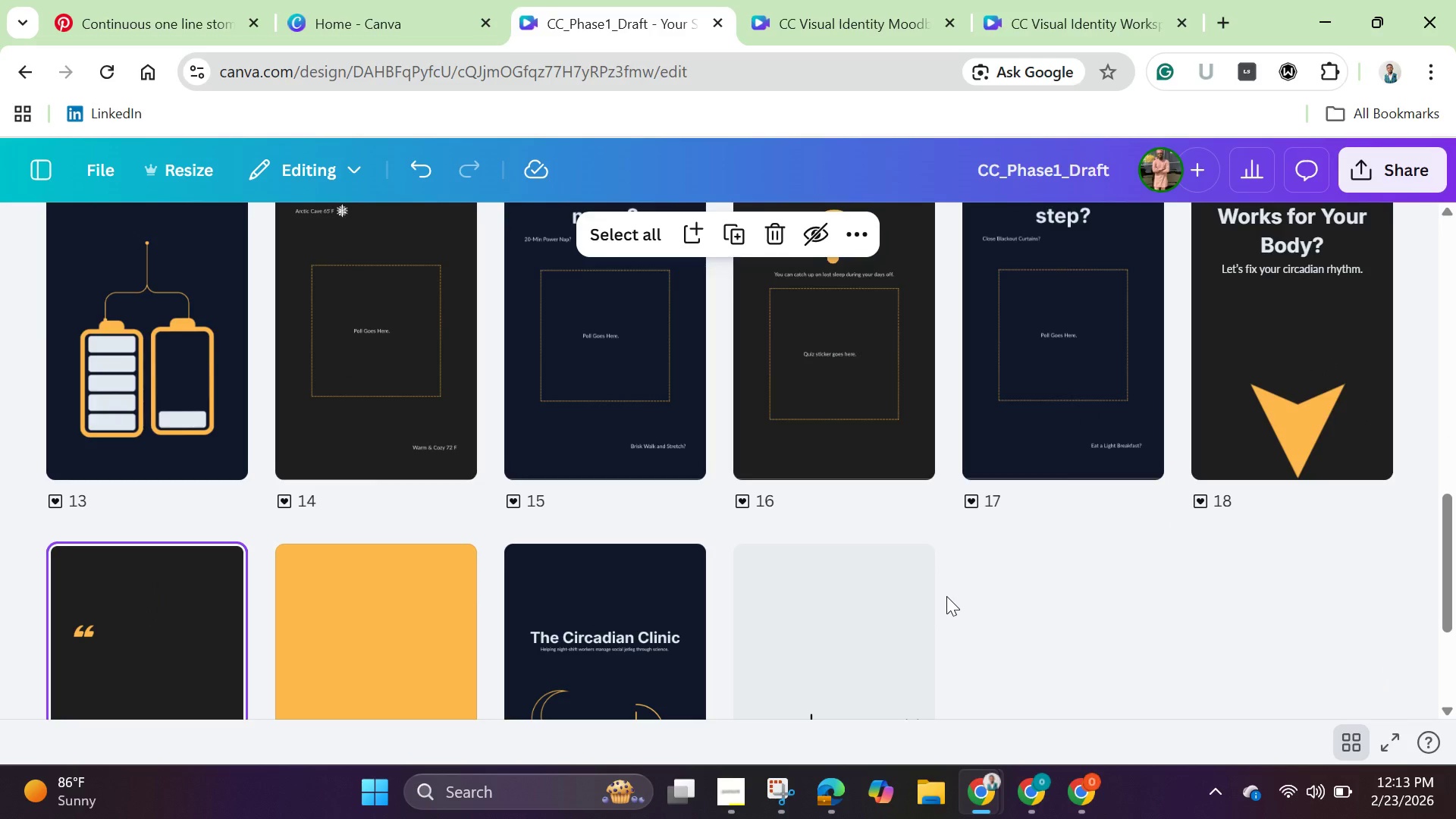 
scroll: coordinate [949, 597], scroll_direction: up, amount: 4.0
 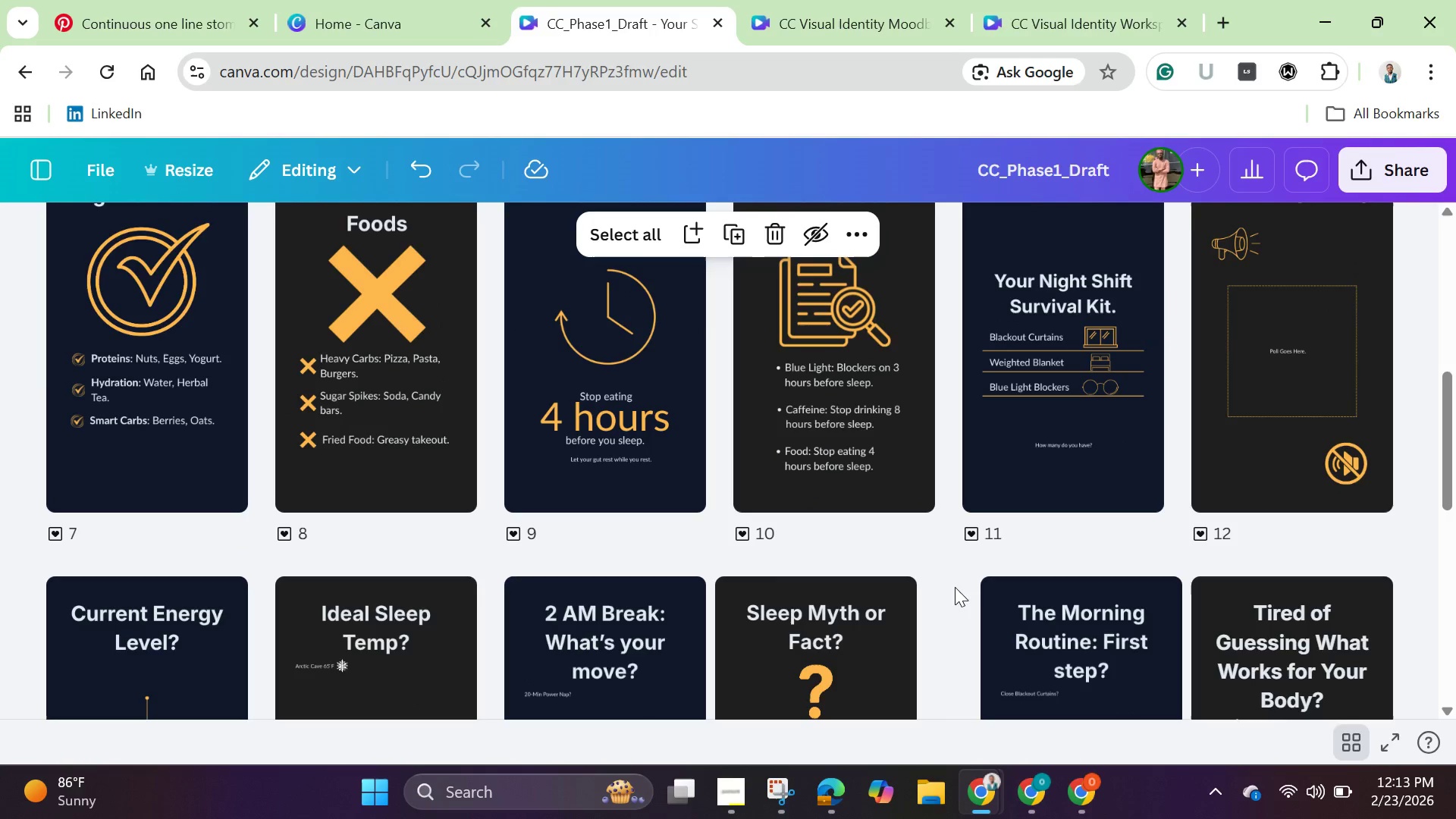 
scroll: coordinate [956, 587], scroll_direction: down, amount: 1.0
 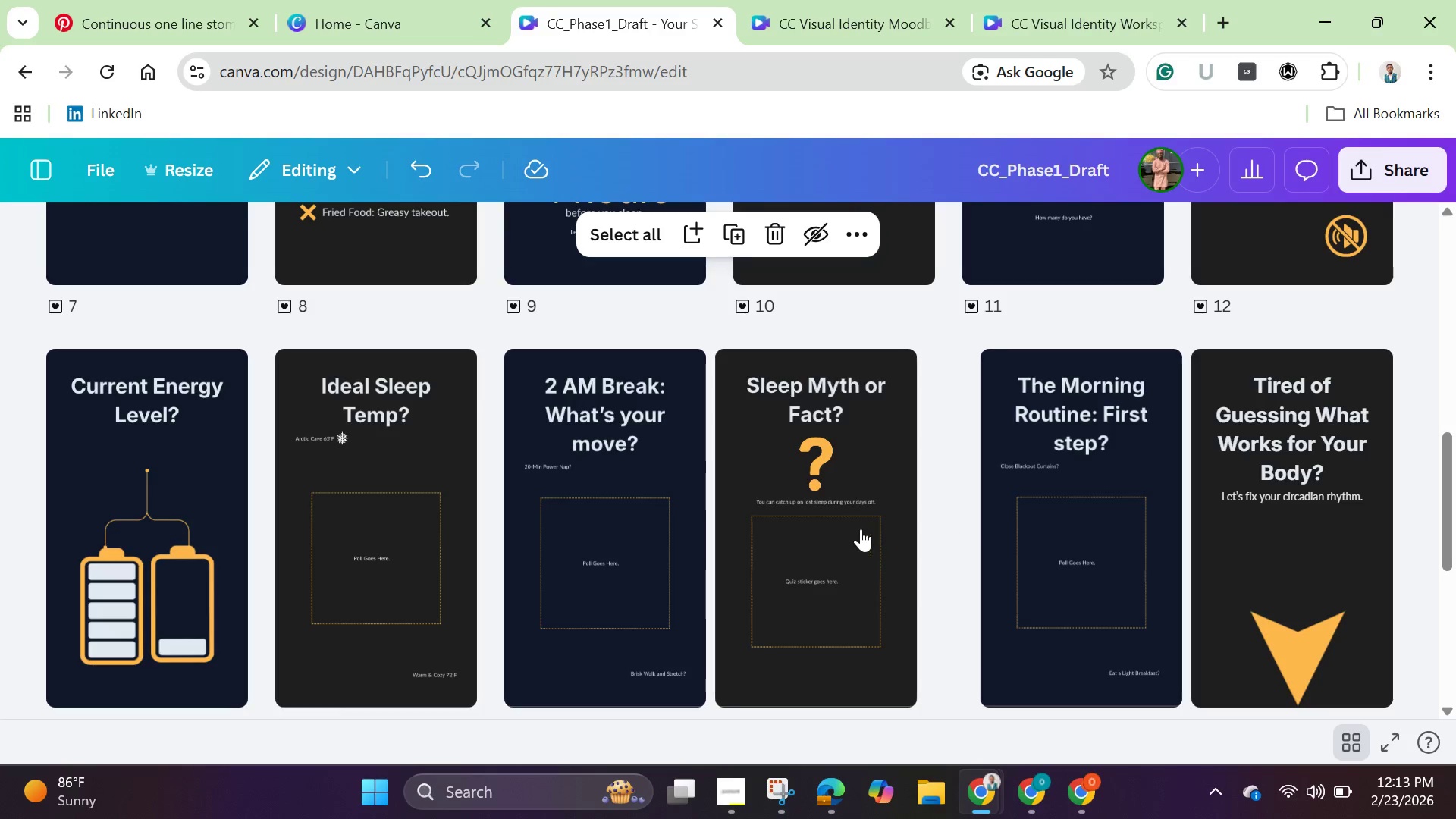 
wait(6.11)
 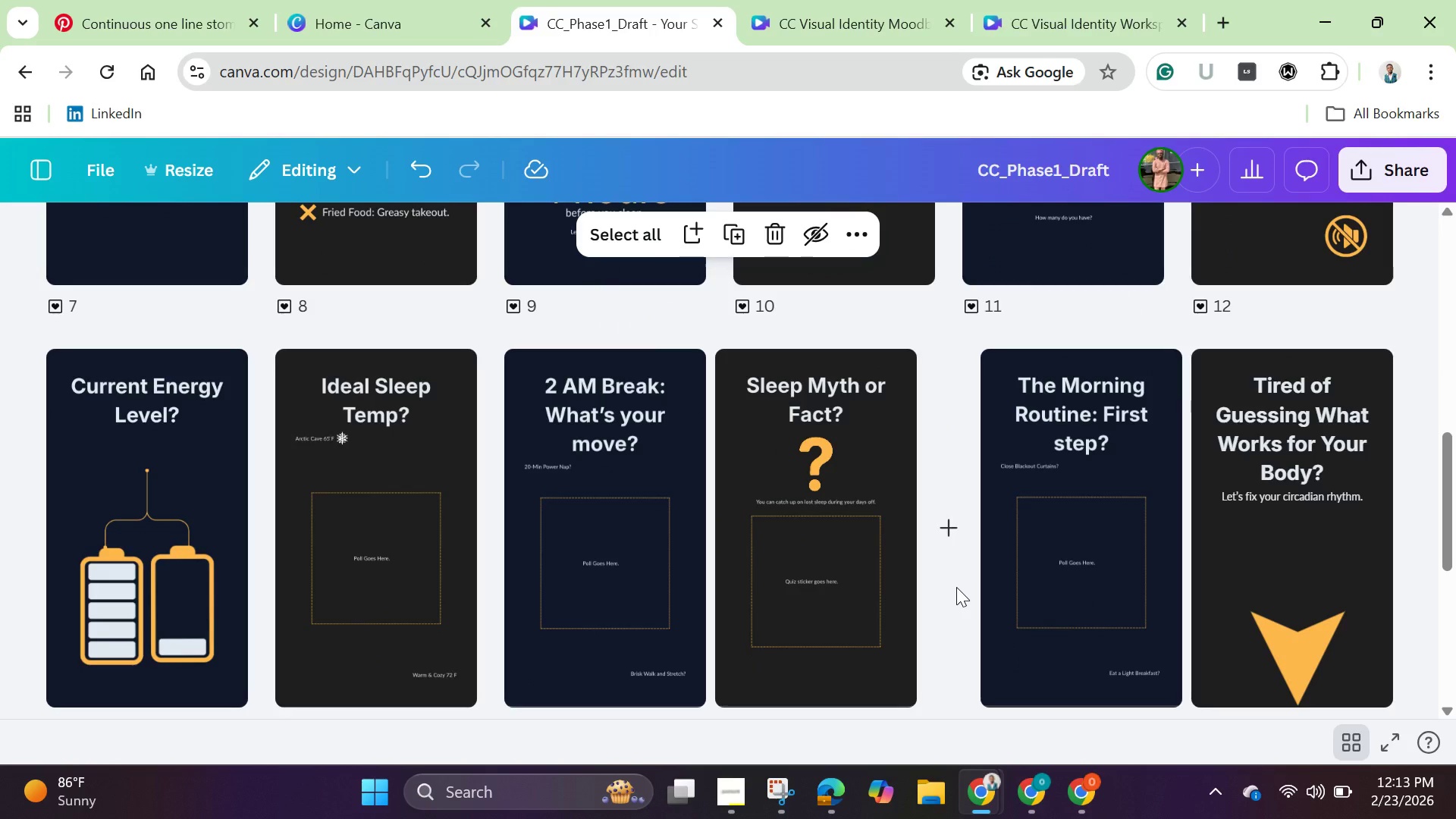 
double_click([1319, 522])
 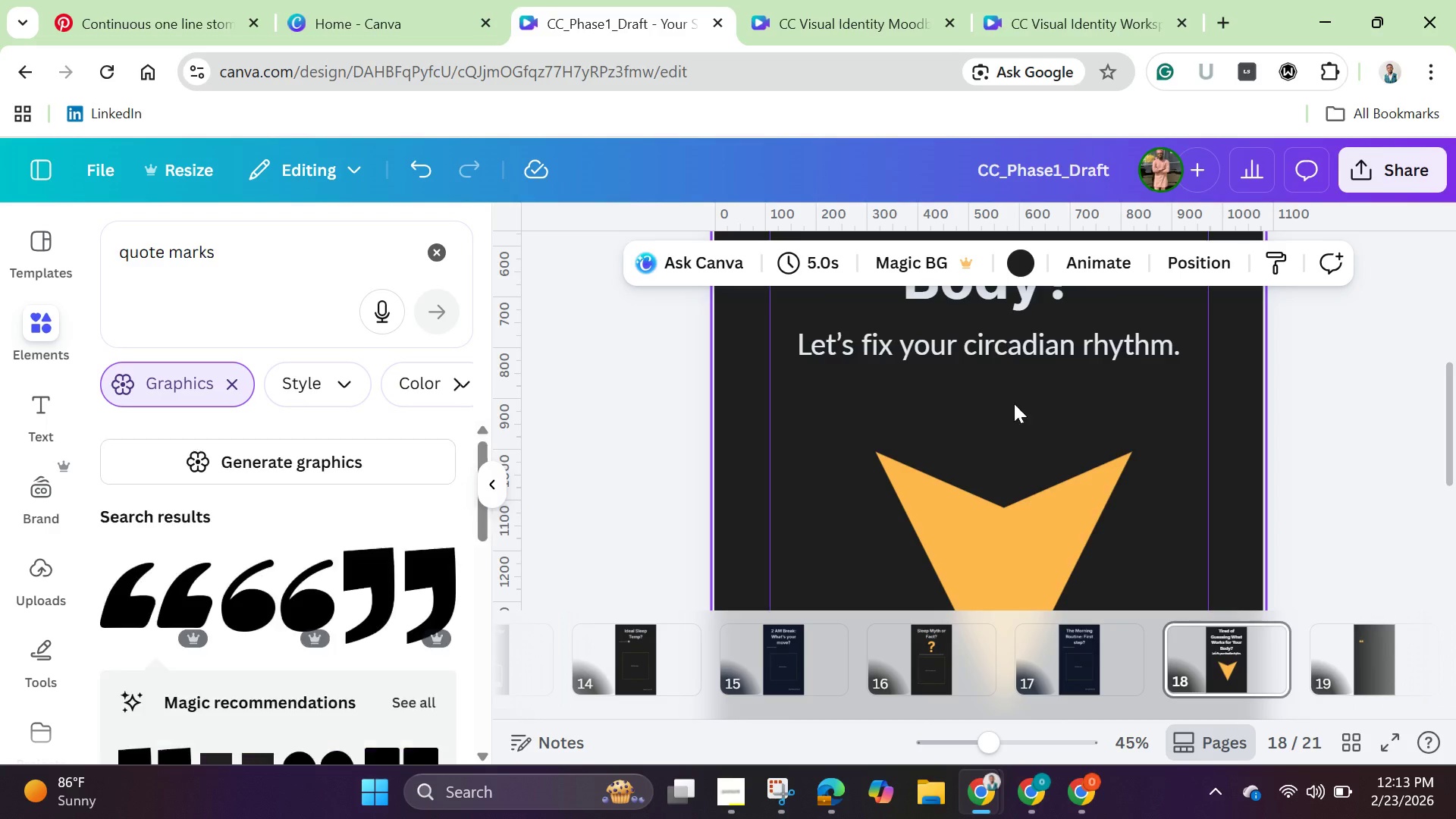 
left_click([1001, 348])
 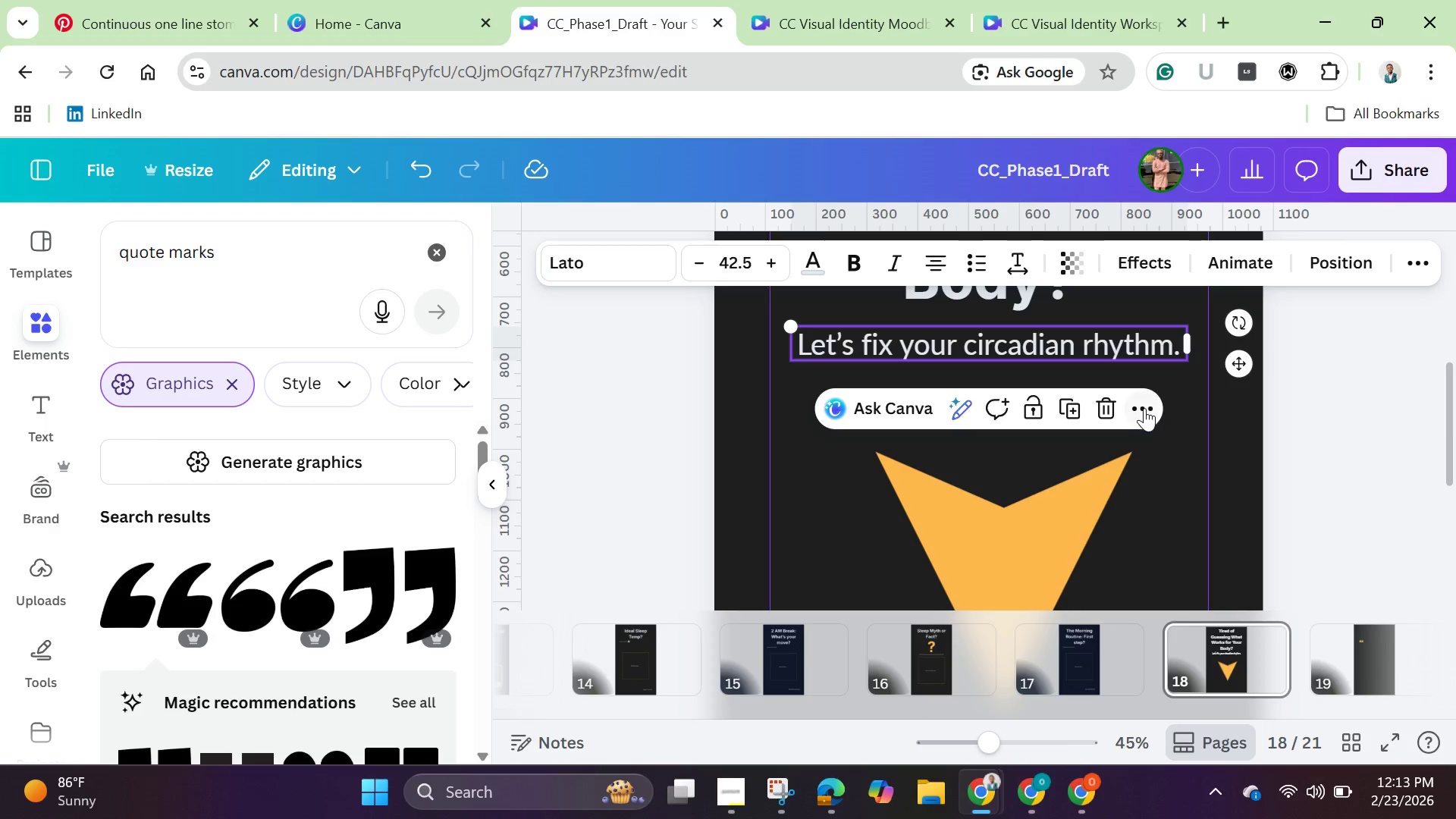 
left_click([1144, 408])
 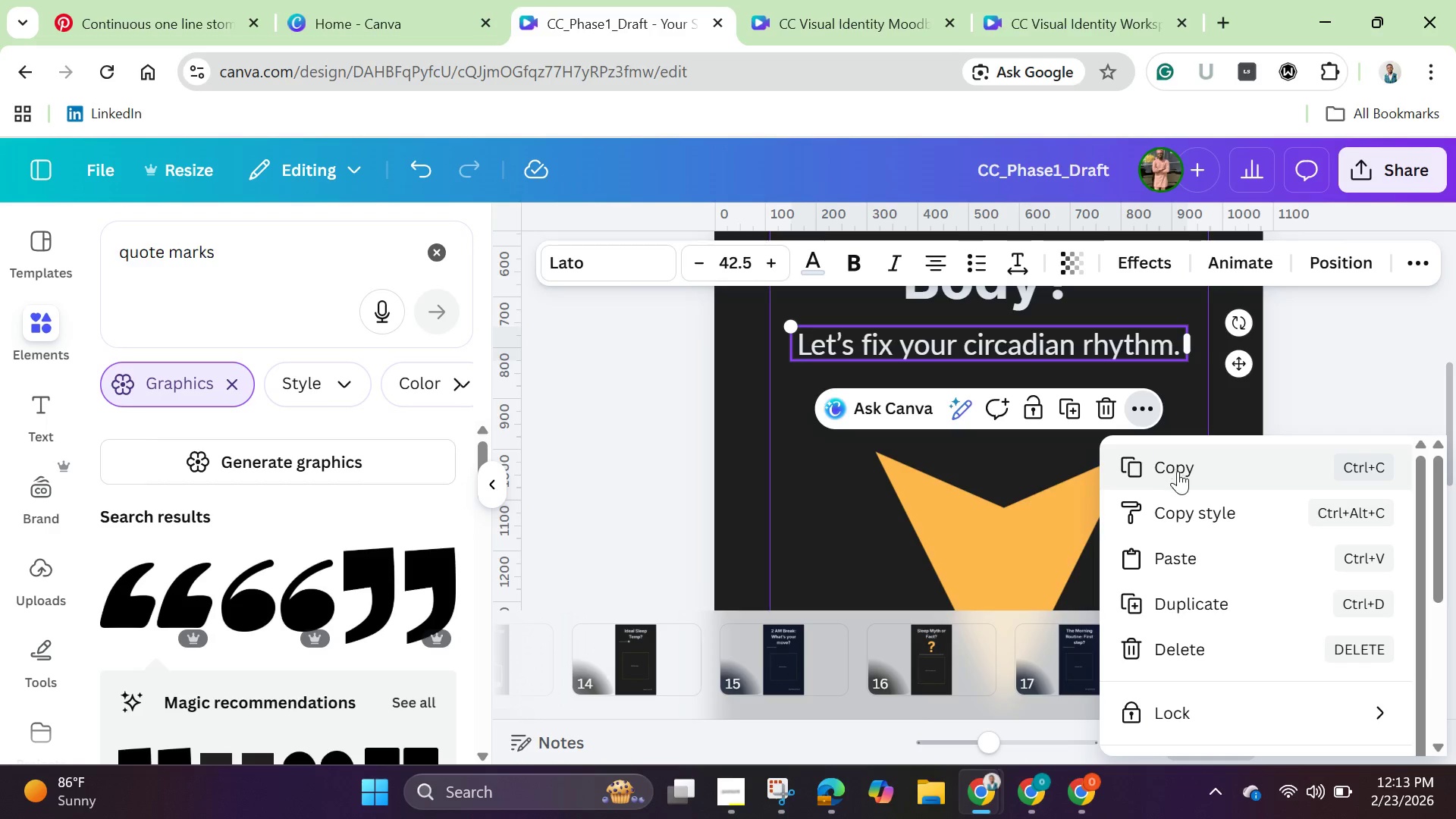 
left_click([1178, 472])
 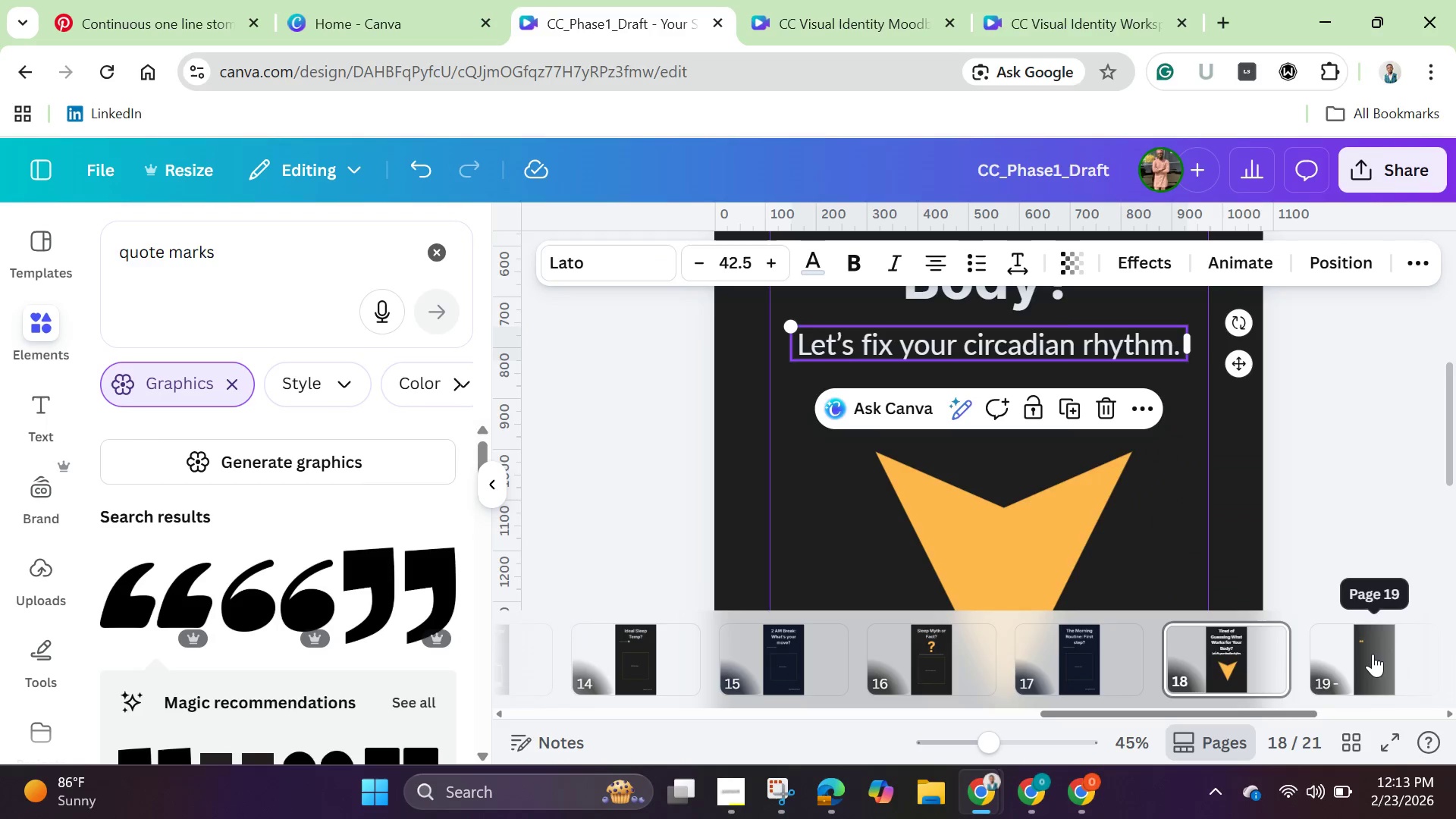 
double_click([1372, 654])
 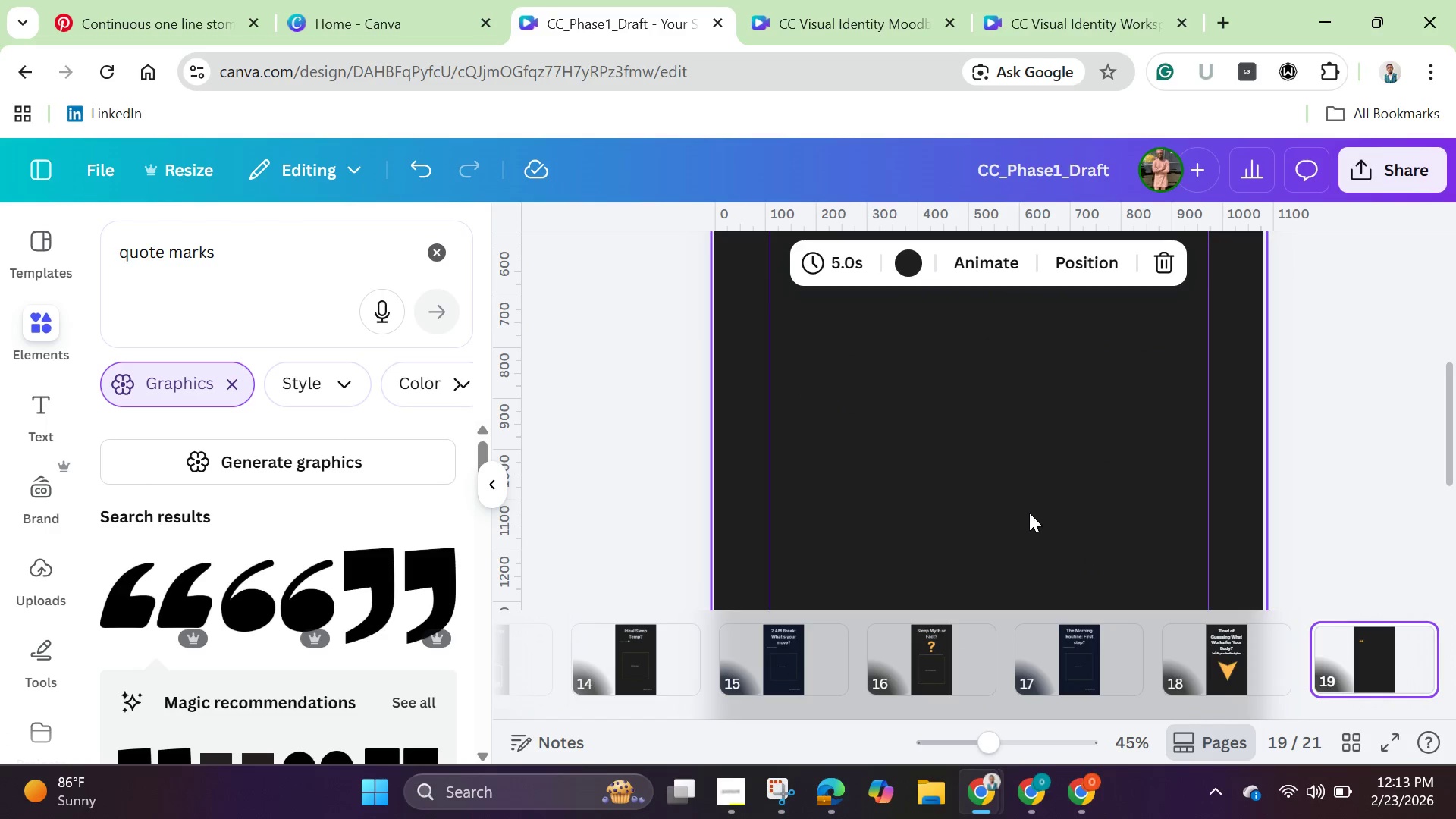 
scroll: coordinate [1018, 497], scroll_direction: up, amount: 2.0
 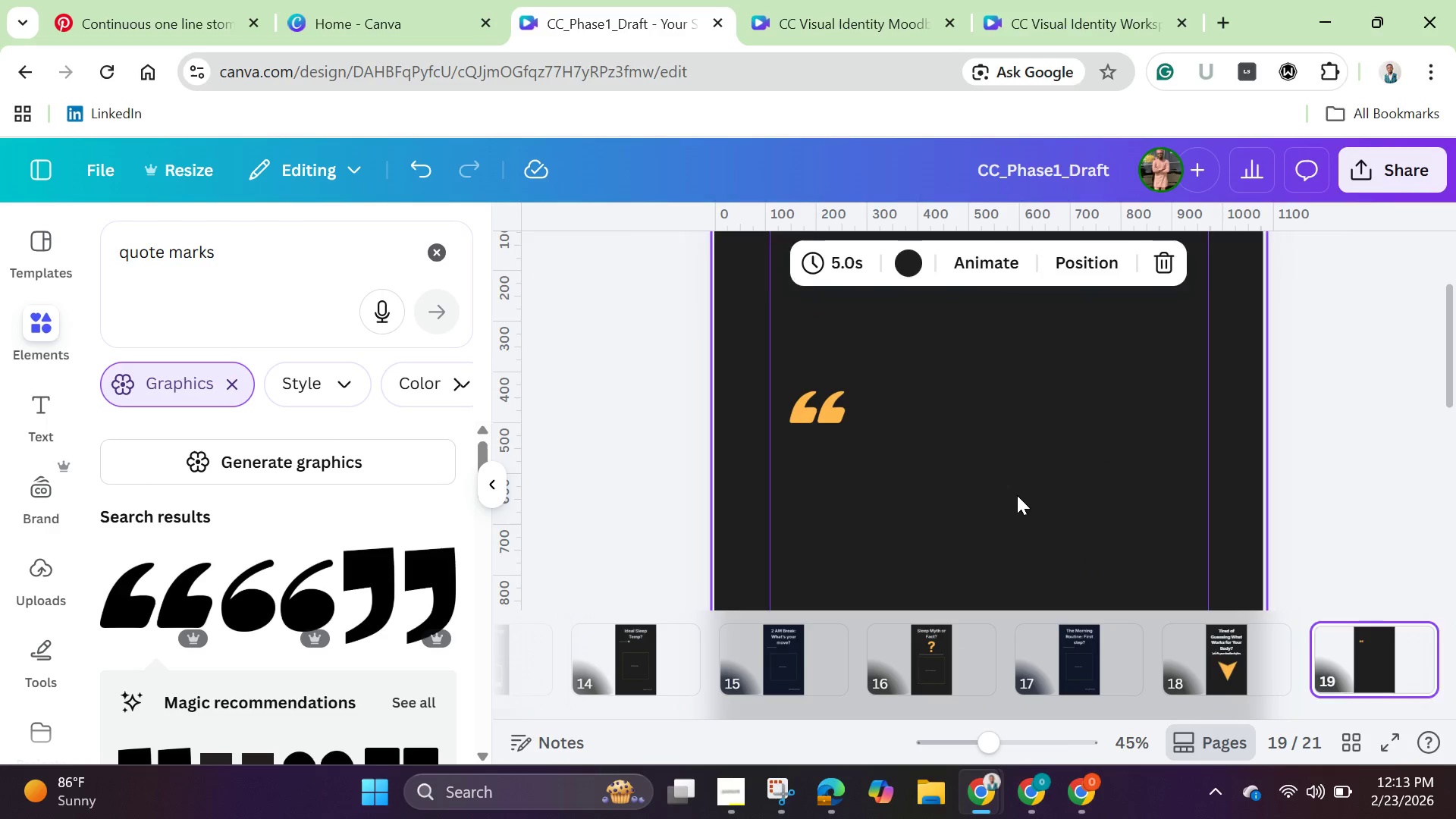 
left_click([1017, 495])
 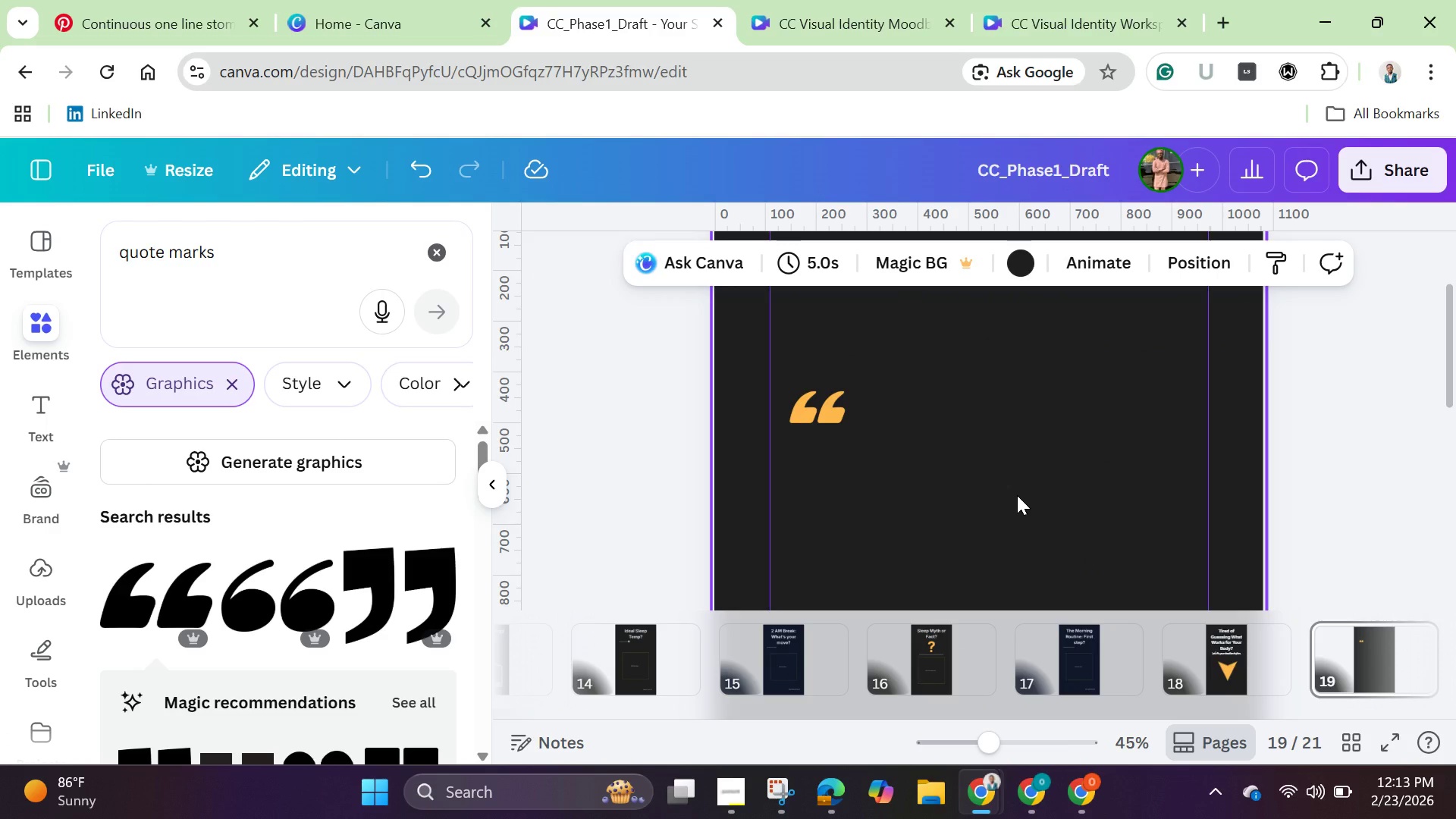 
key(Control+V)
 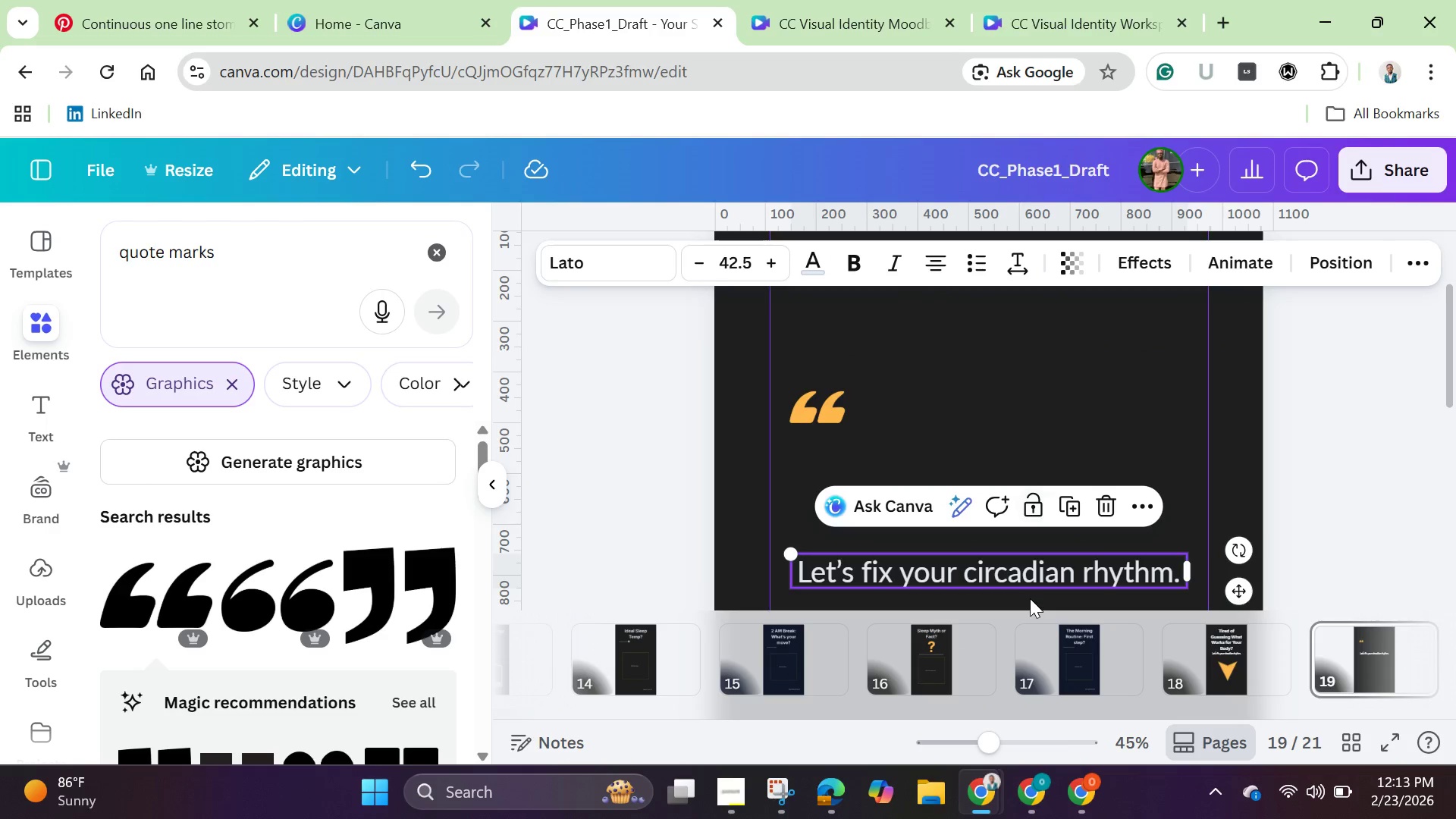 
left_click([1032, 574])
 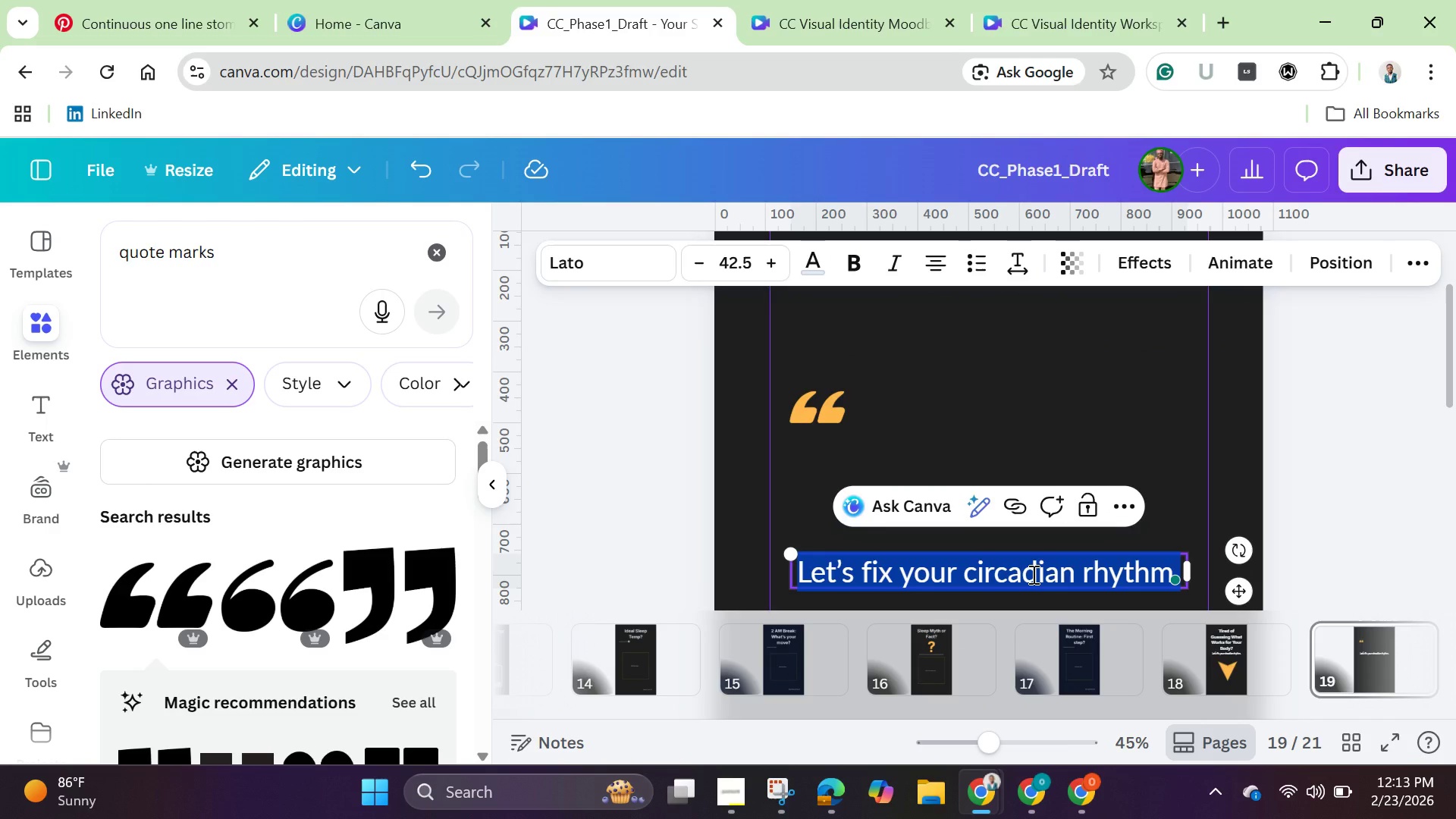 
key(Backspace)
 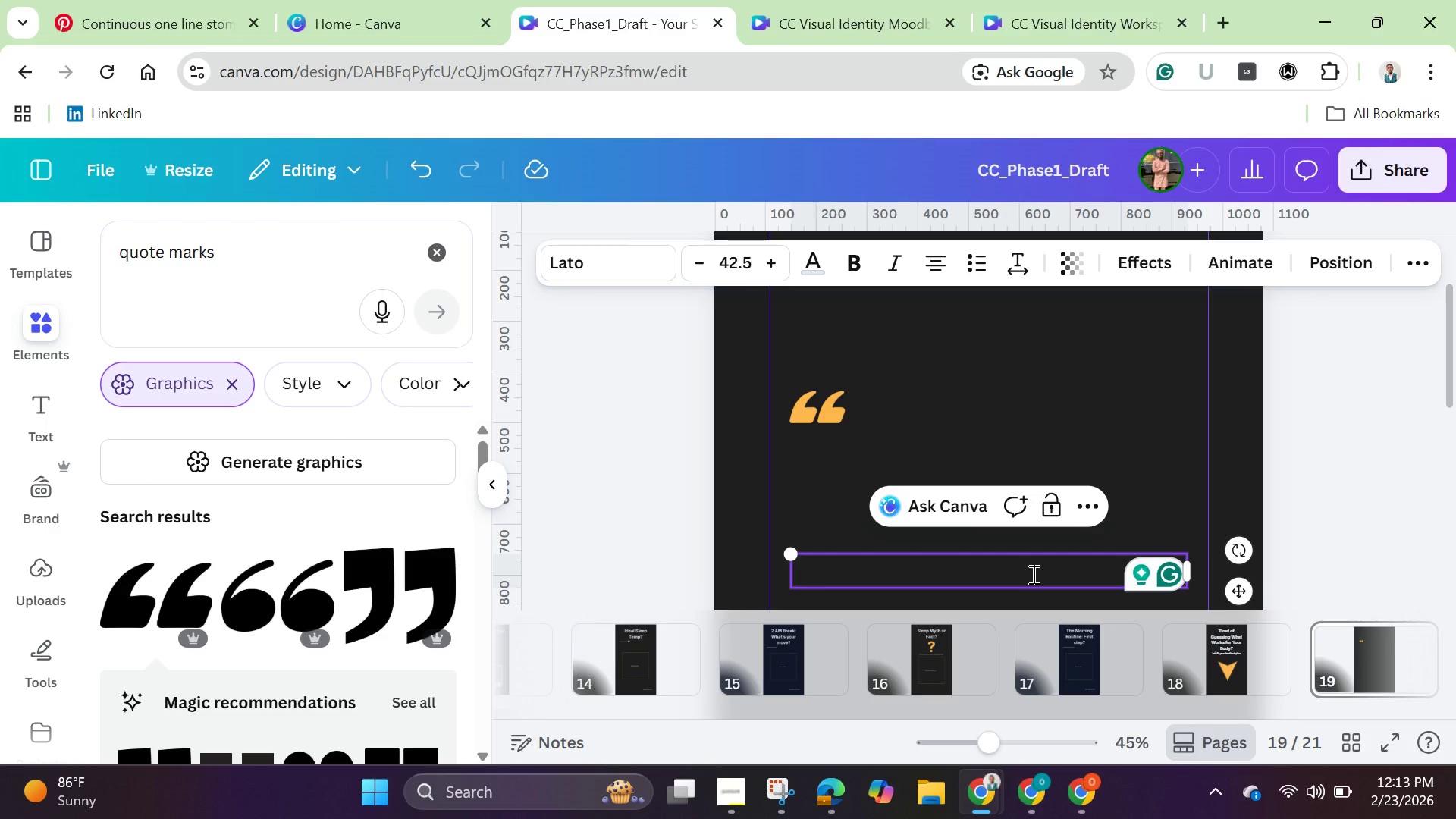 
wait(5.61)
 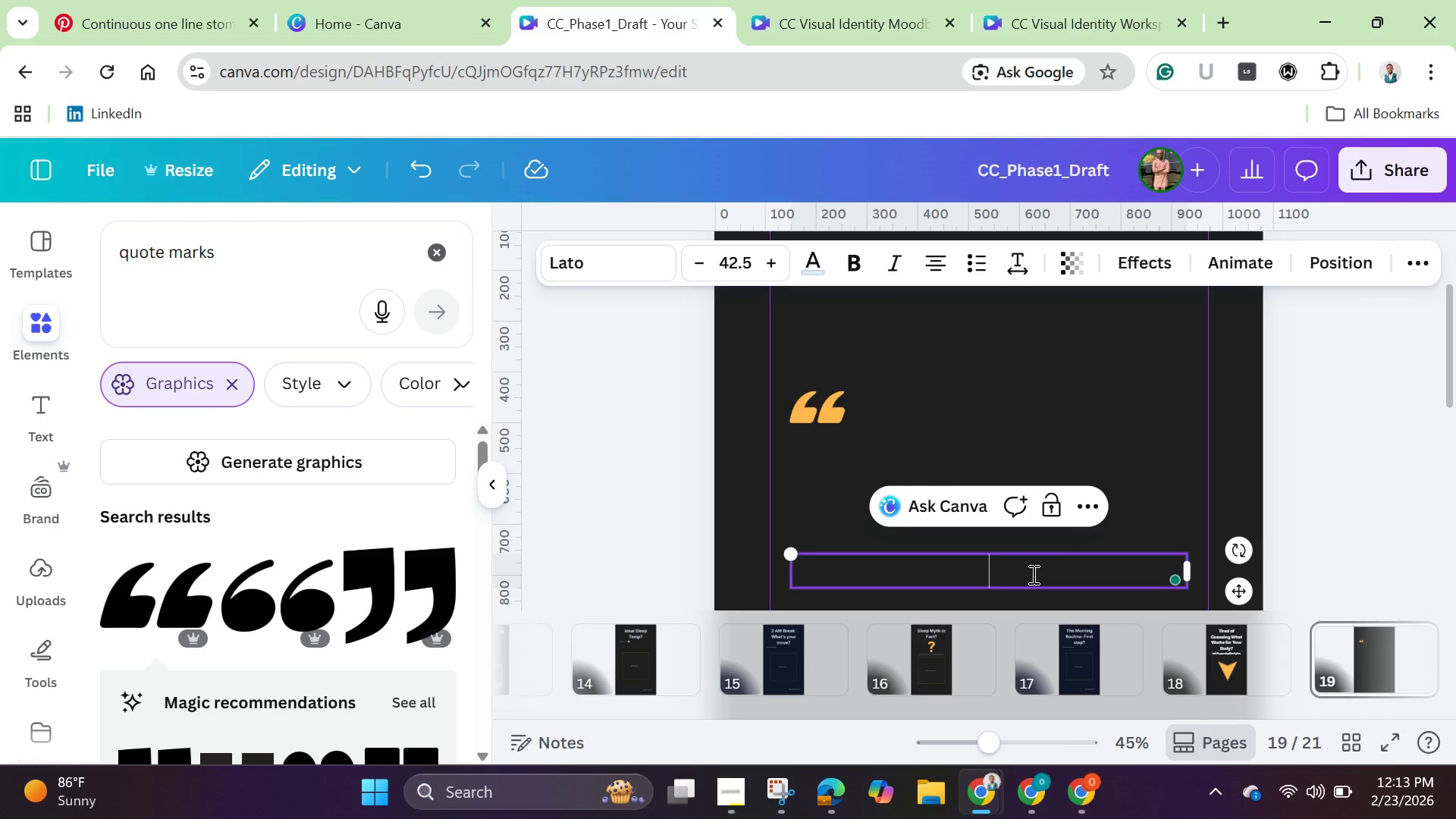 
type(I finaaly )
key(Backspace)
key(Backspace)
key(Backspace)
key(Backspace)
key(Backspace)
 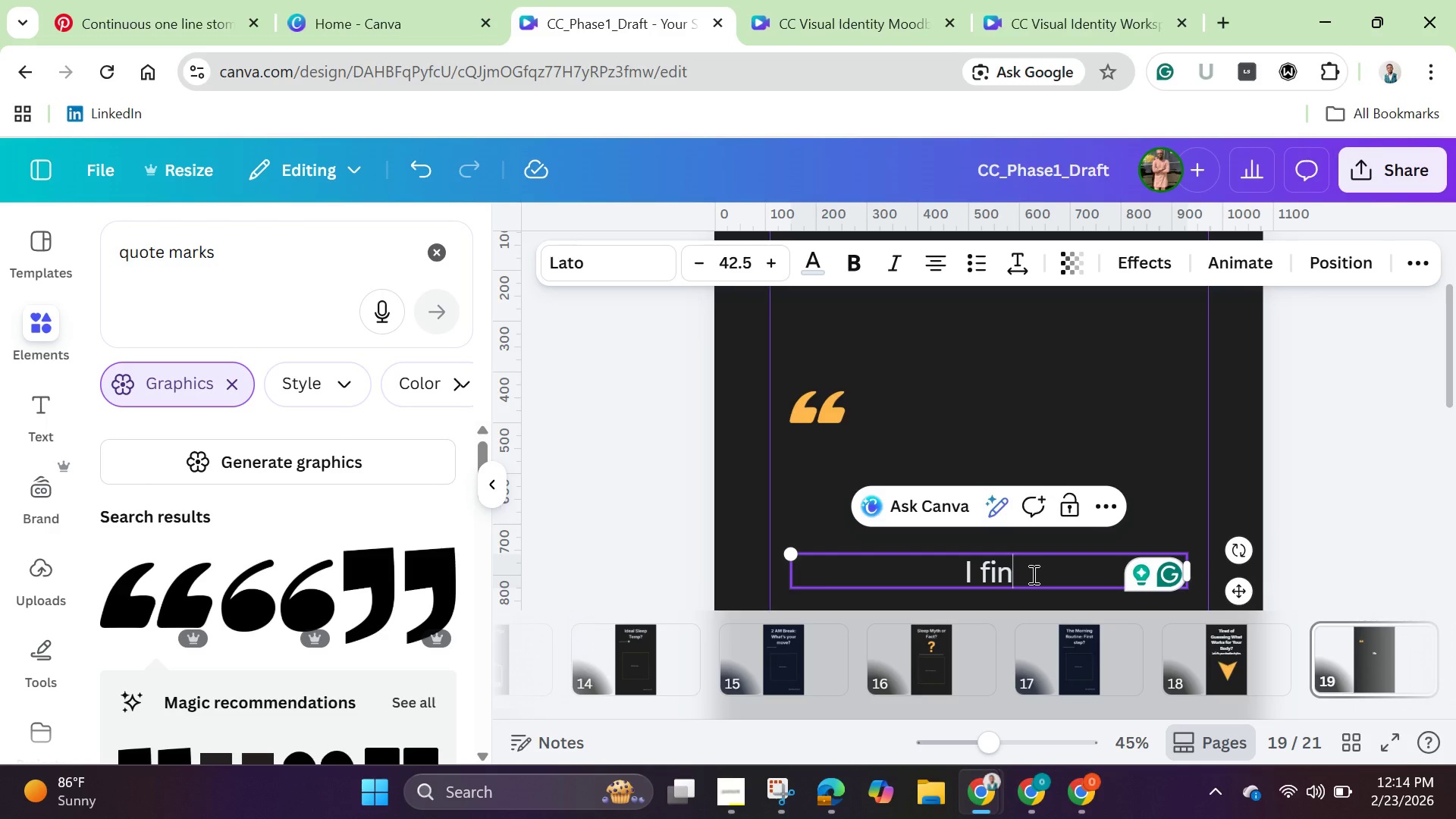 
wait(31.67)
 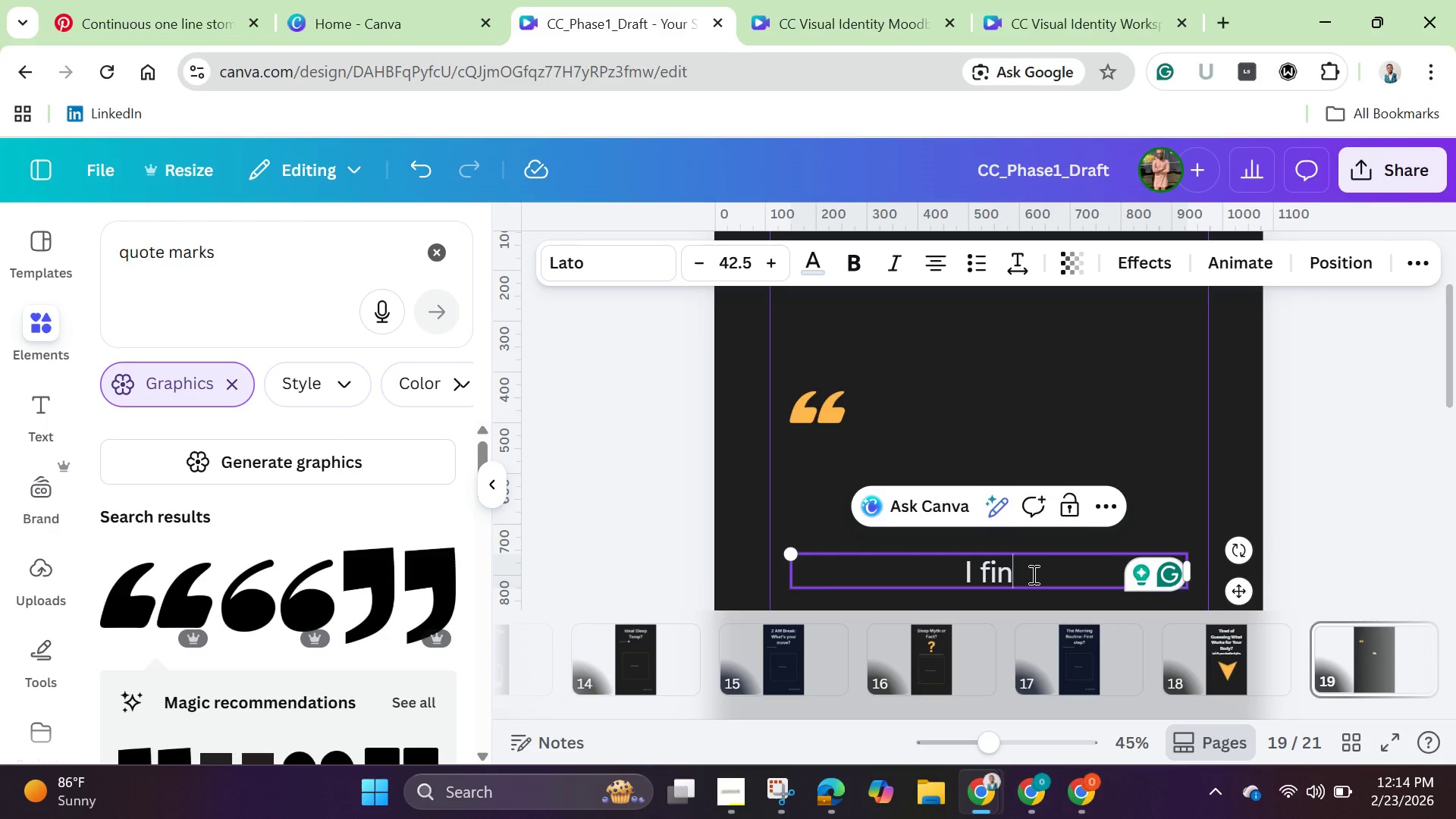 
type(ally )
 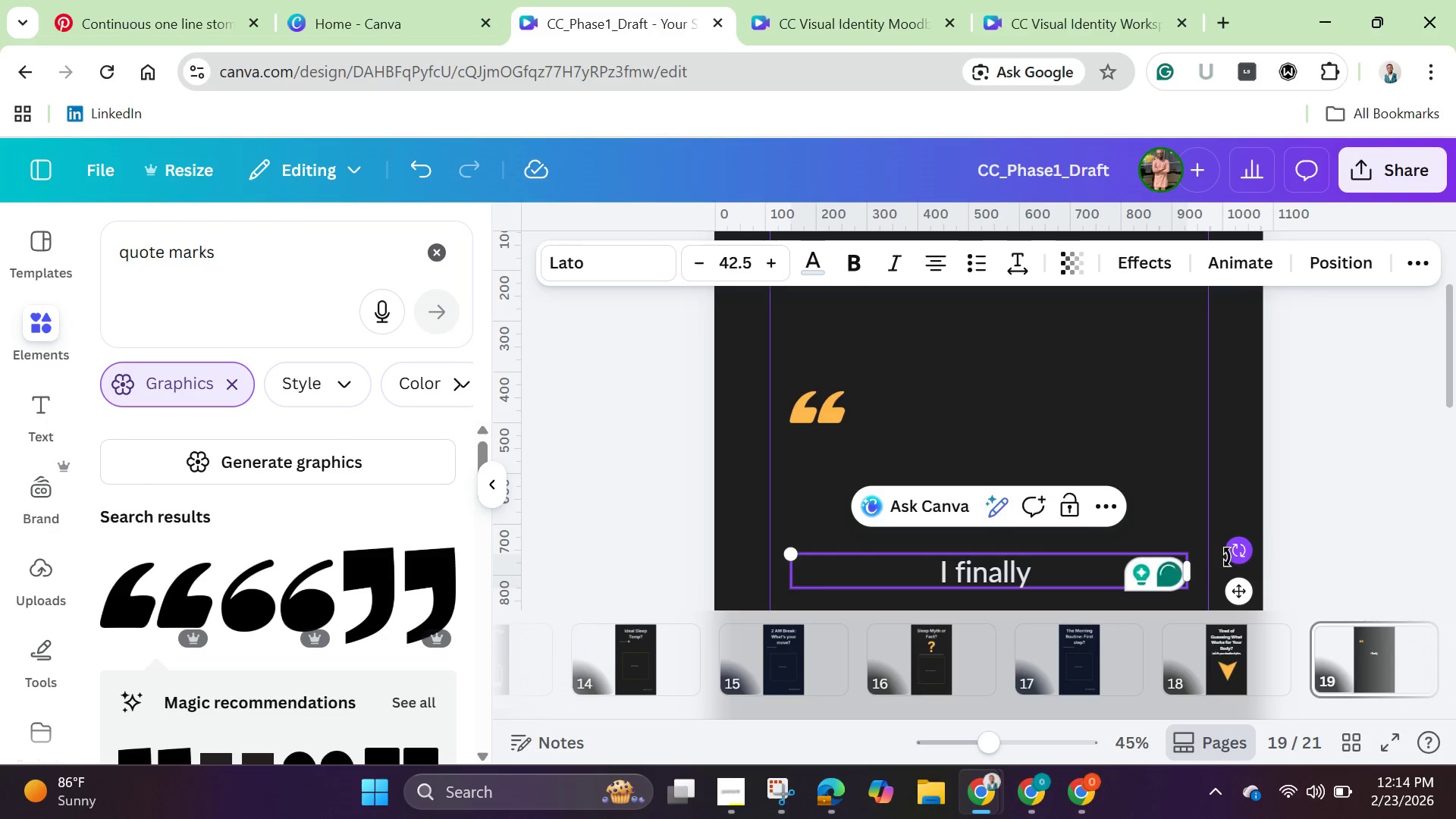 
wait(5.5)
 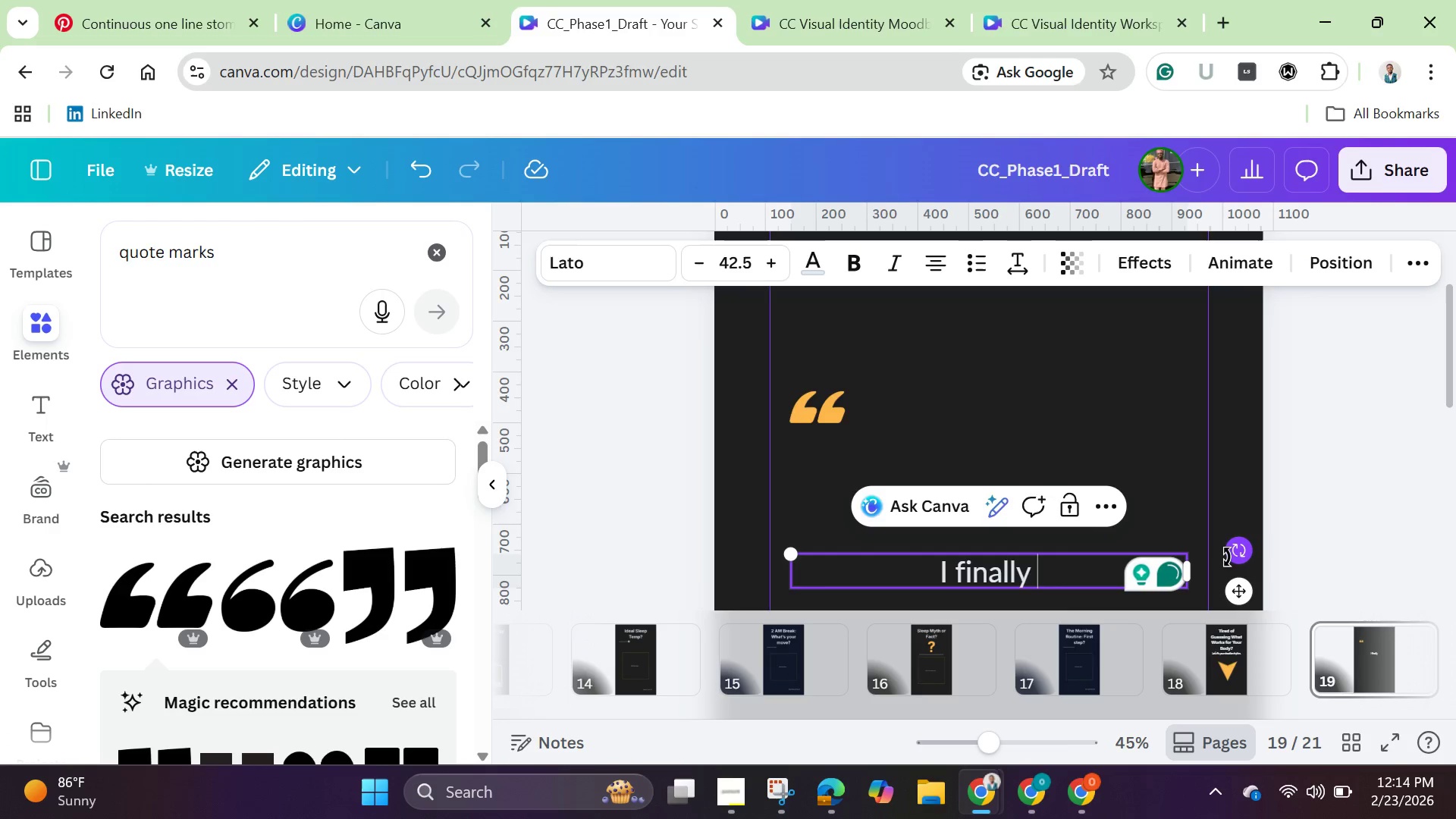 
type(stoopeed feeling like a zombie on my )
 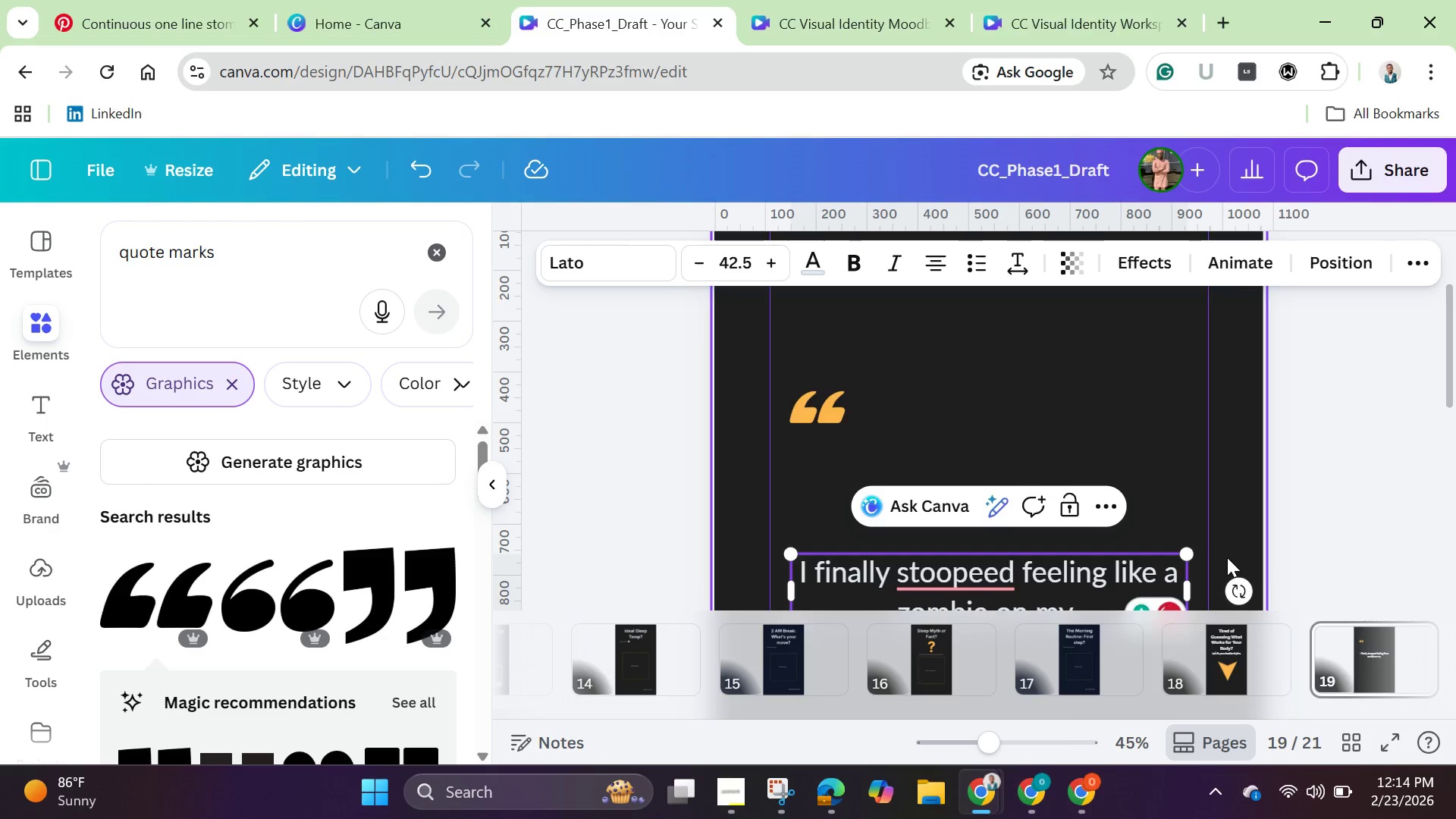 
scroll: coordinate [1211, 510], scroll_direction: down, amount: 1.0
 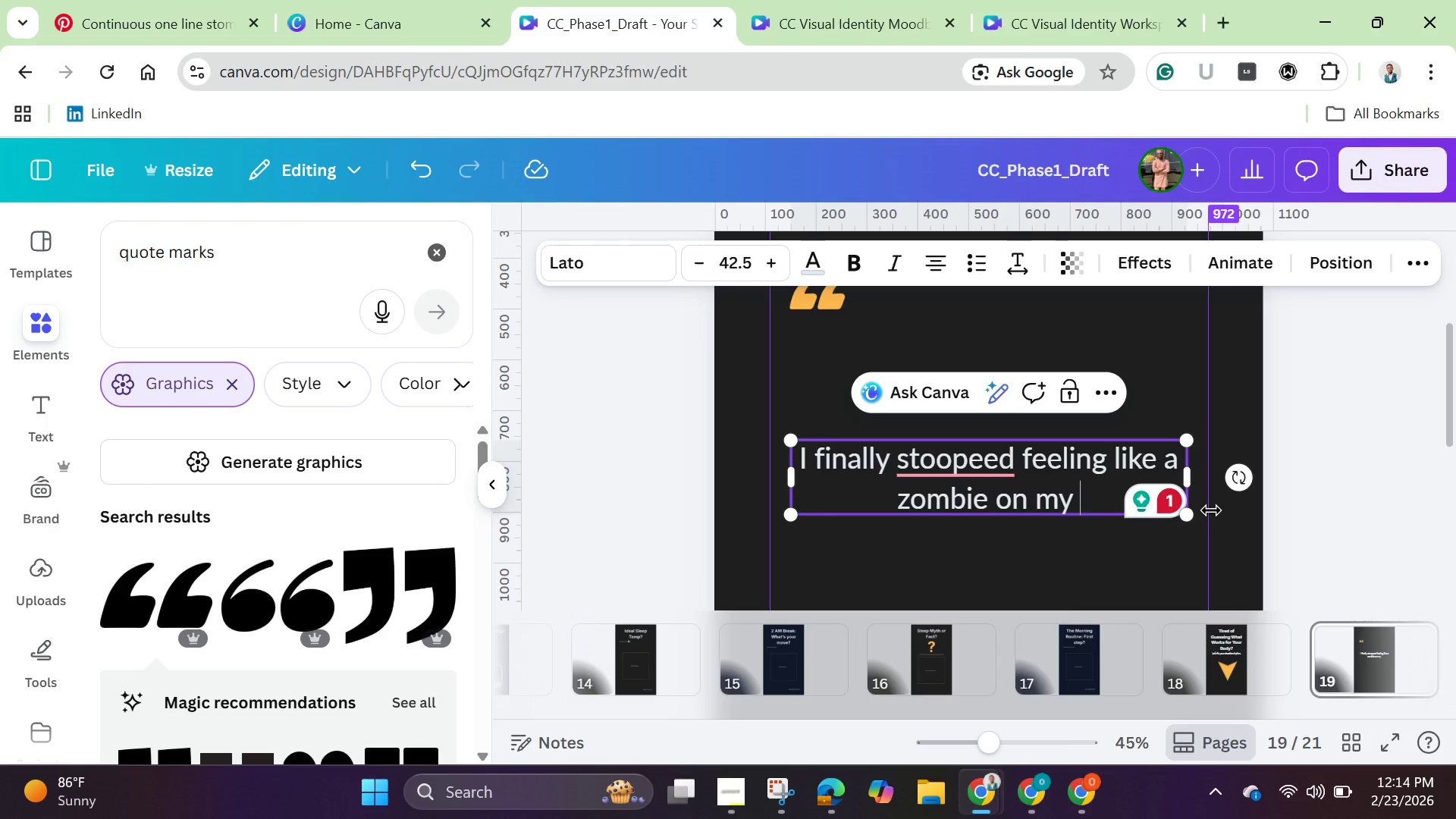 
type(off0)
key(Backspace)
type(-days )
 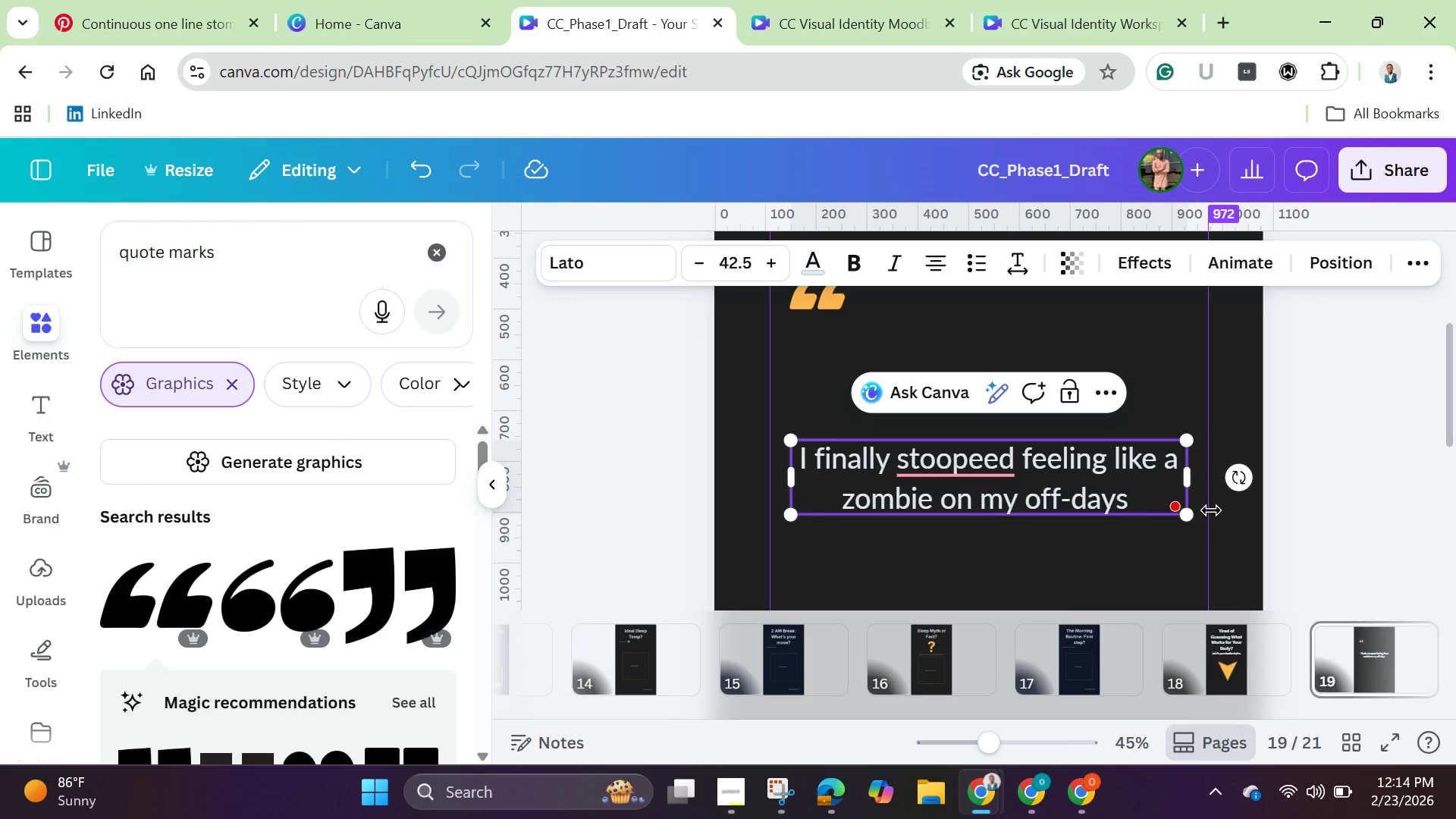 
key(Backspace)
type(. This is)
key(Backspace)
key(Backspace)
type(clinic change my life. )
 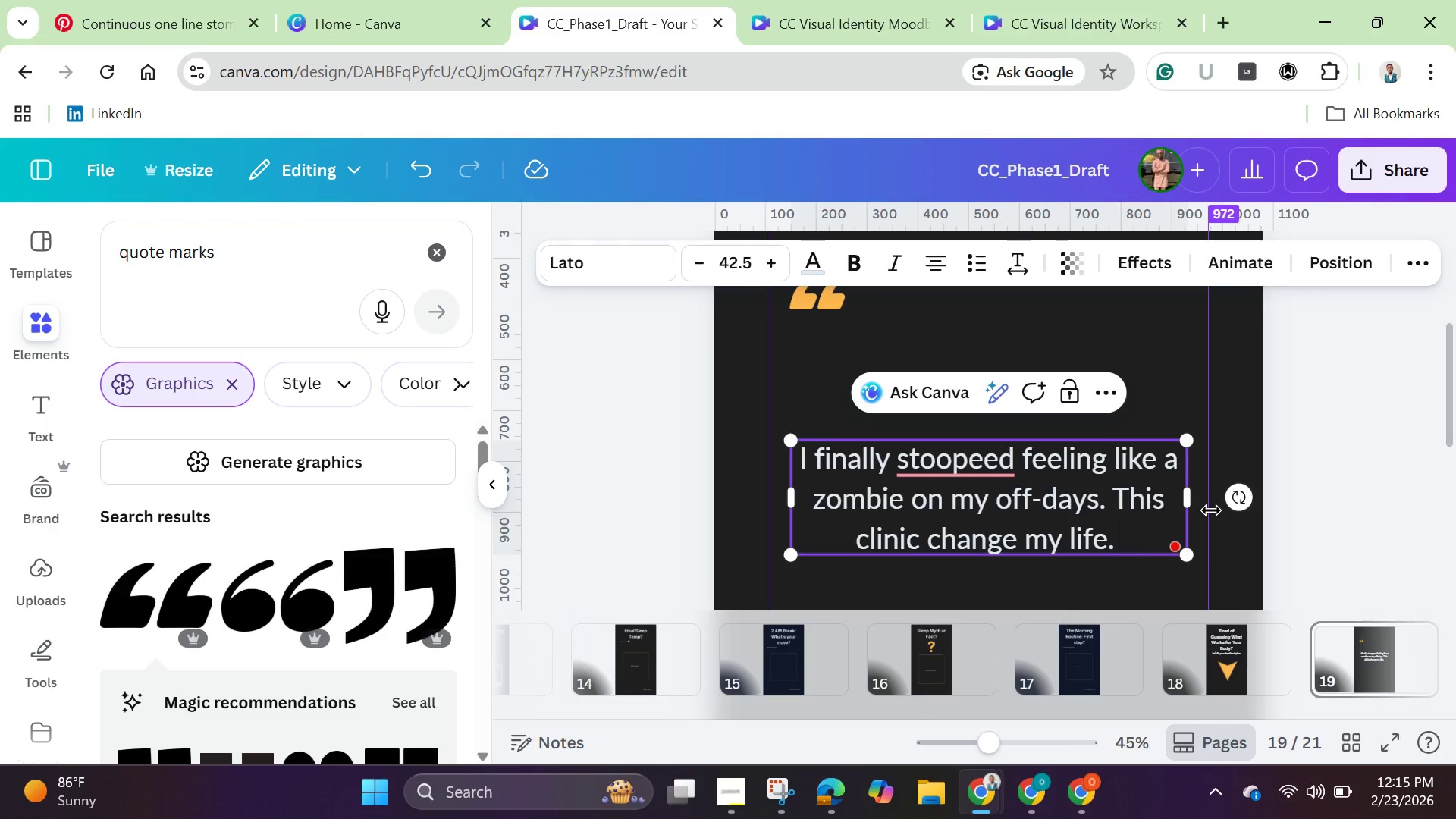 
wait(10.75)
 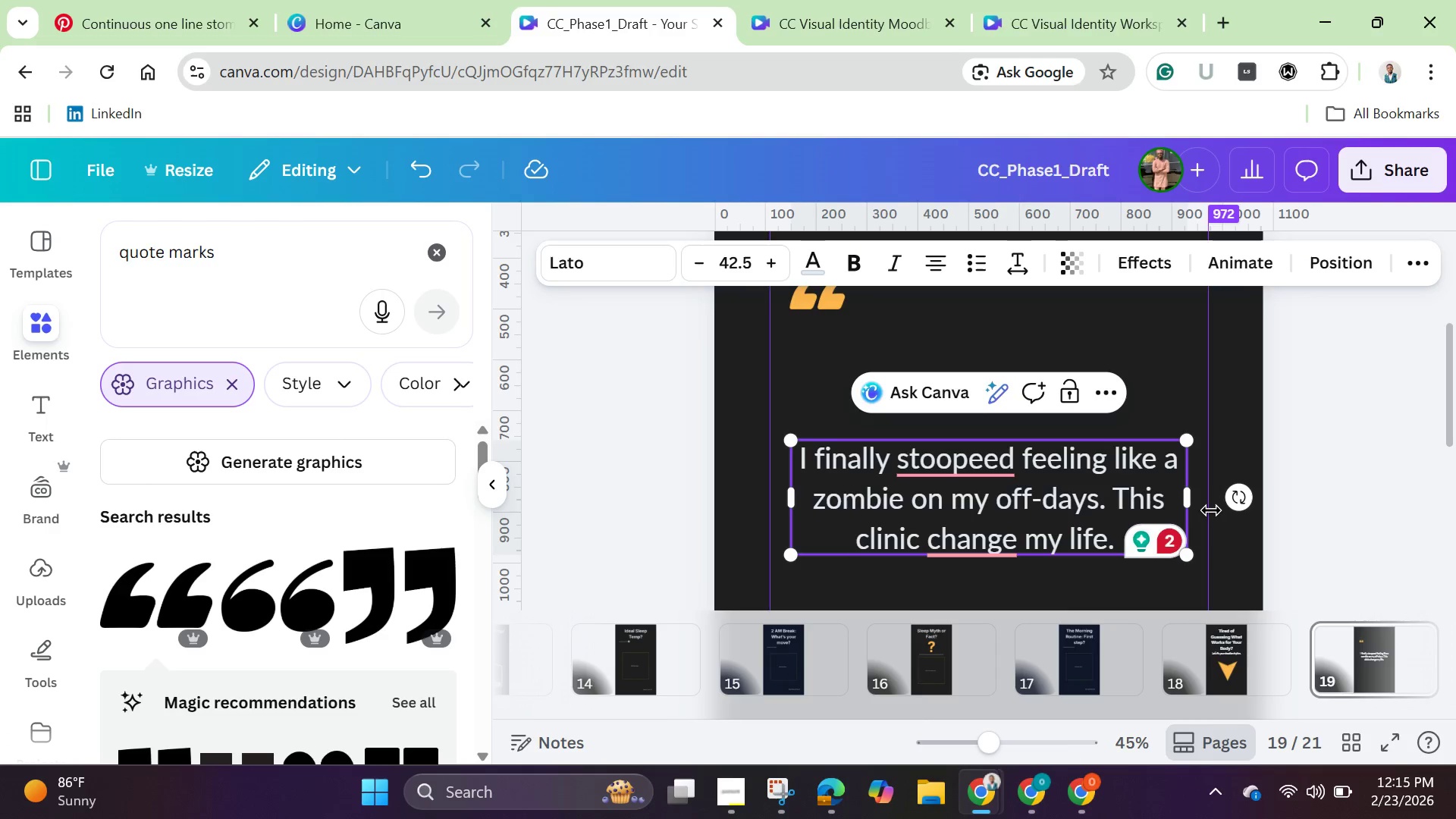 
left_click([1383, 359])
 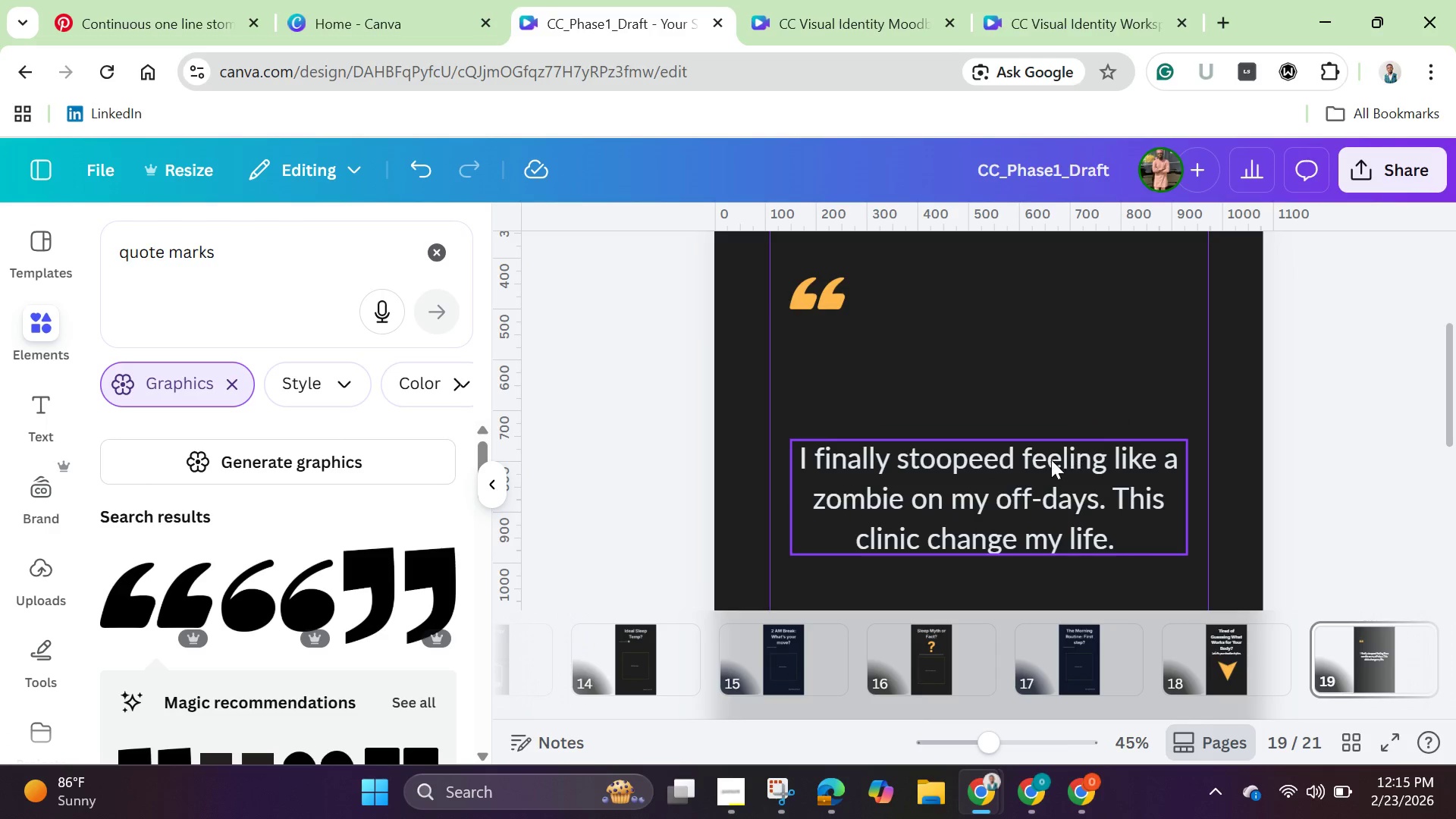 
left_click([1051, 460])
 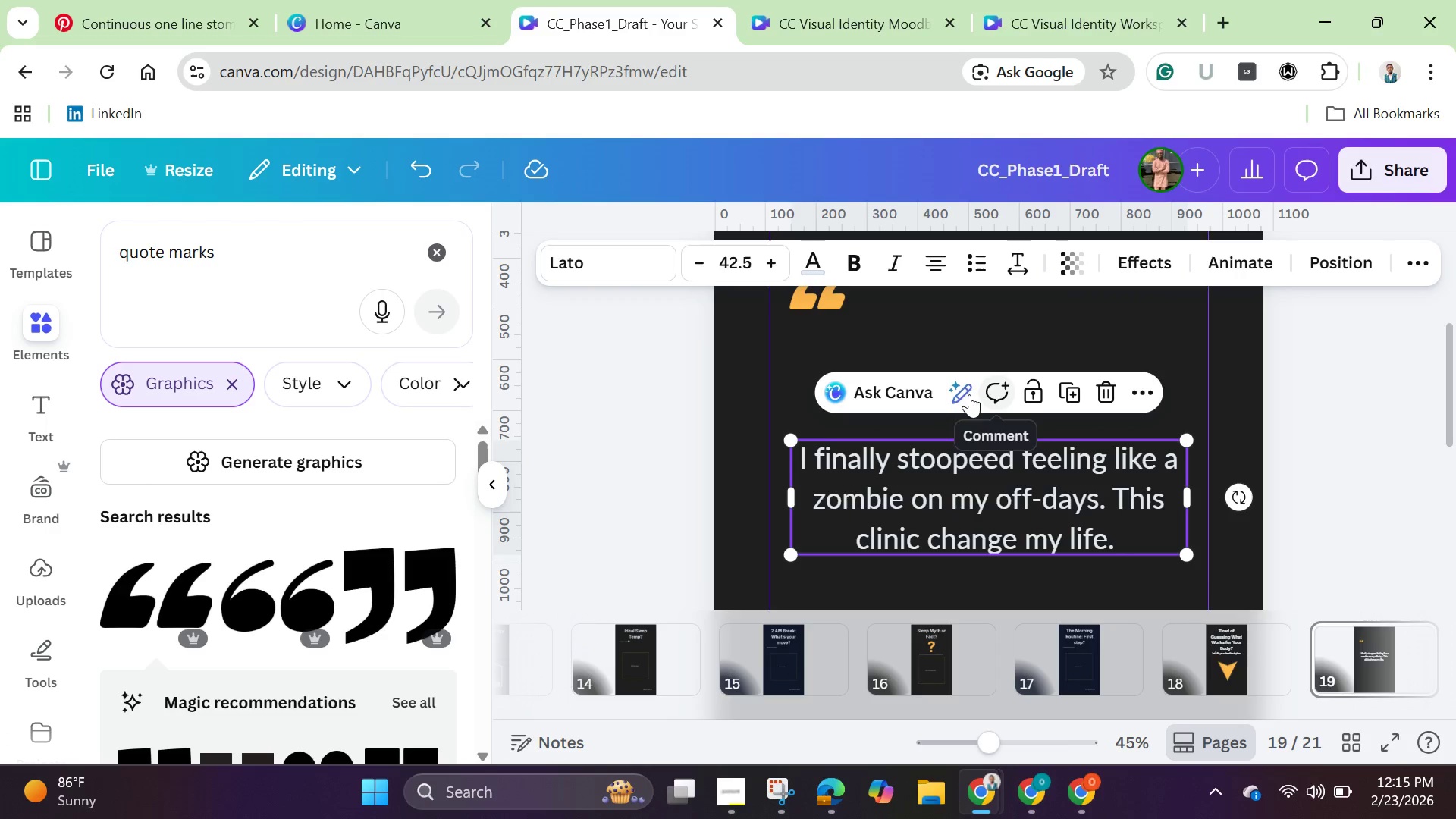 
left_click([961, 395])
 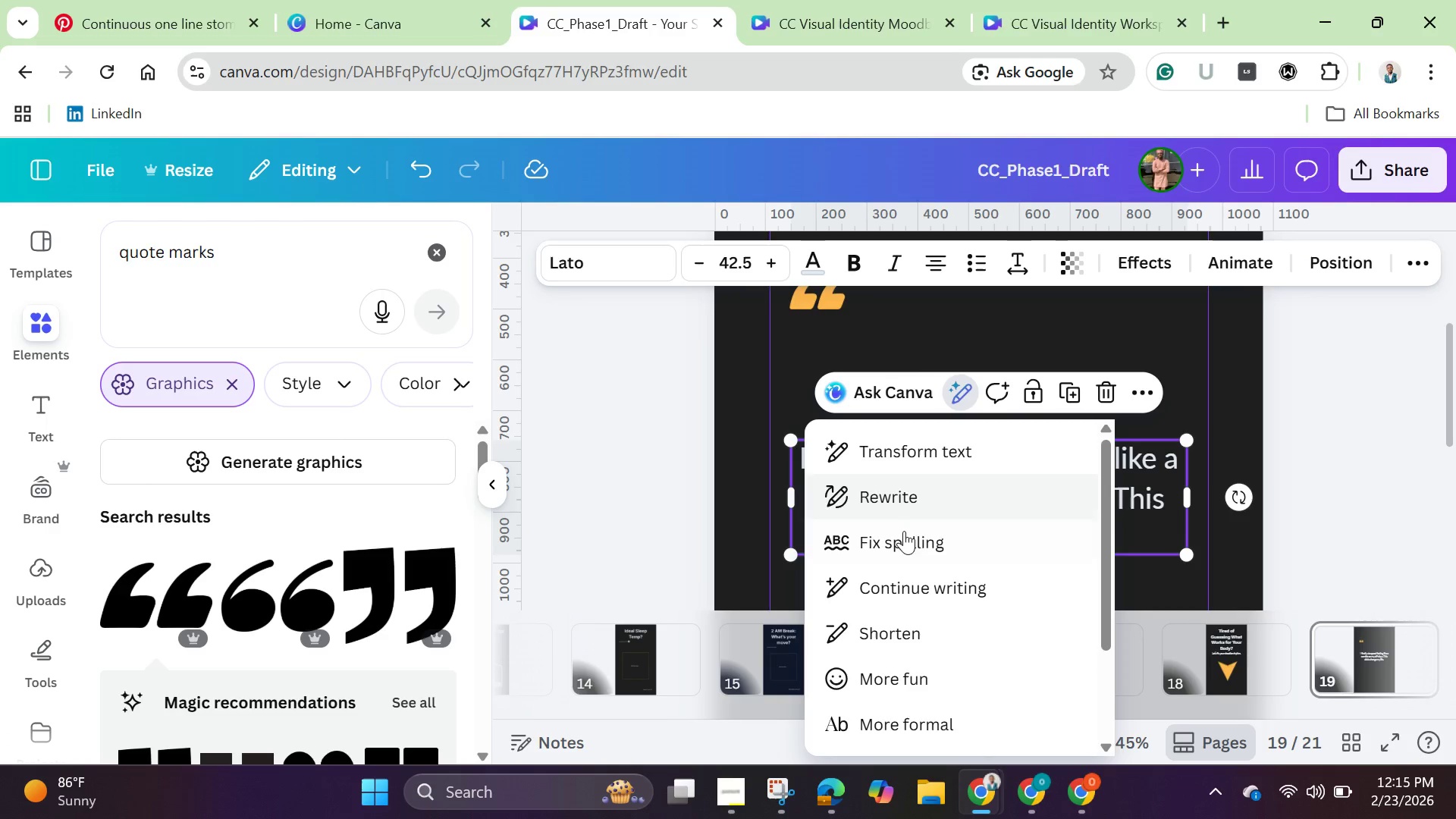 
left_click([908, 547])
 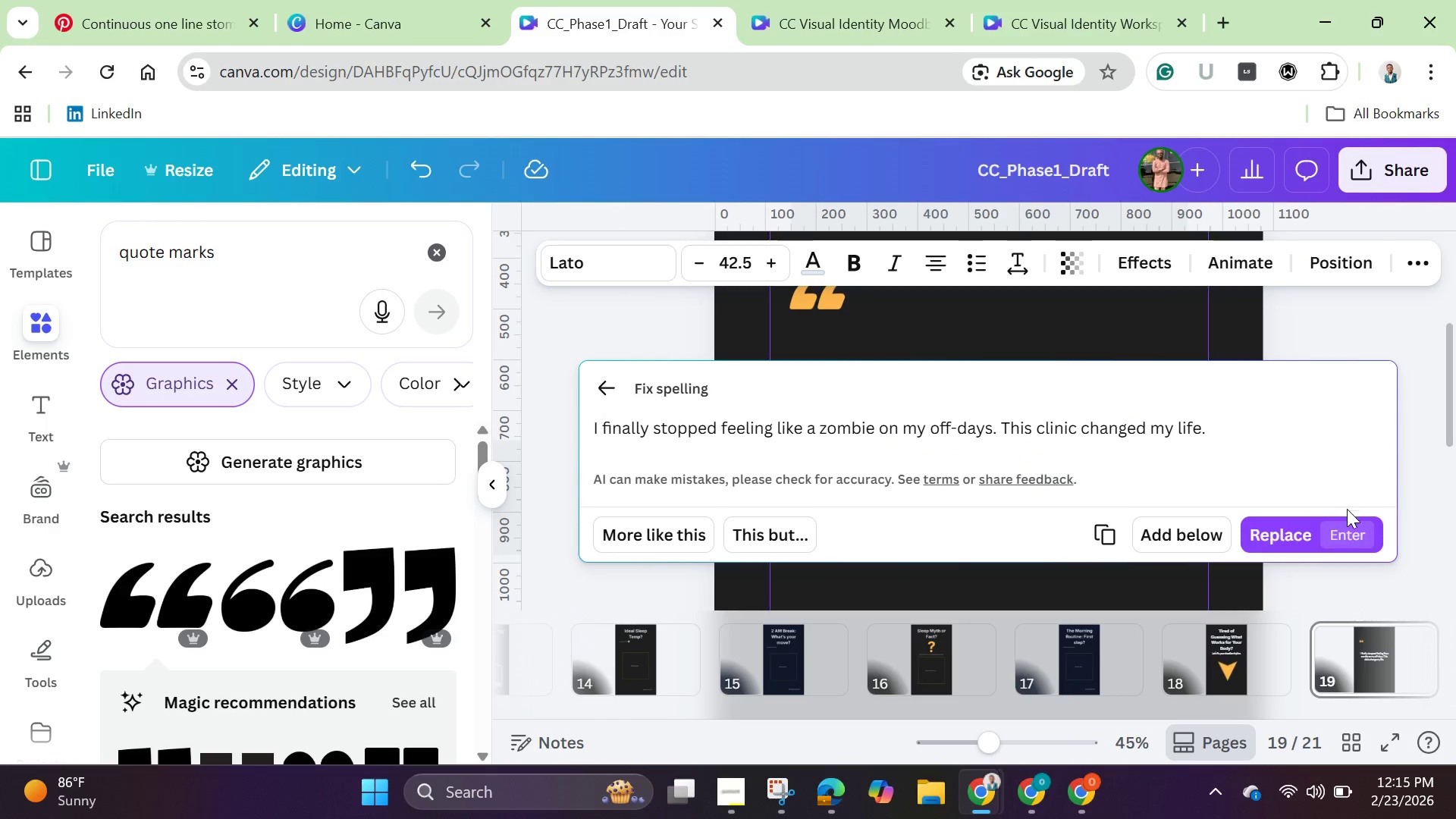 
left_click([1292, 532])
 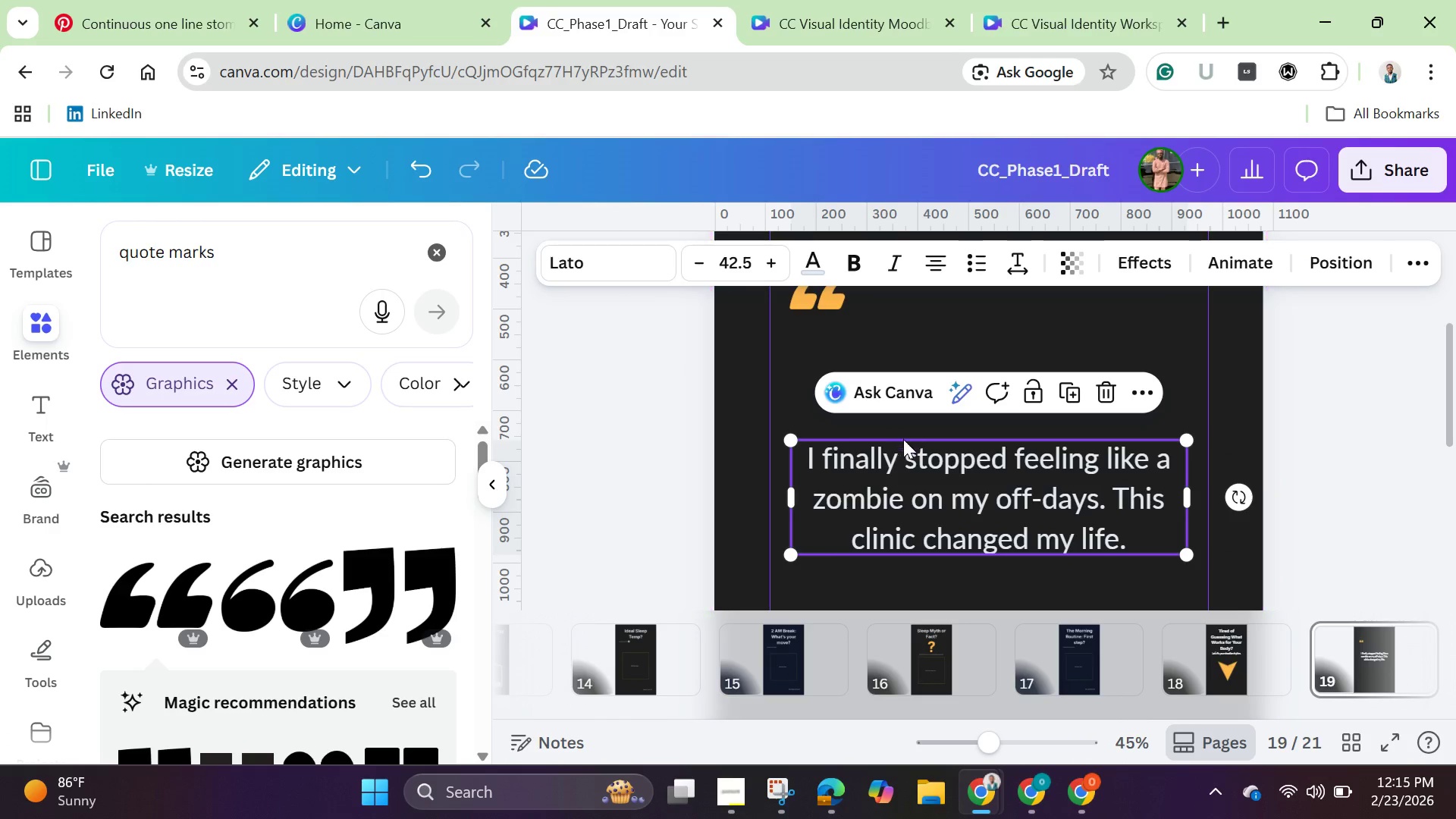 
left_click([924, 473])
 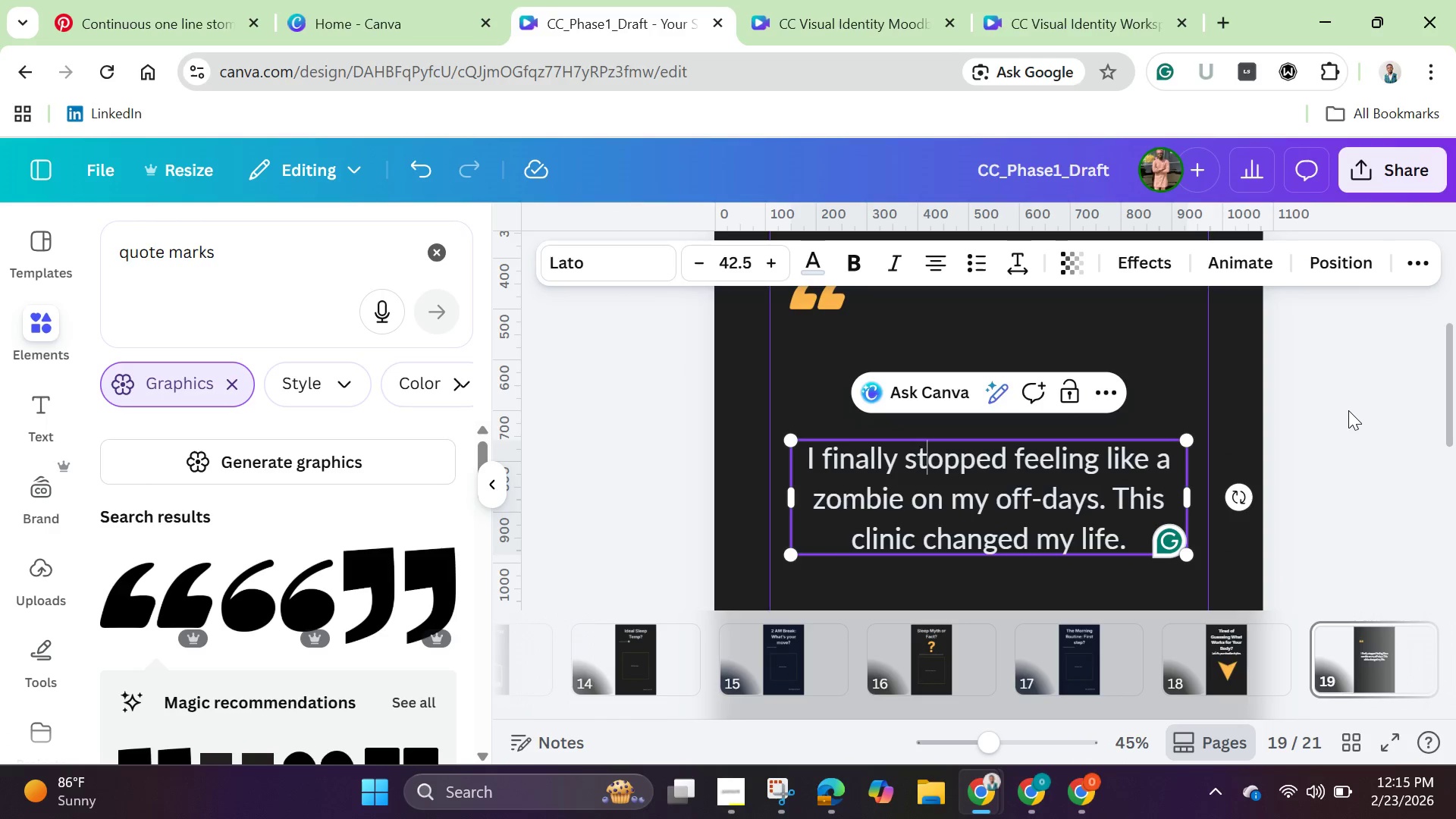 
left_click([1349, 410])
 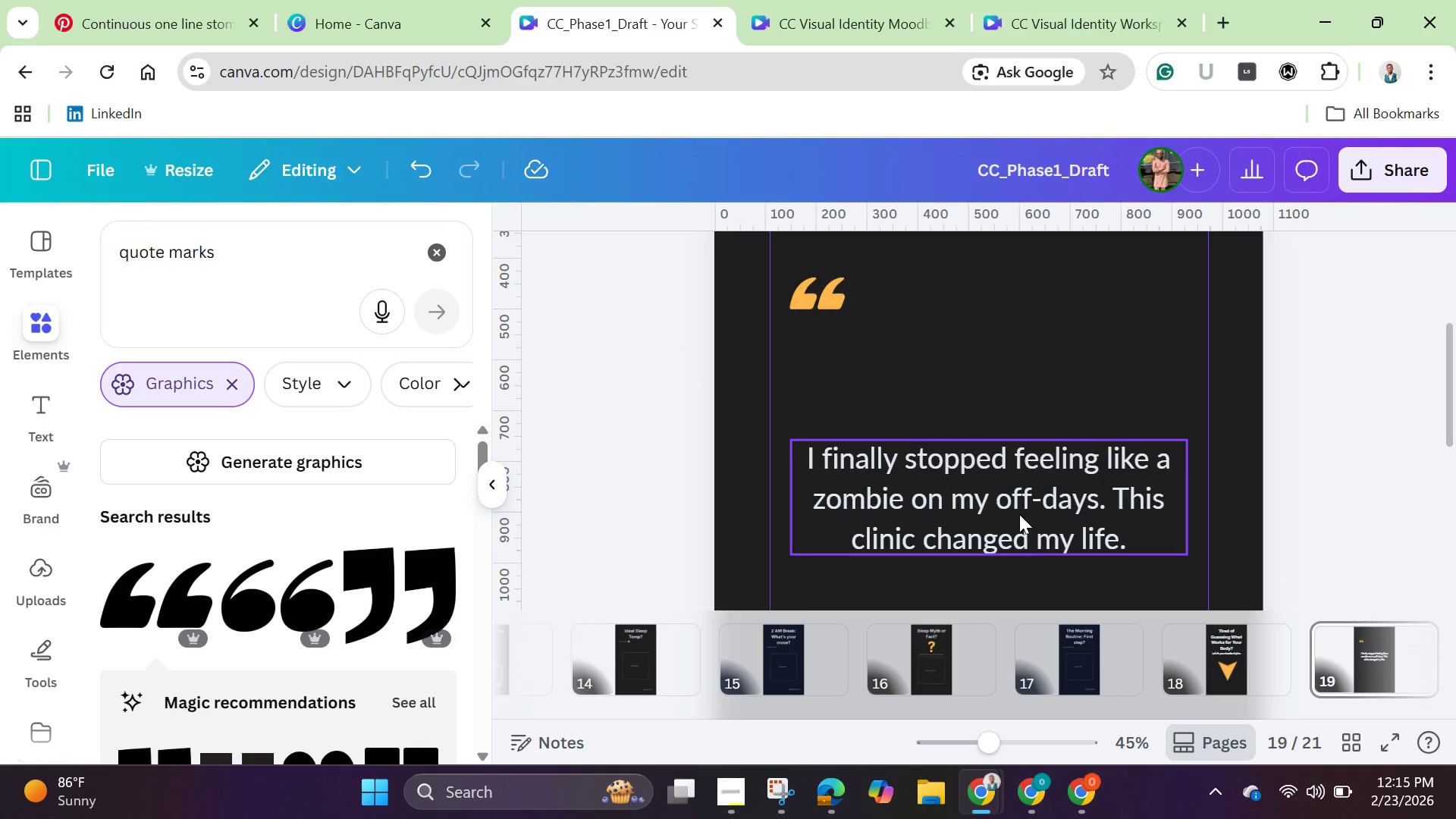 
left_click([1019, 513])
 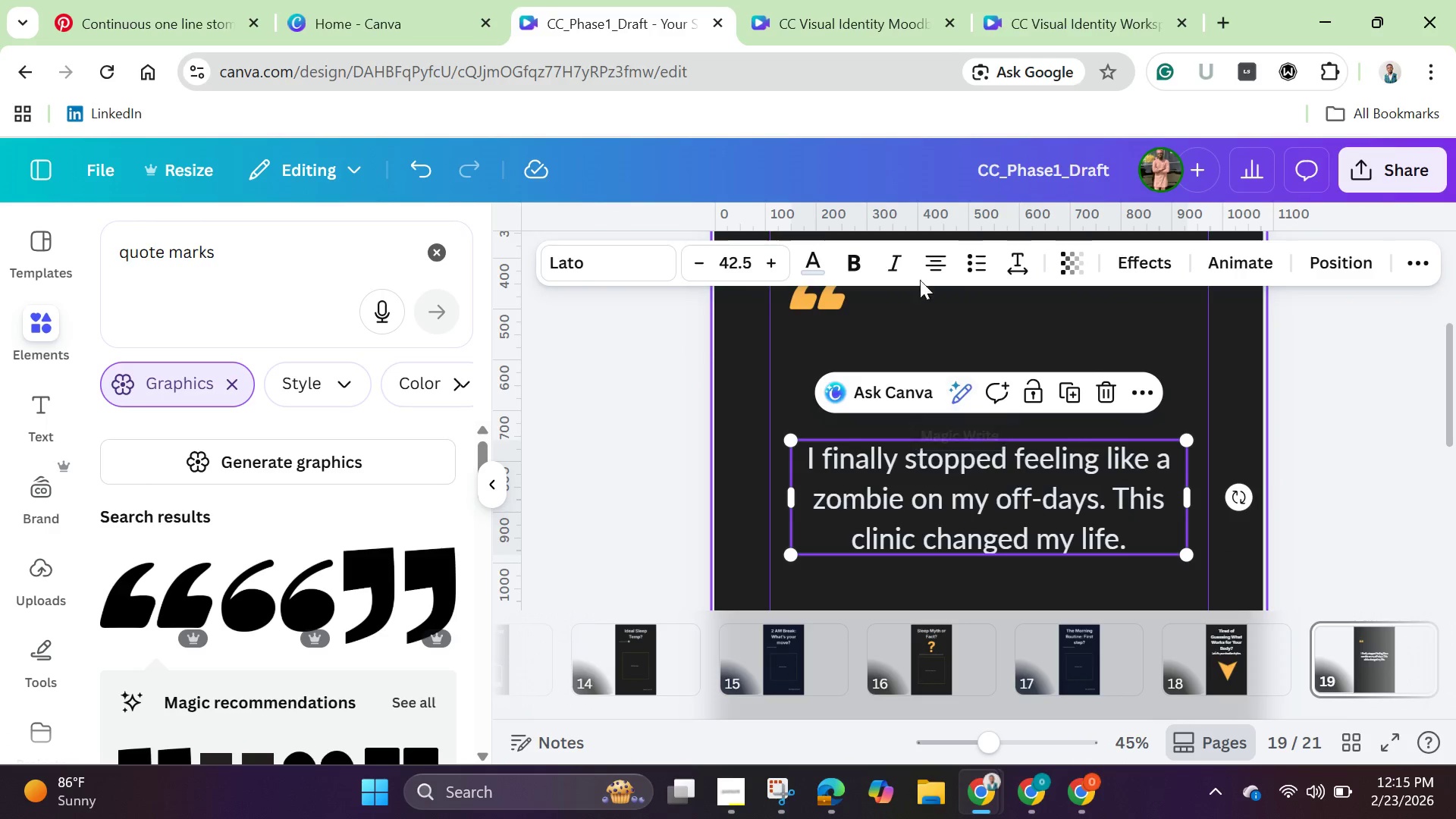 
left_click([898, 273])
 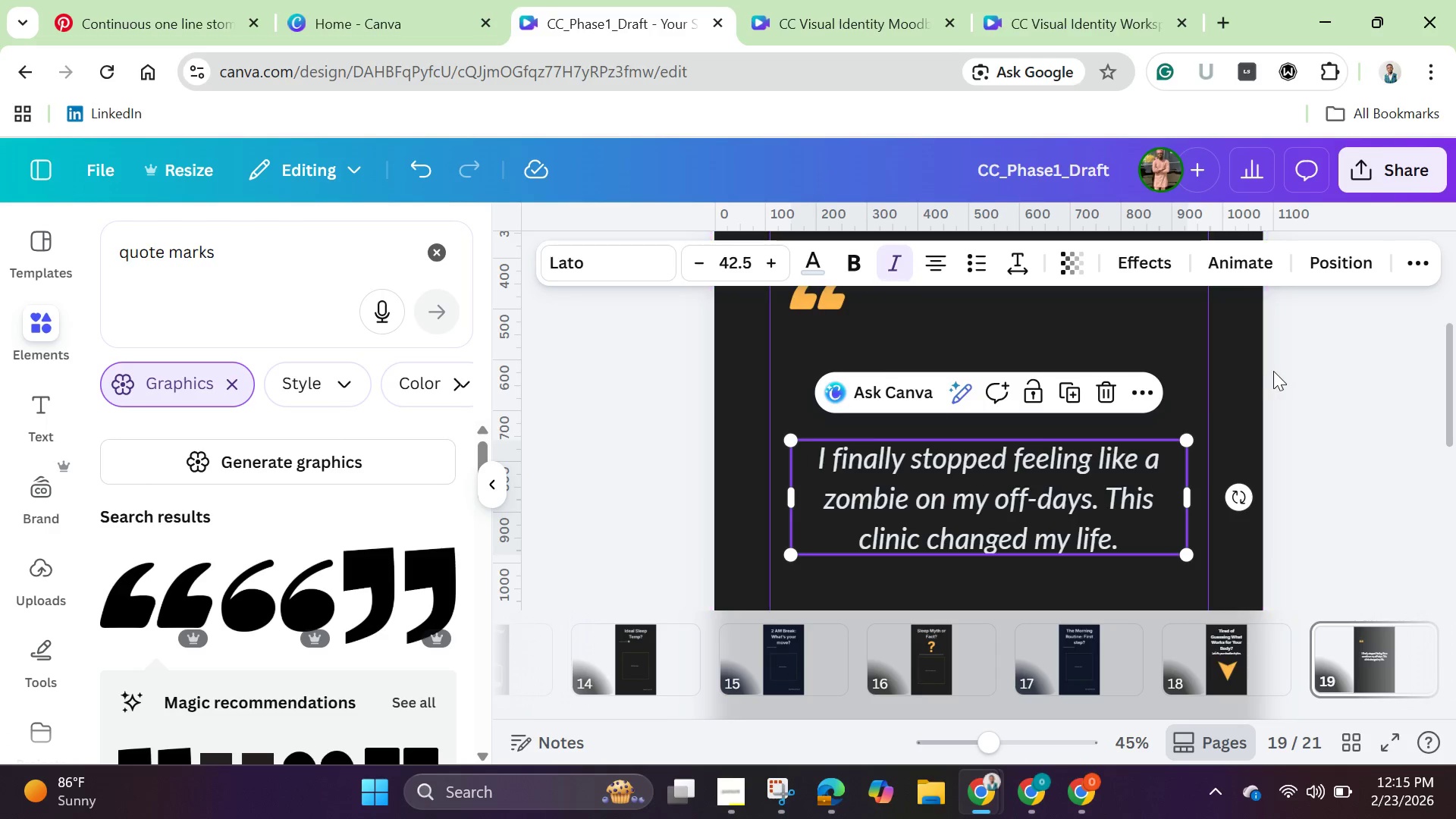 
left_click([1272, 358])
 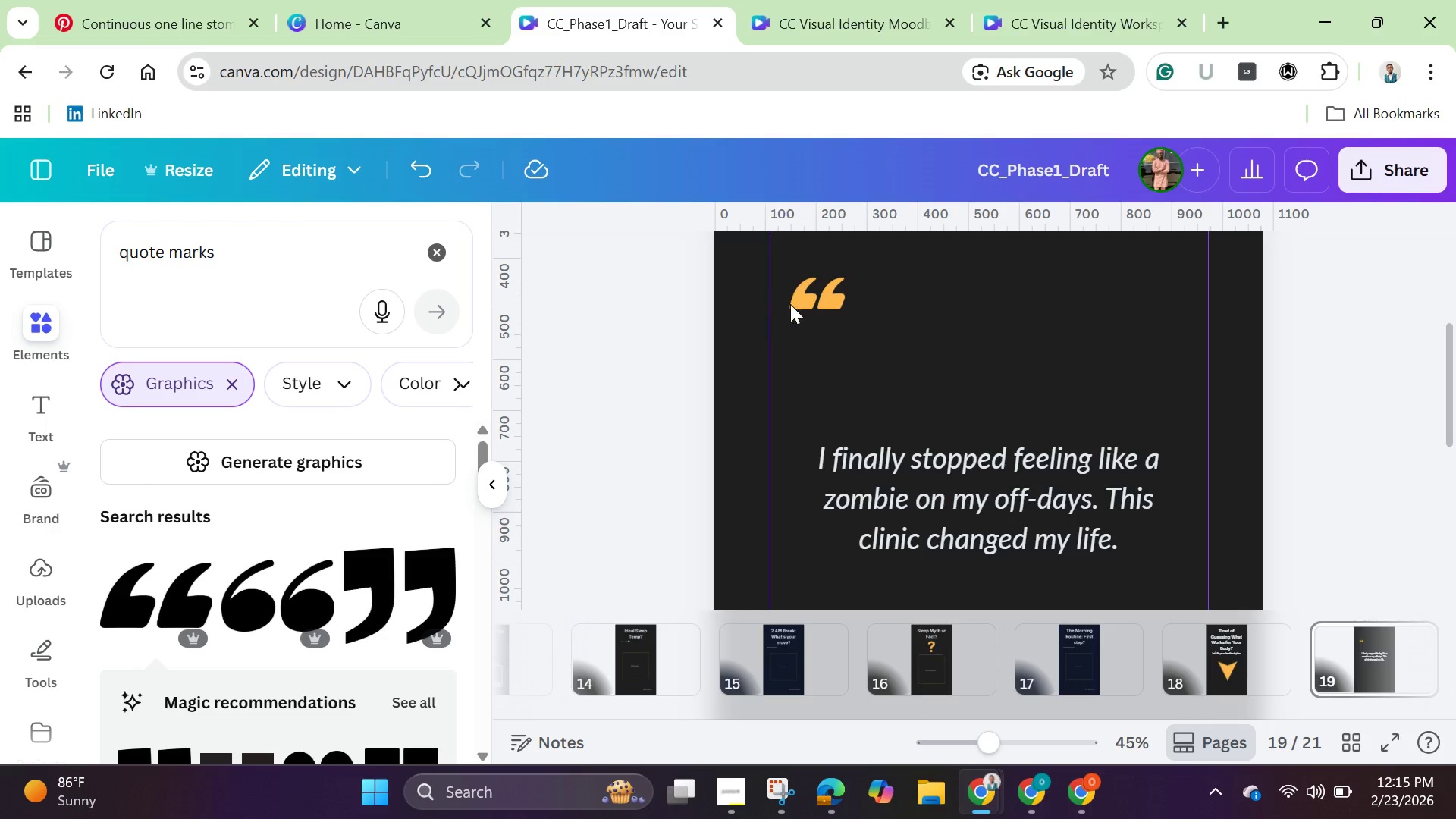 
left_click_drag(start_coordinate=[817, 296], to_coordinate=[795, 437])
 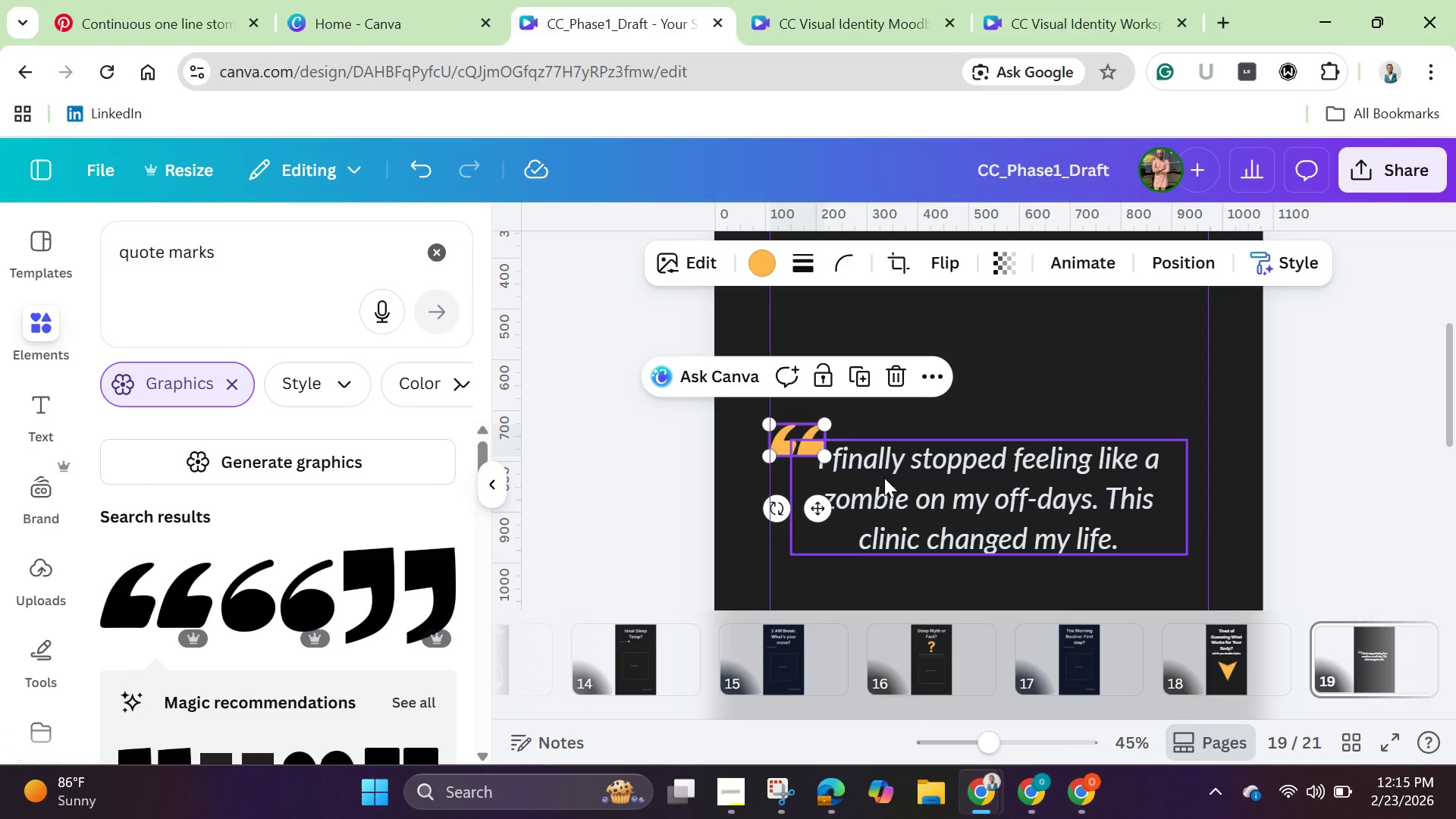 
left_click([884, 478])
 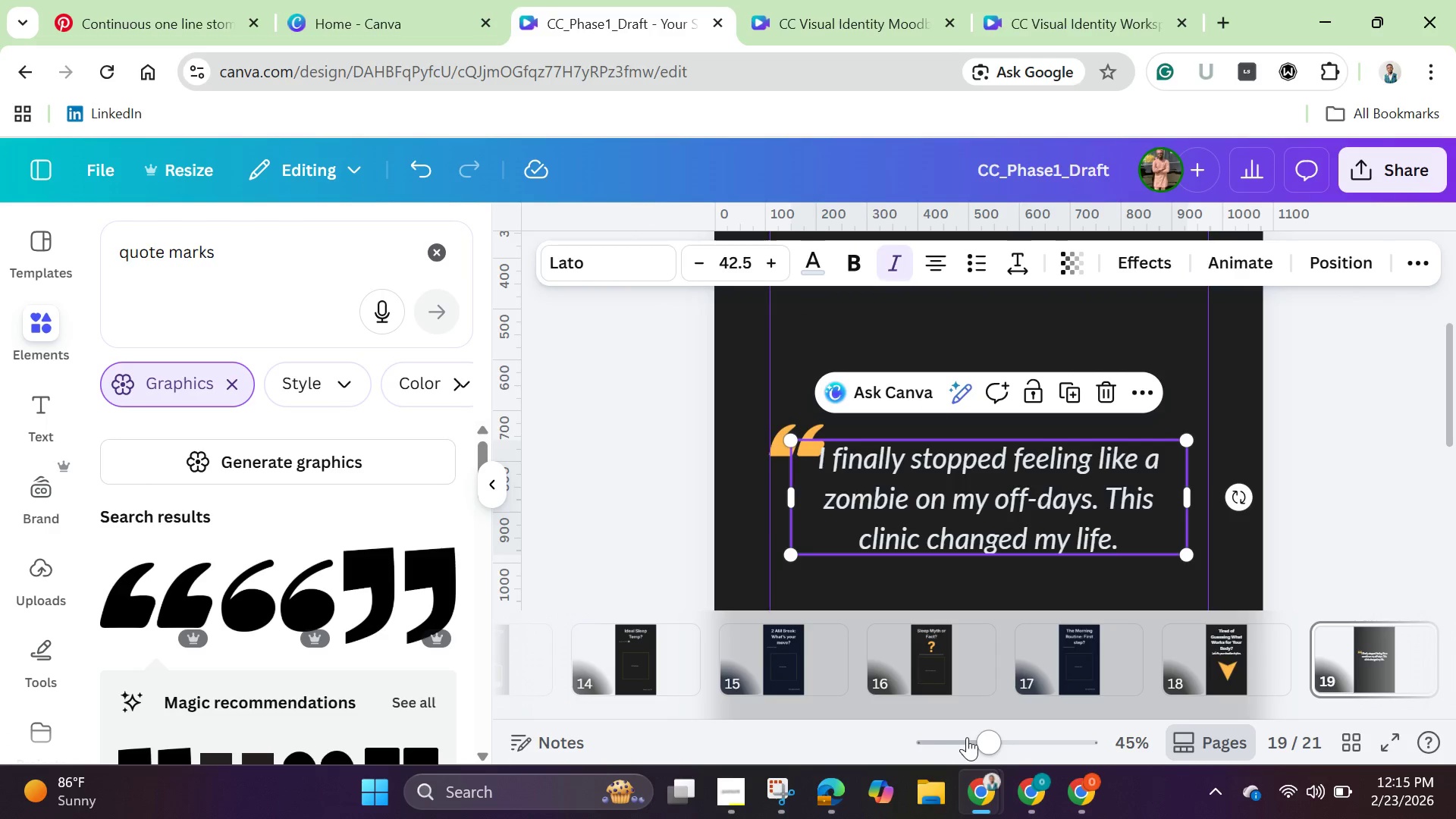 
left_click_drag(start_coordinate=[977, 738], to_coordinate=[938, 736])
 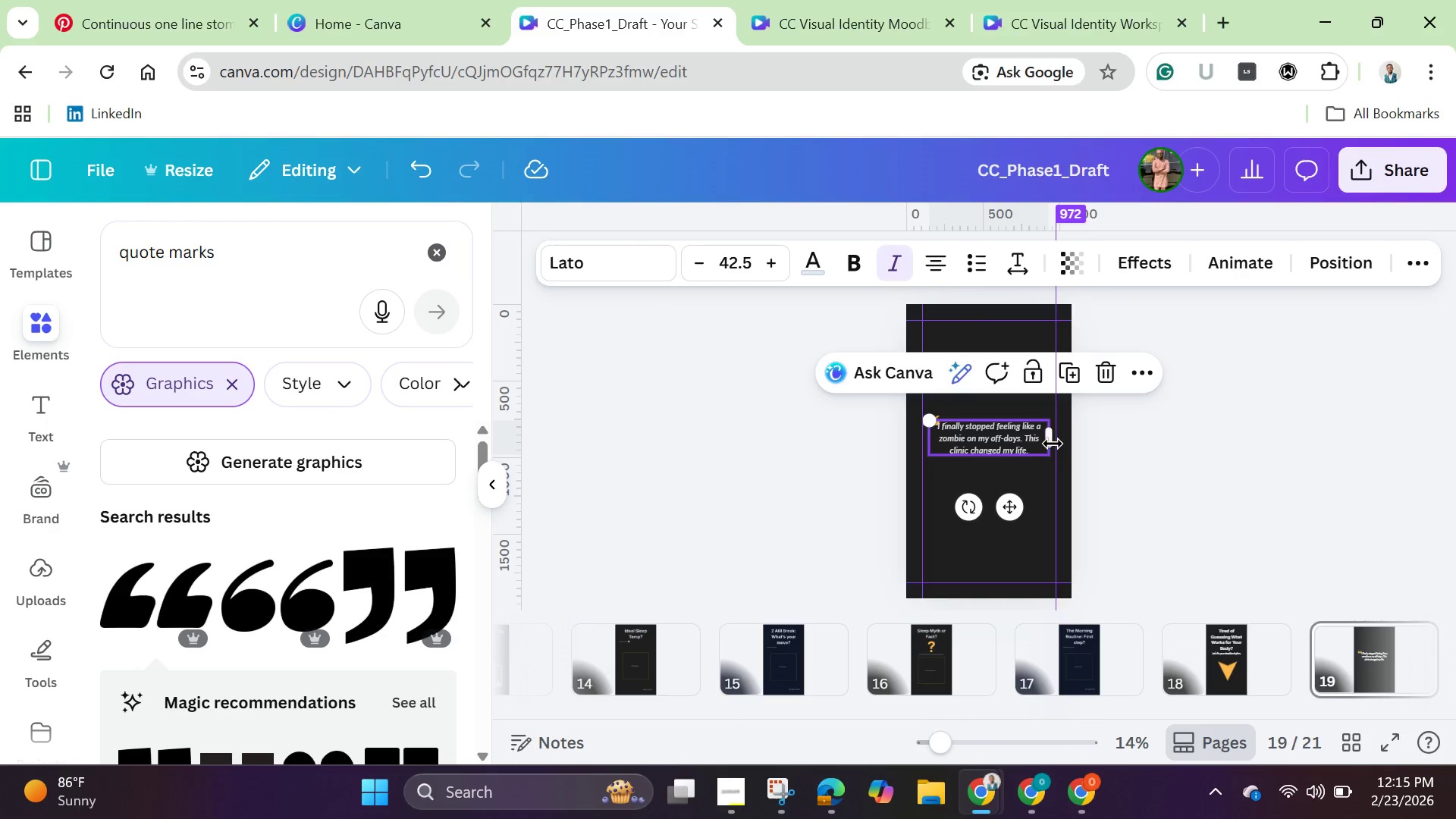 
left_click_drag(start_coordinate=[1053, 444], to_coordinate=[1034, 447])
 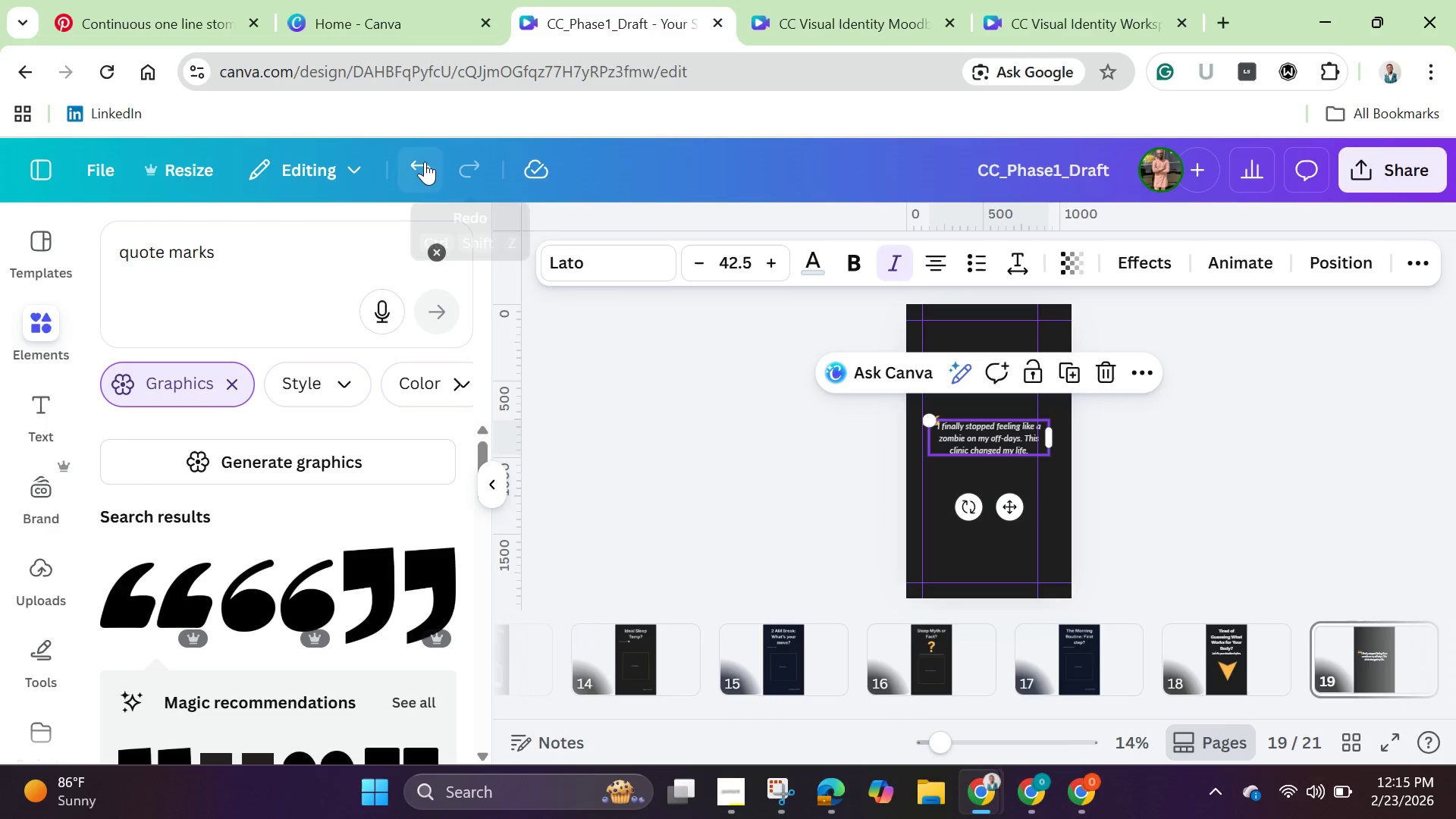 
left_click([425, 162])
 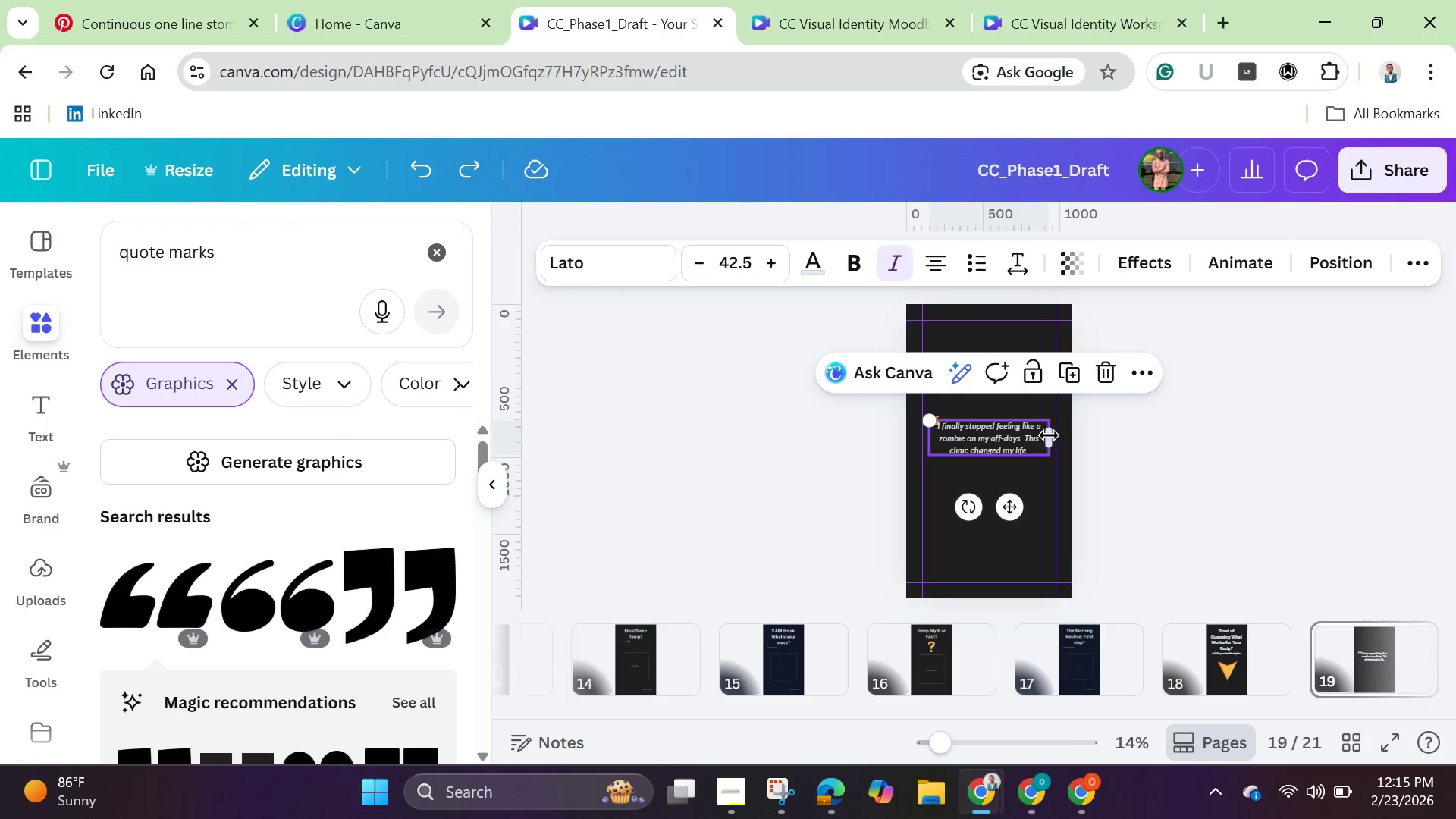 
left_click_drag(start_coordinate=[1049, 435], to_coordinate=[1008, 431])
 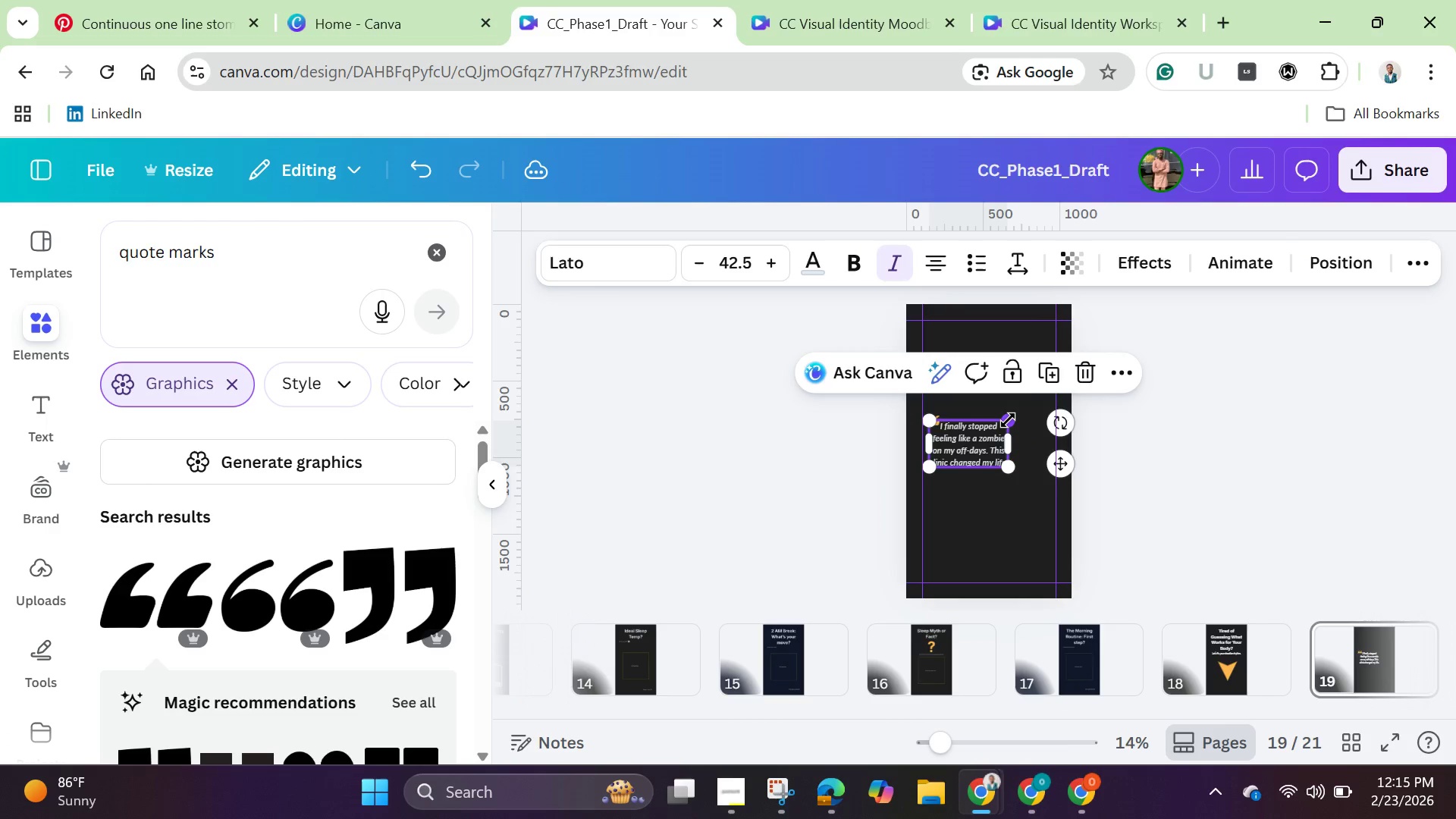 
left_click_drag(start_coordinate=[1008, 420], to_coordinate=[1066, 369])
 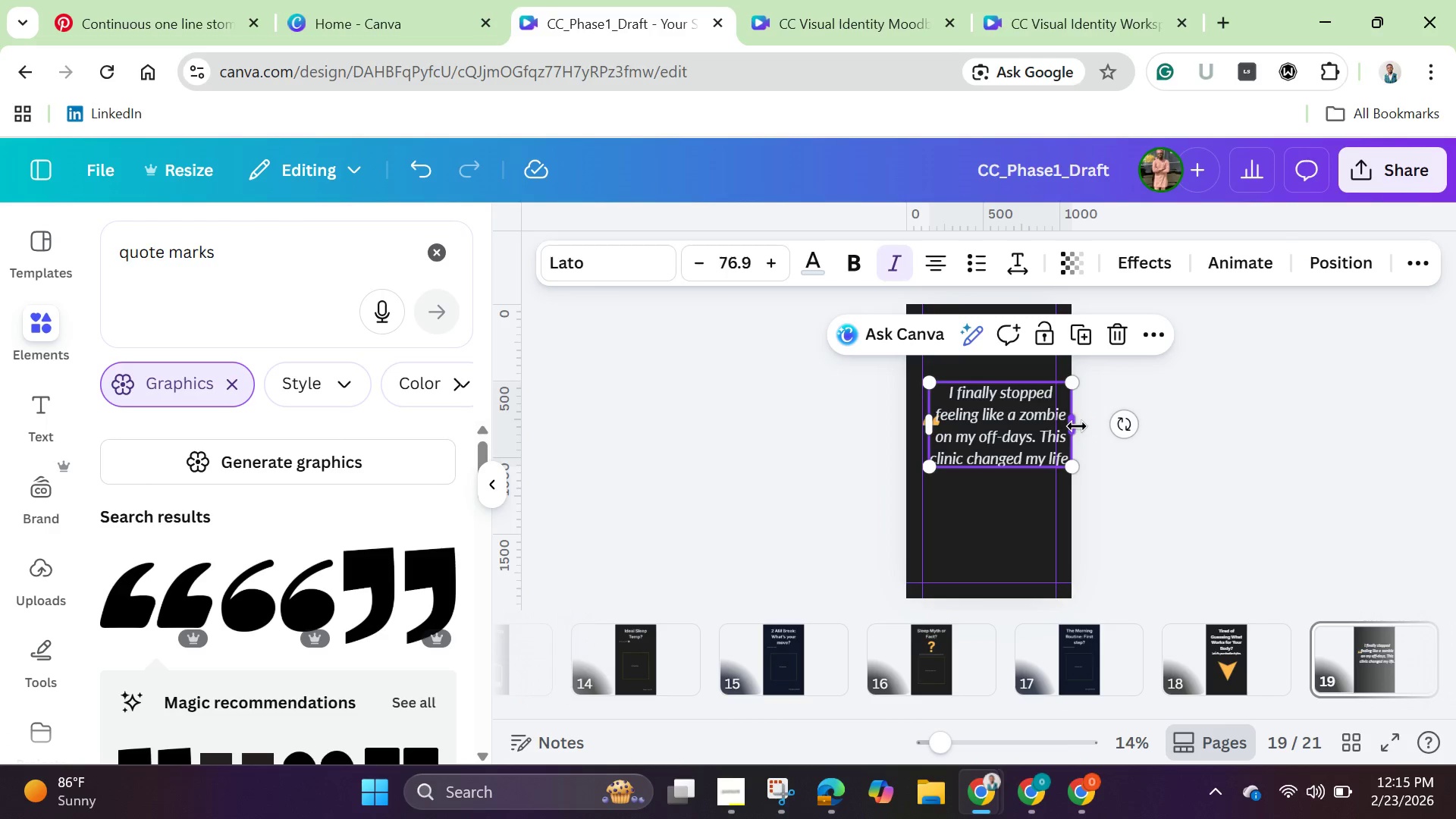 
left_click_drag(start_coordinate=[1076, 426], to_coordinate=[1035, 438])
 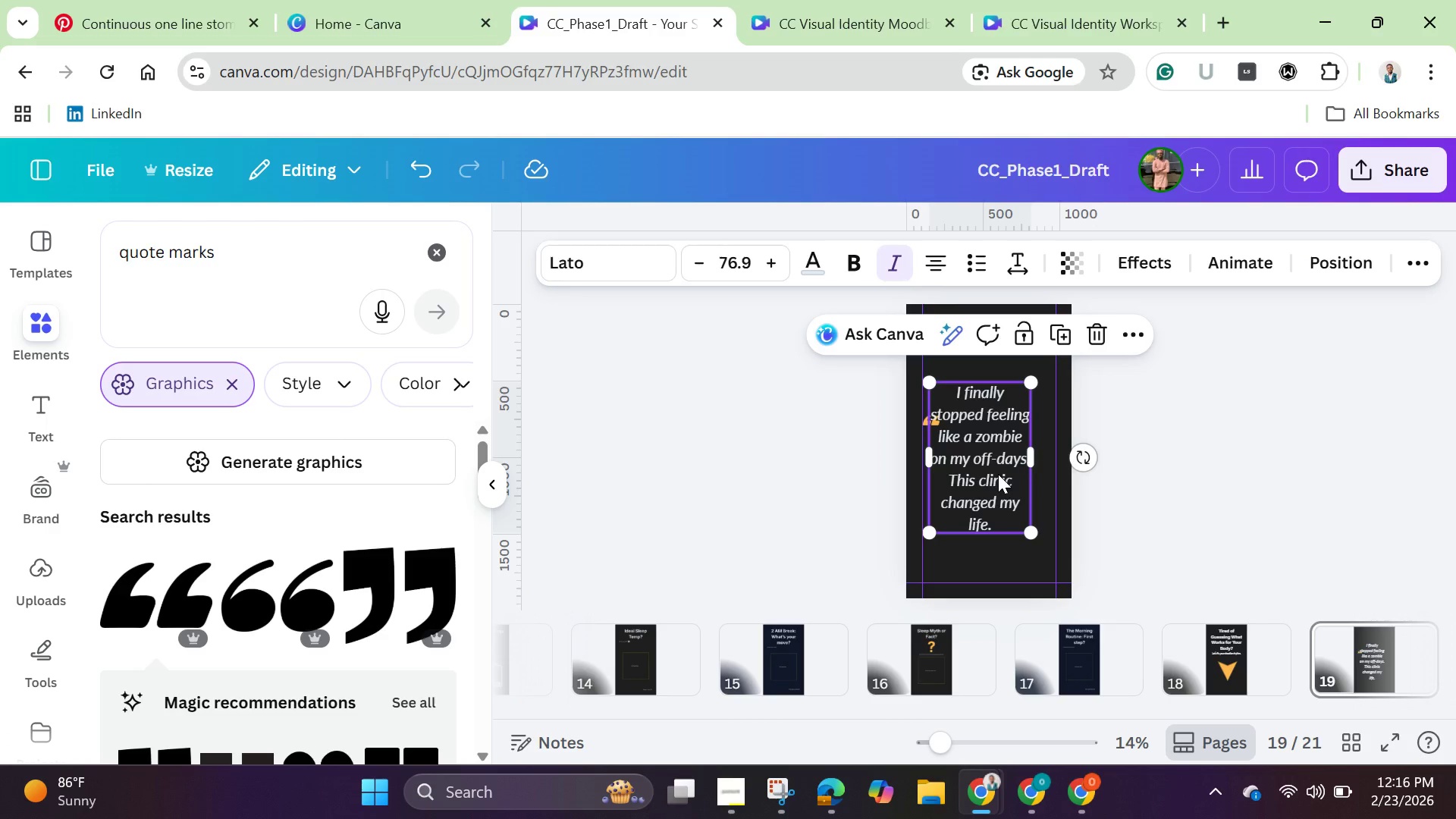 
left_click_drag(start_coordinate=[998, 474], to_coordinate=[1006, 469])
 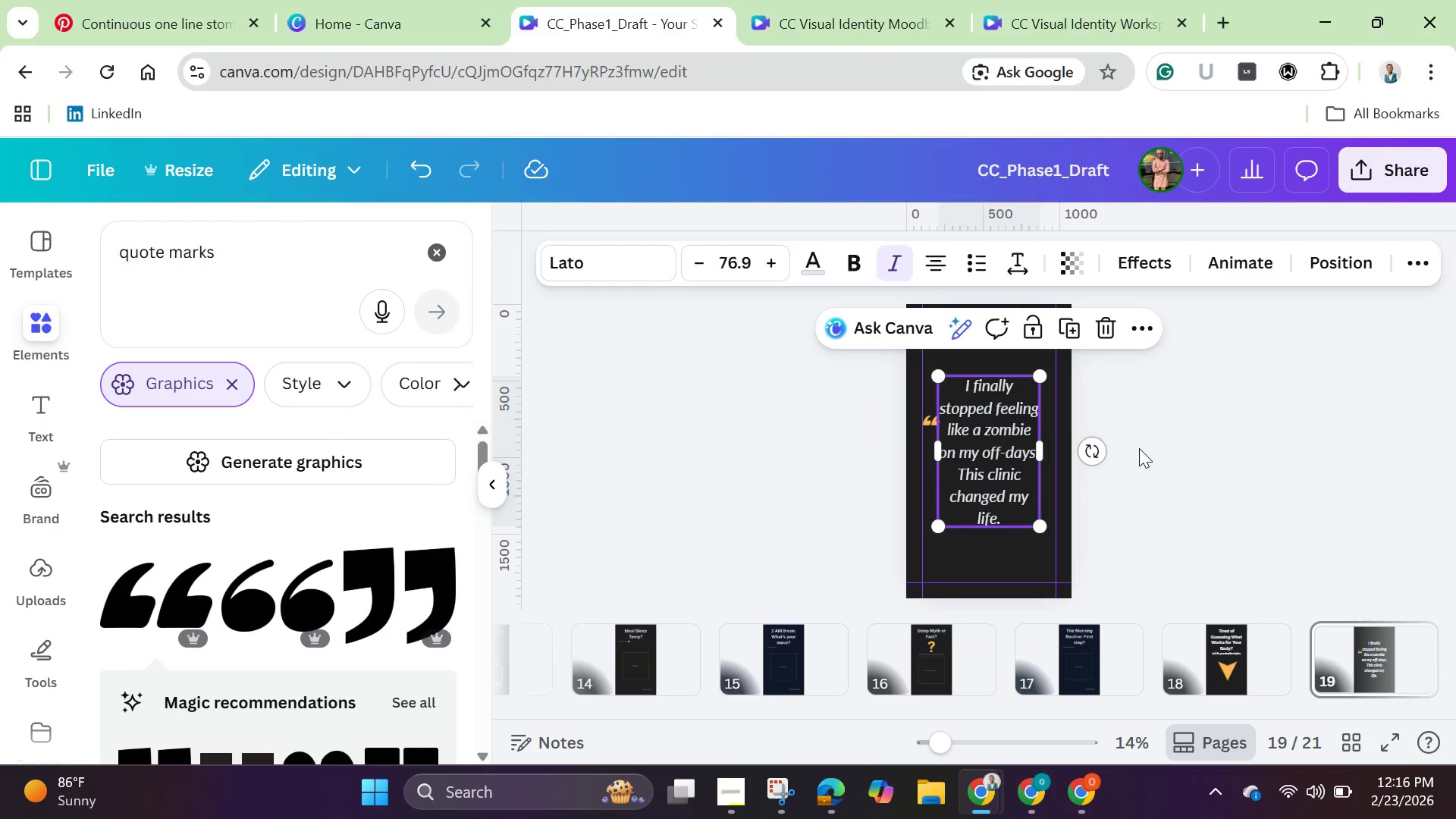 
left_click([1139, 448])
 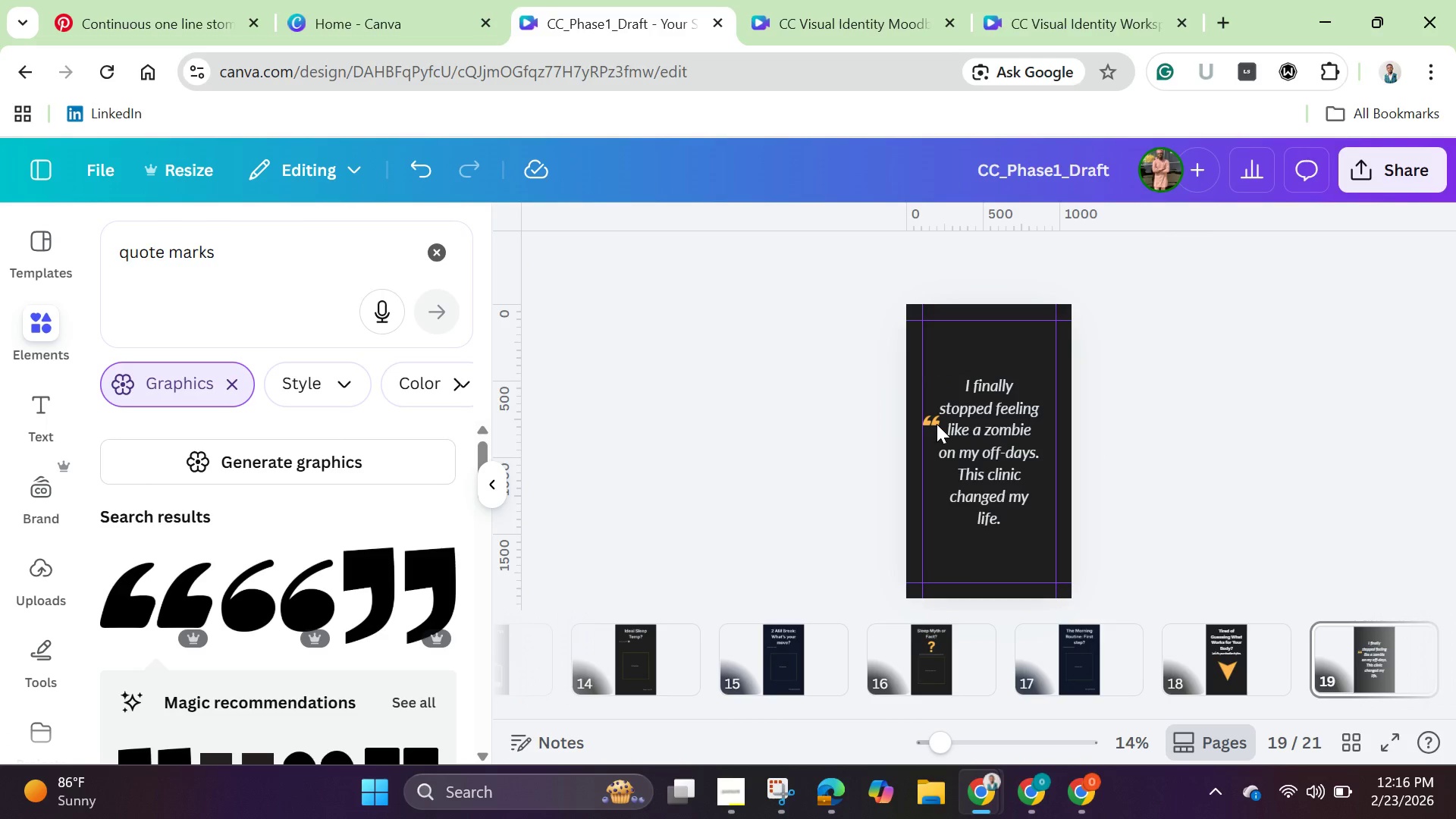 
left_click([936, 423])
 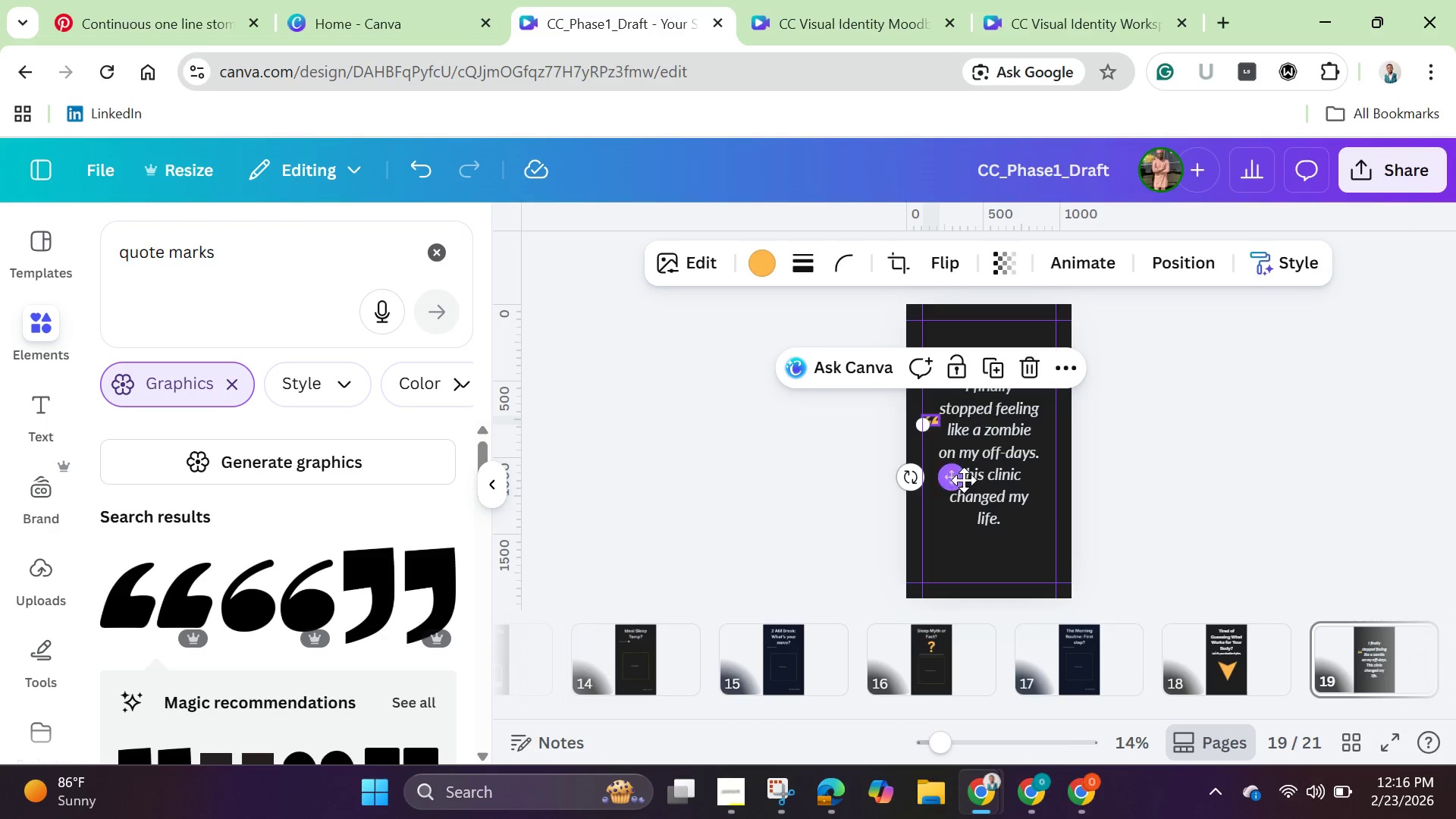 
left_click_drag(start_coordinate=[949, 474], to_coordinate=[973, 437])
 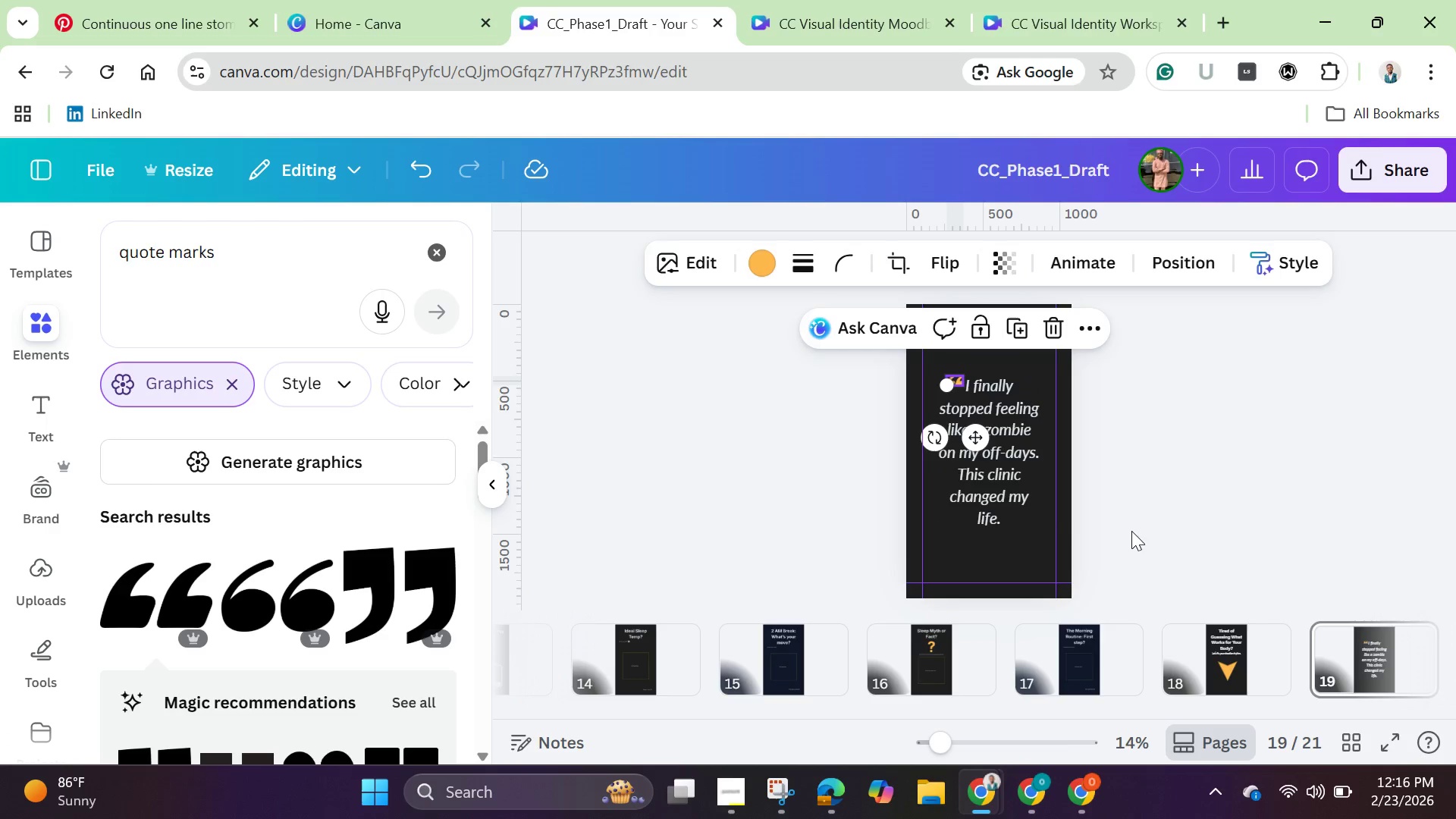 
left_click([1133, 525])
 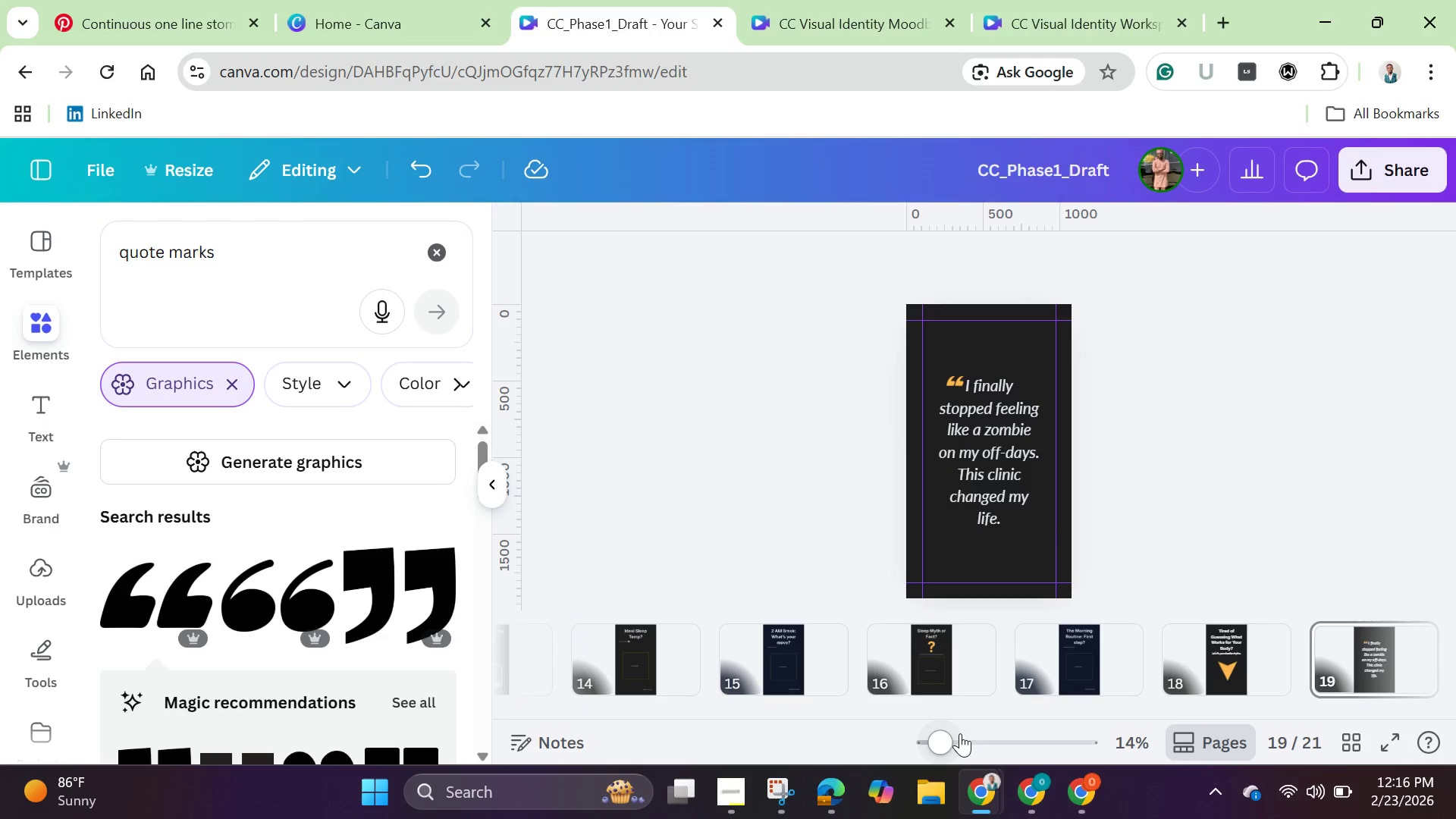 
left_click_drag(start_coordinate=[941, 733], to_coordinate=[985, 747])
 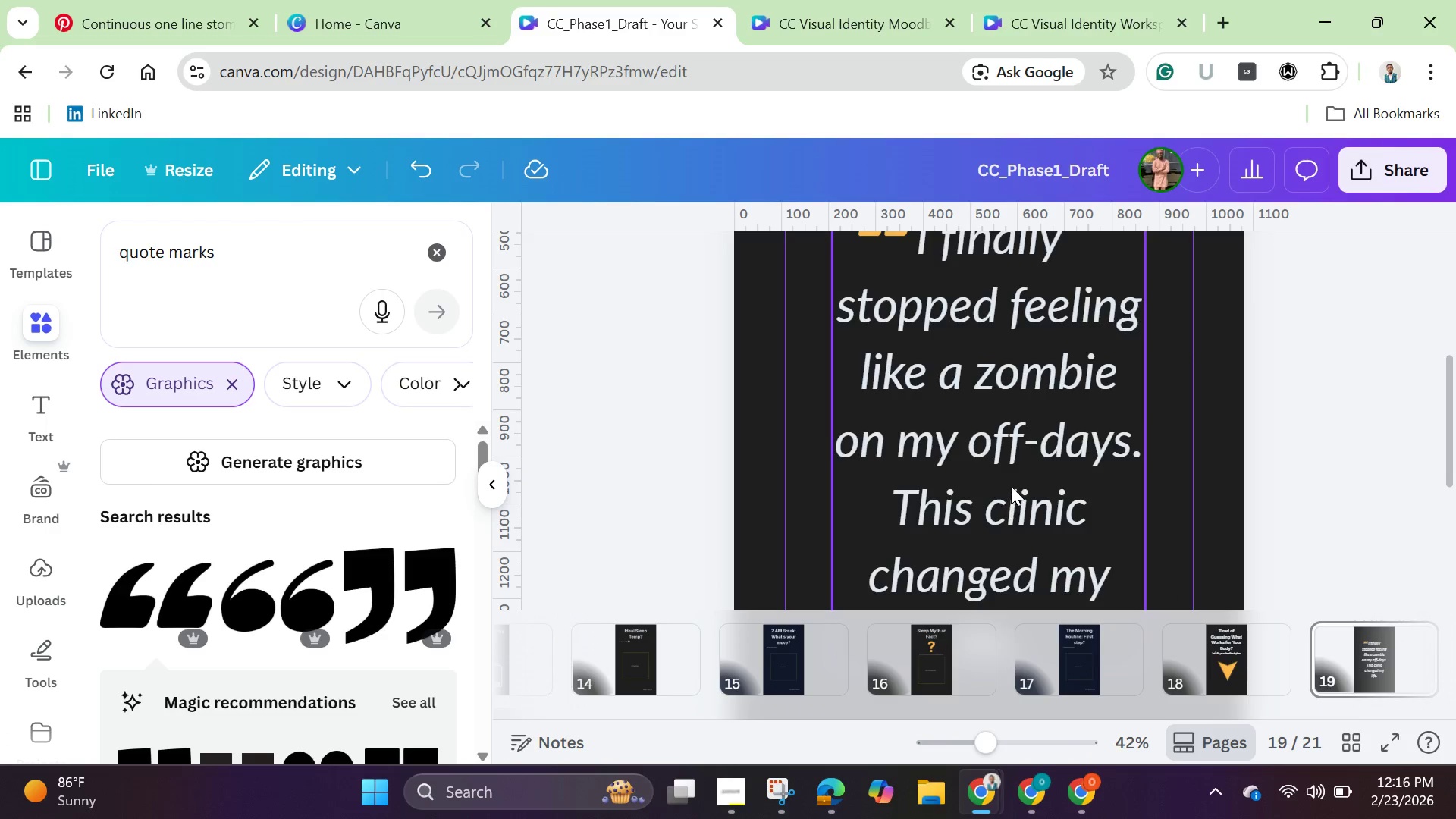 
scroll: coordinate [1011, 486], scroll_direction: up, amount: 2.0
 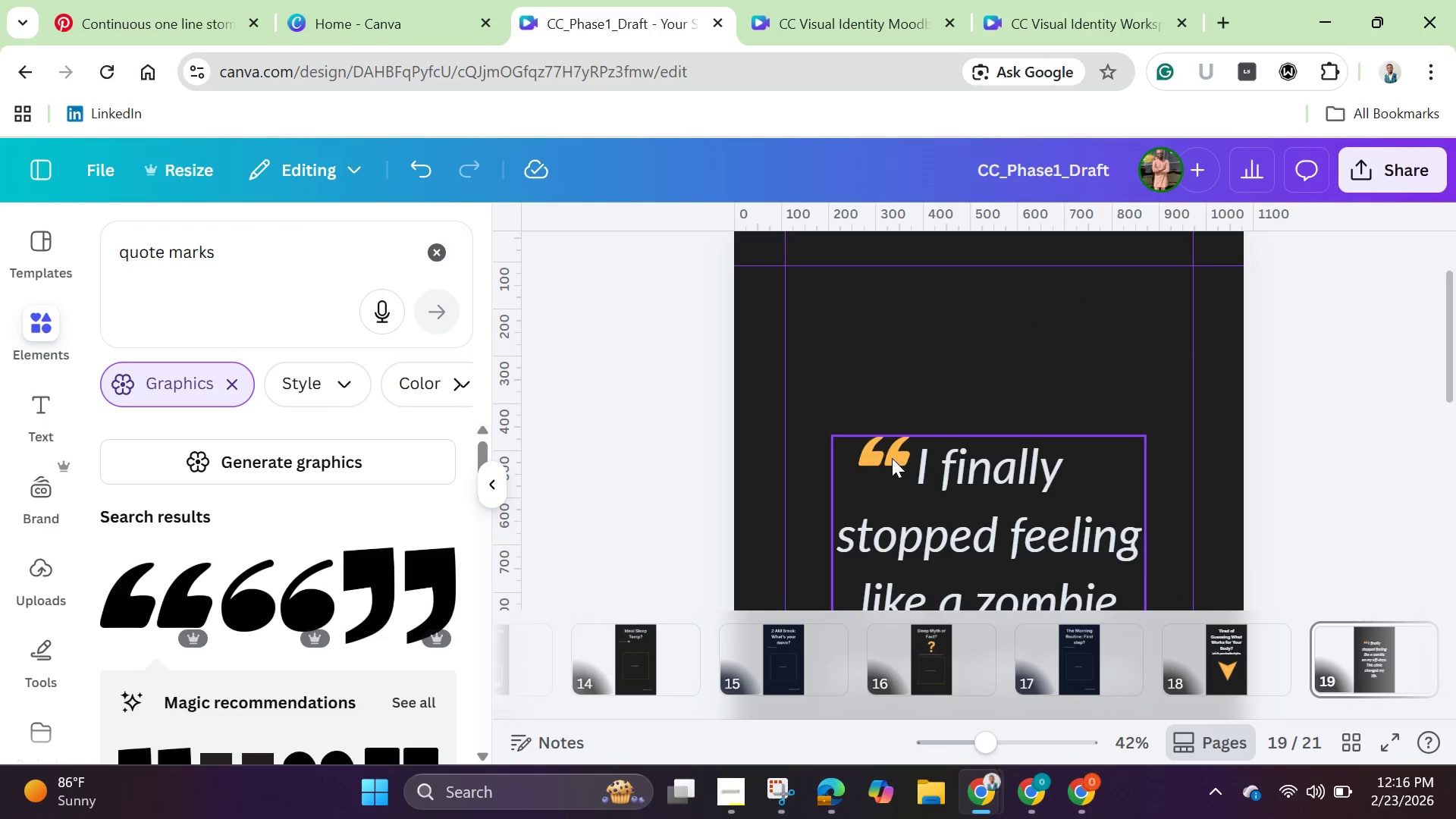 
left_click([890, 456])
 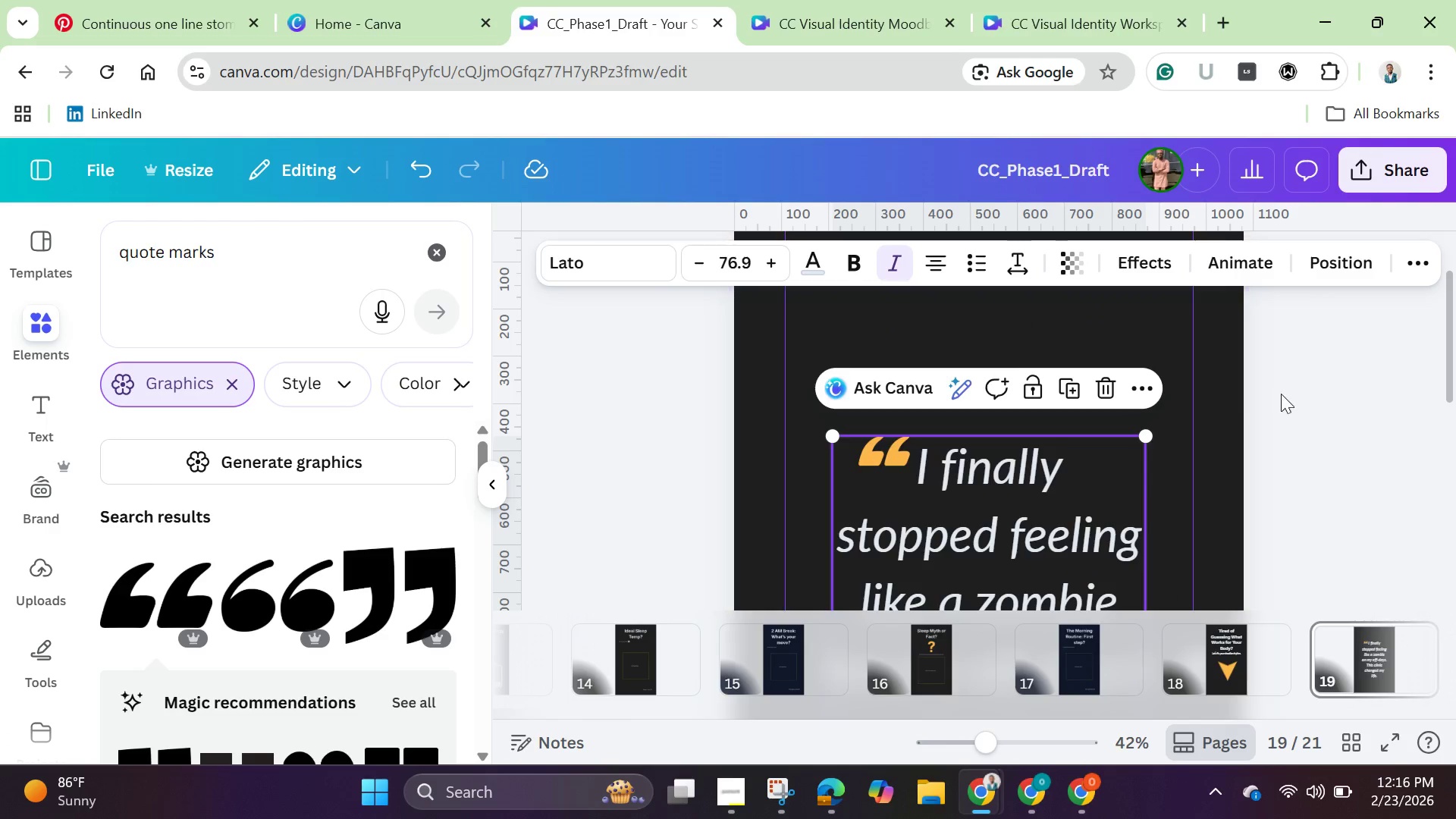 
left_click([1285, 392])
 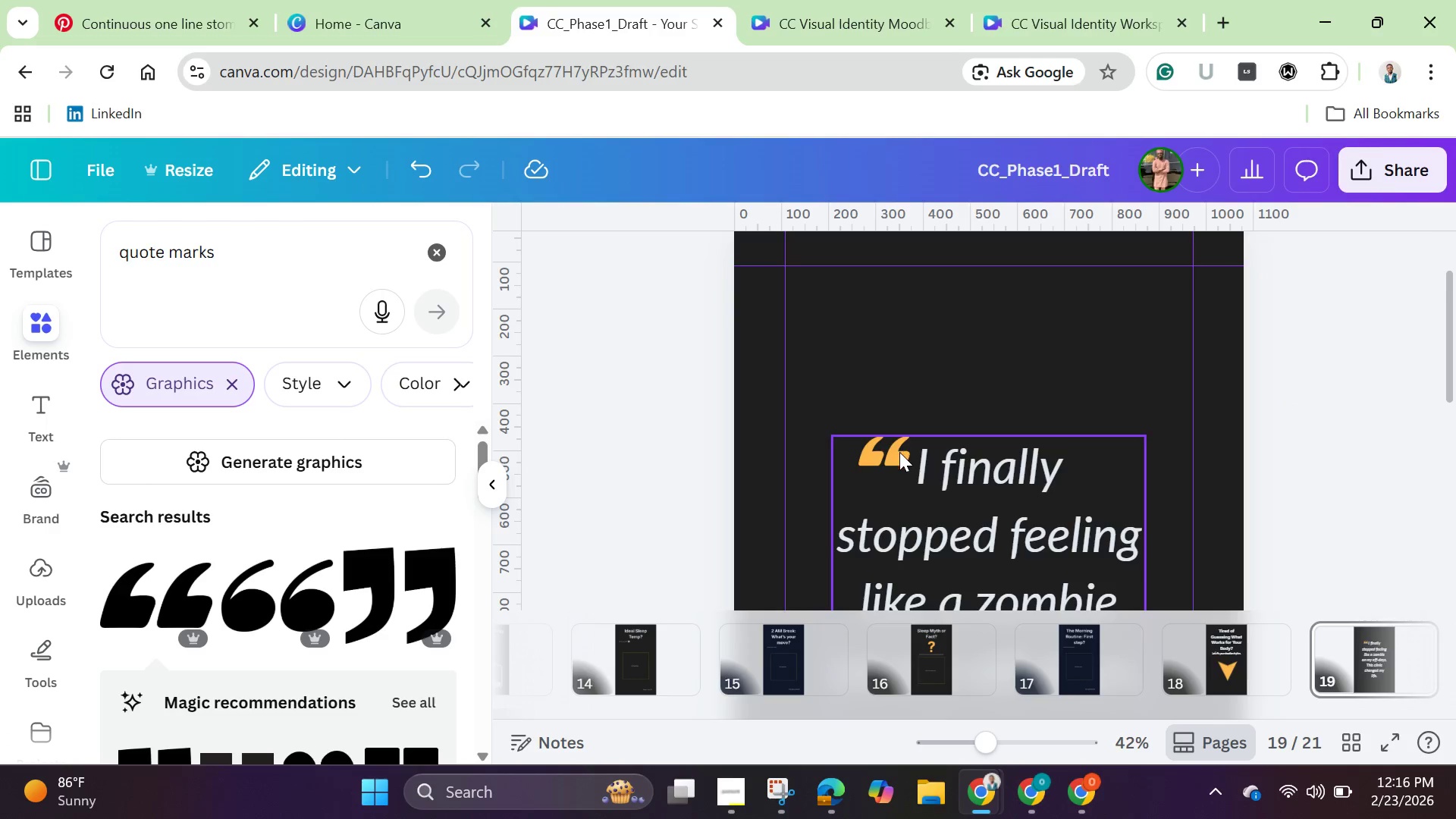 
left_click([899, 452])
 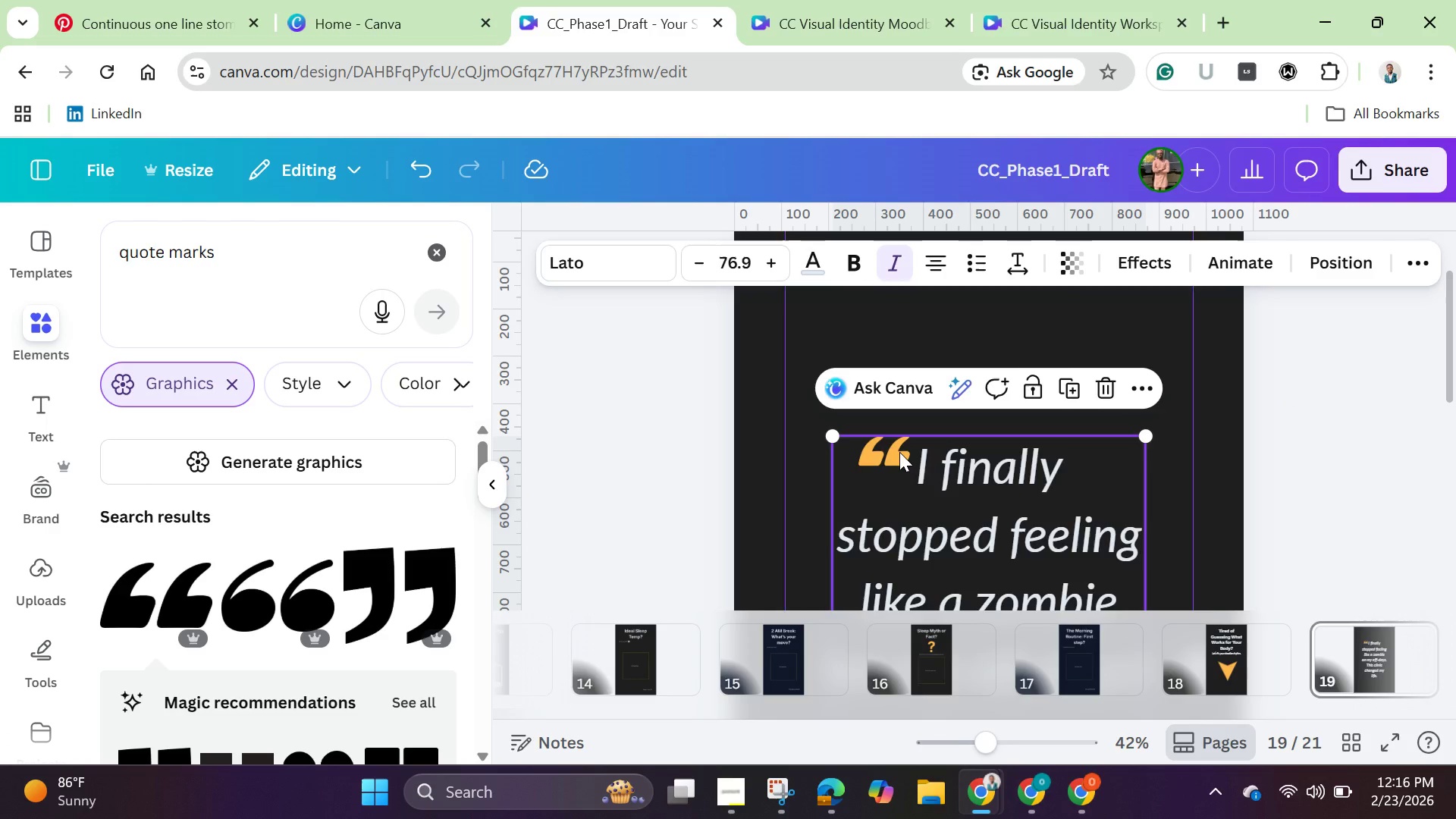 
right_click([899, 452])
 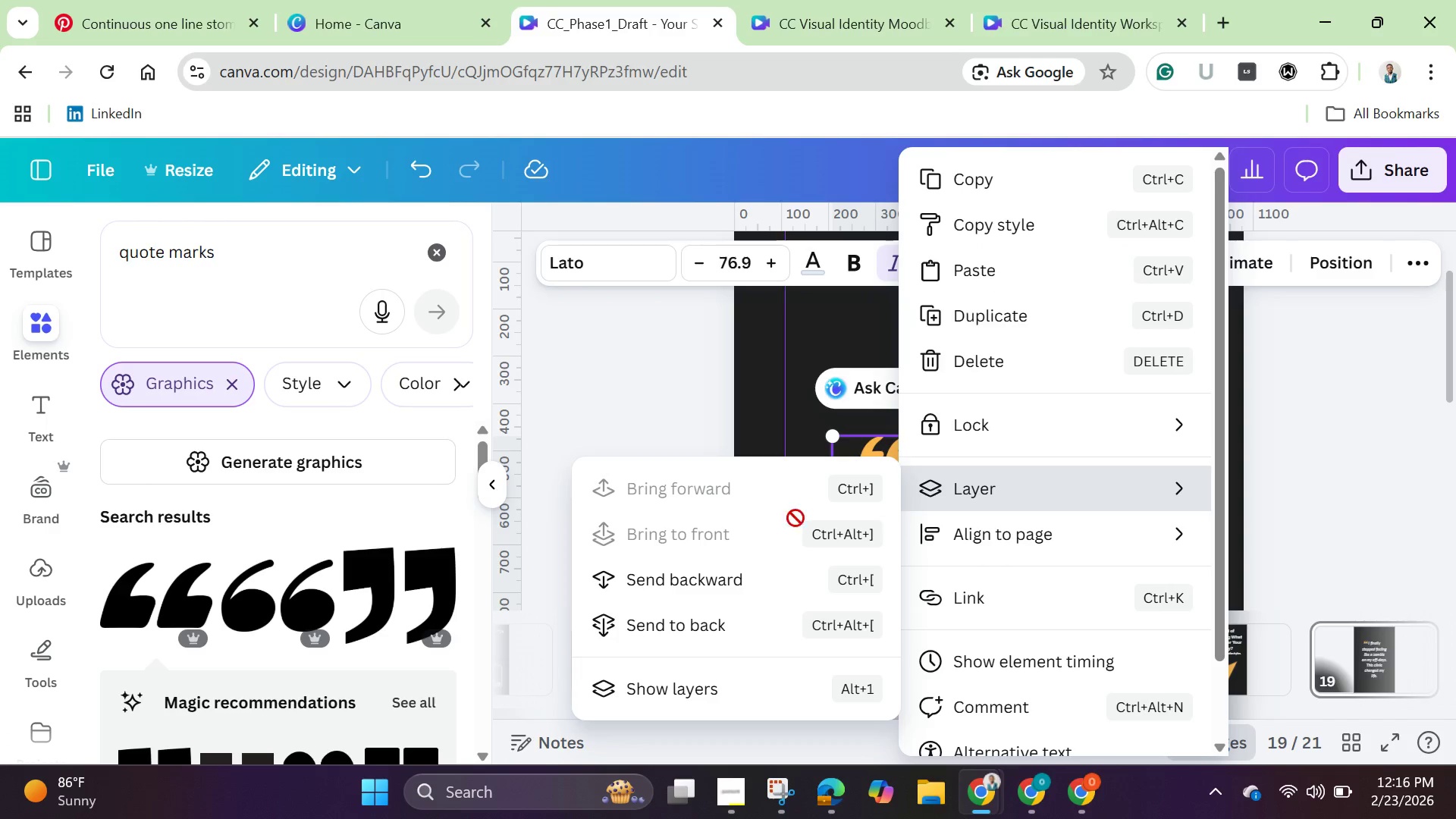 
left_click([706, 589])
 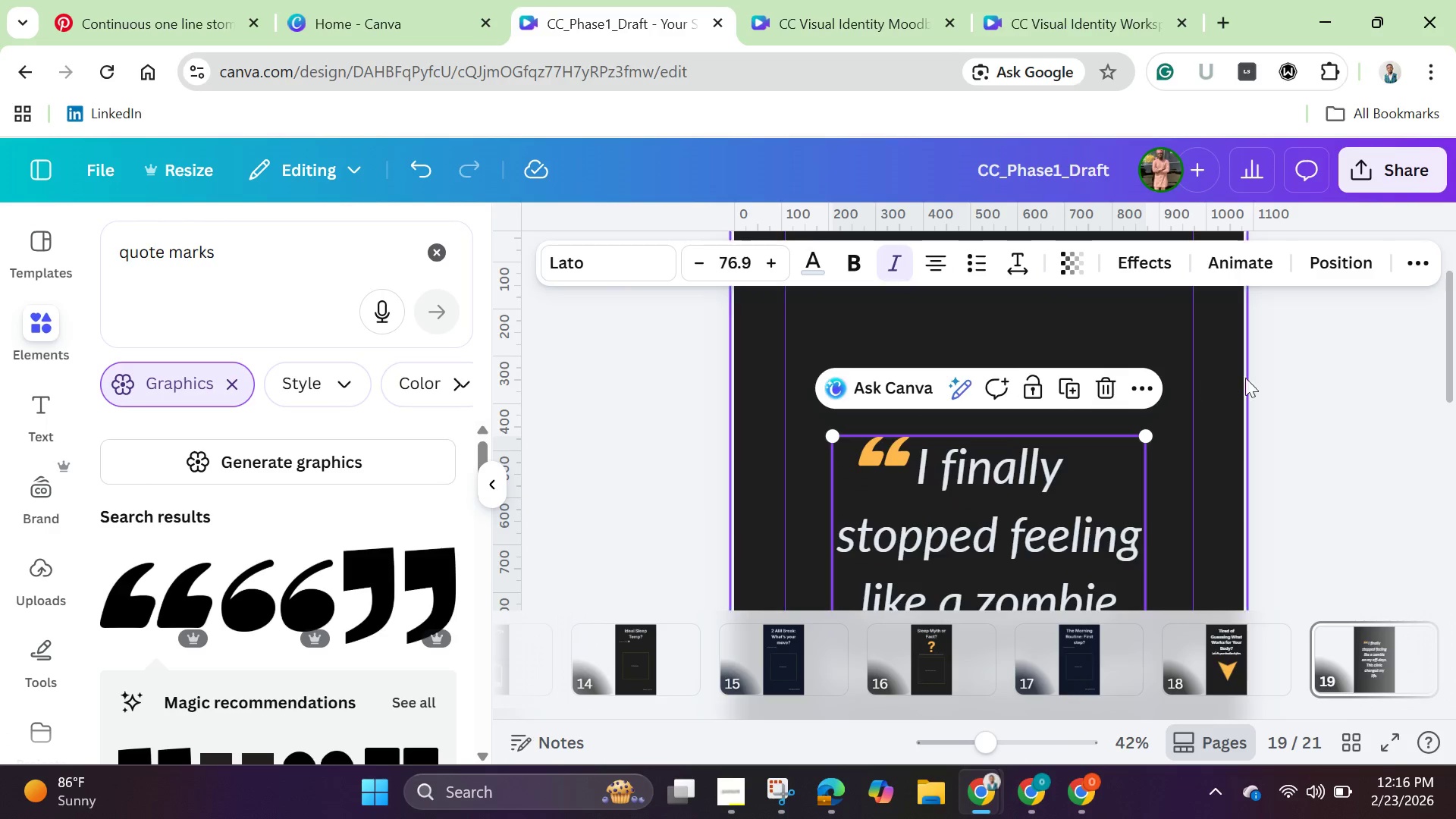 
left_click([1260, 379])
 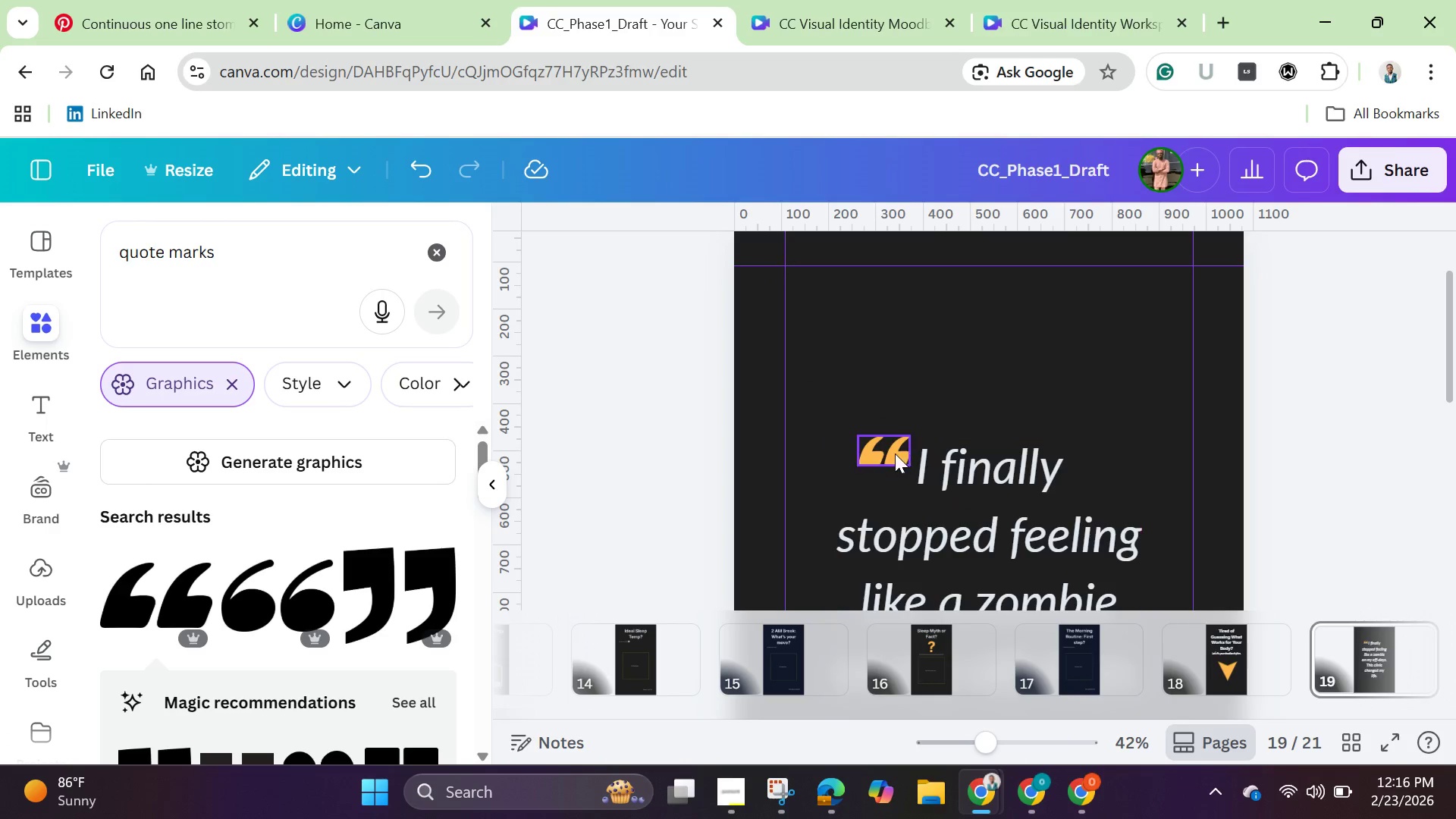 
left_click([893, 453])
 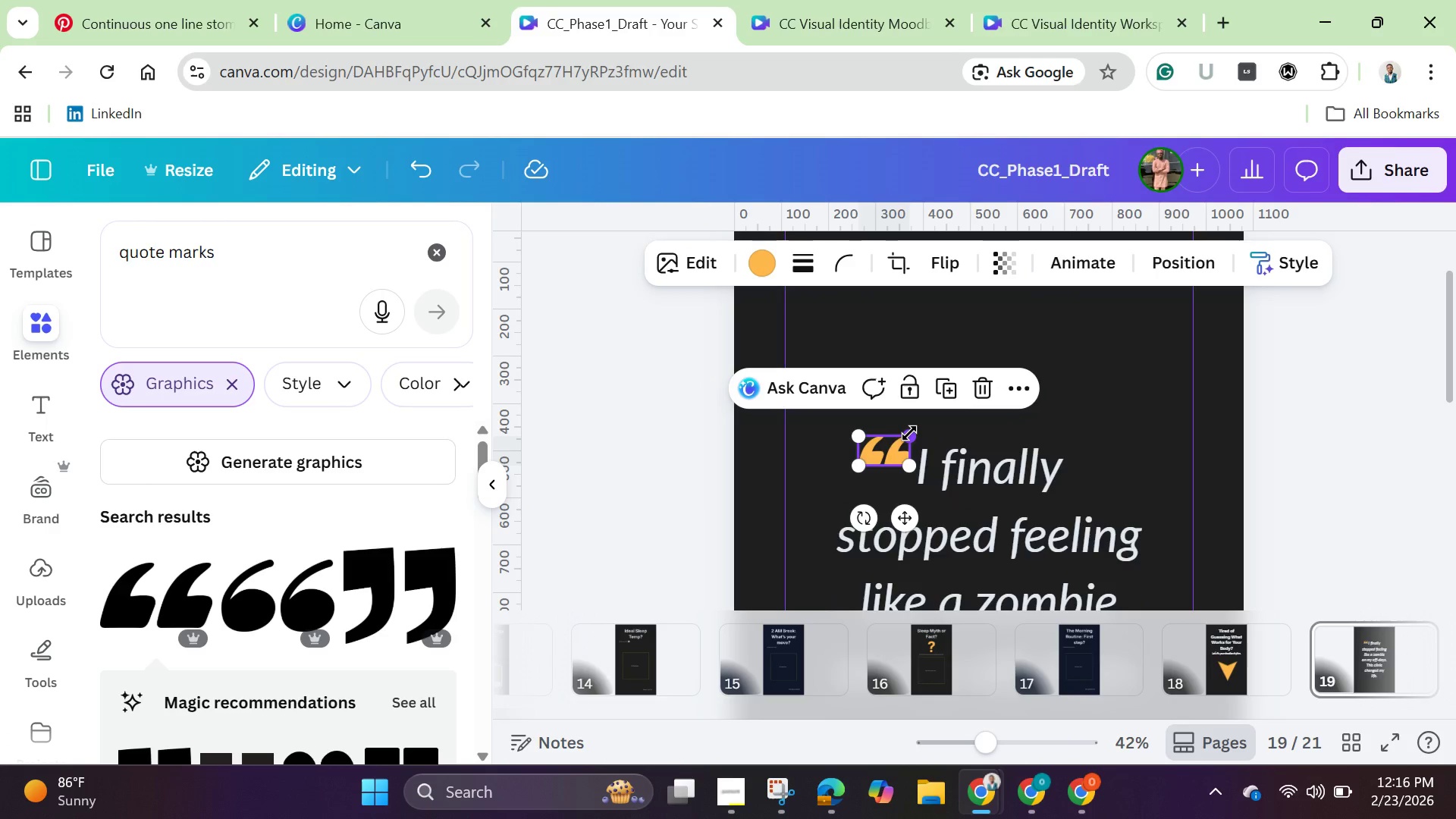 
left_click_drag(start_coordinate=[909, 433], to_coordinate=[947, 393])
 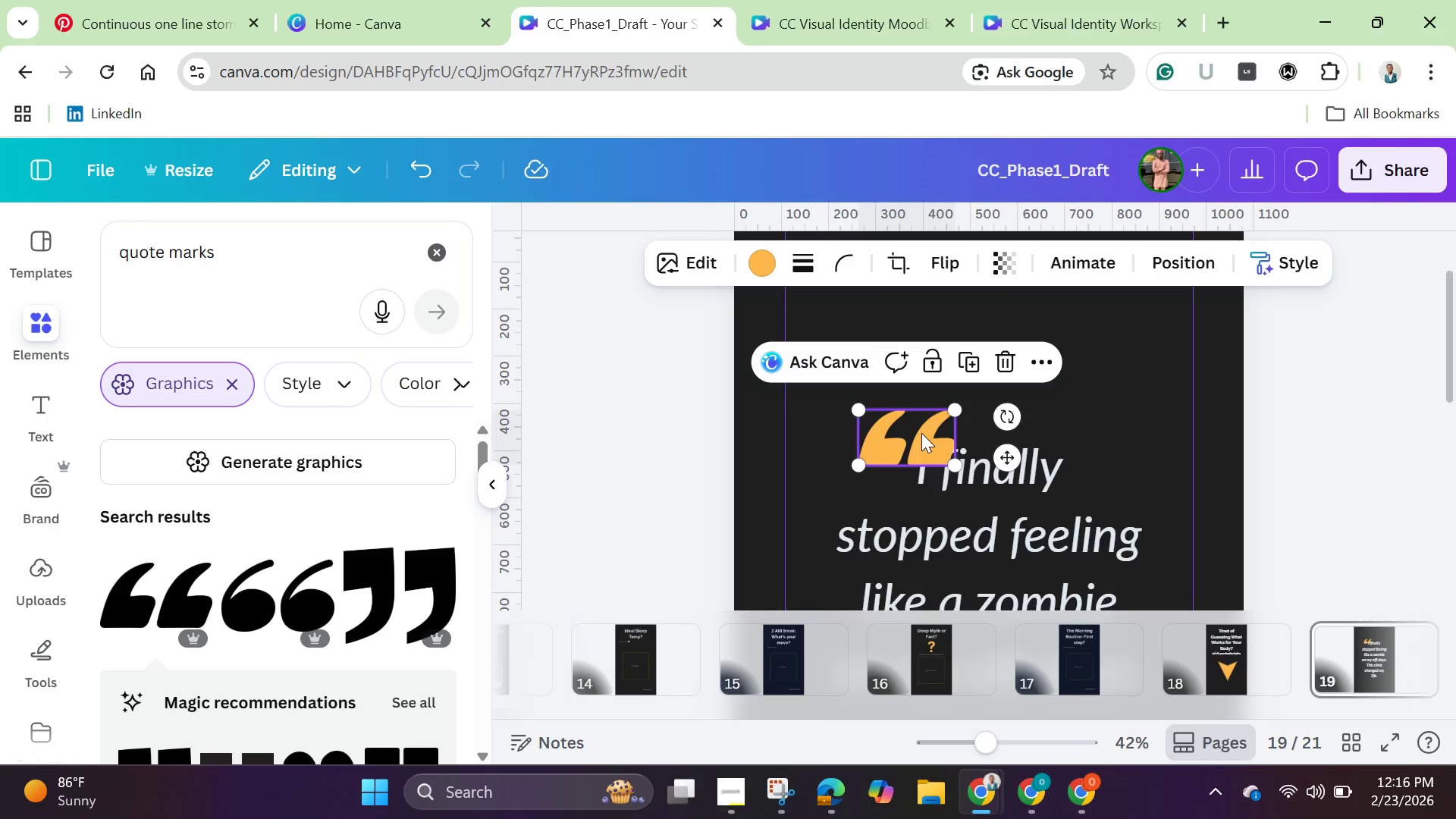 
left_click_drag(start_coordinate=[921, 433], to_coordinate=[871, 433])
 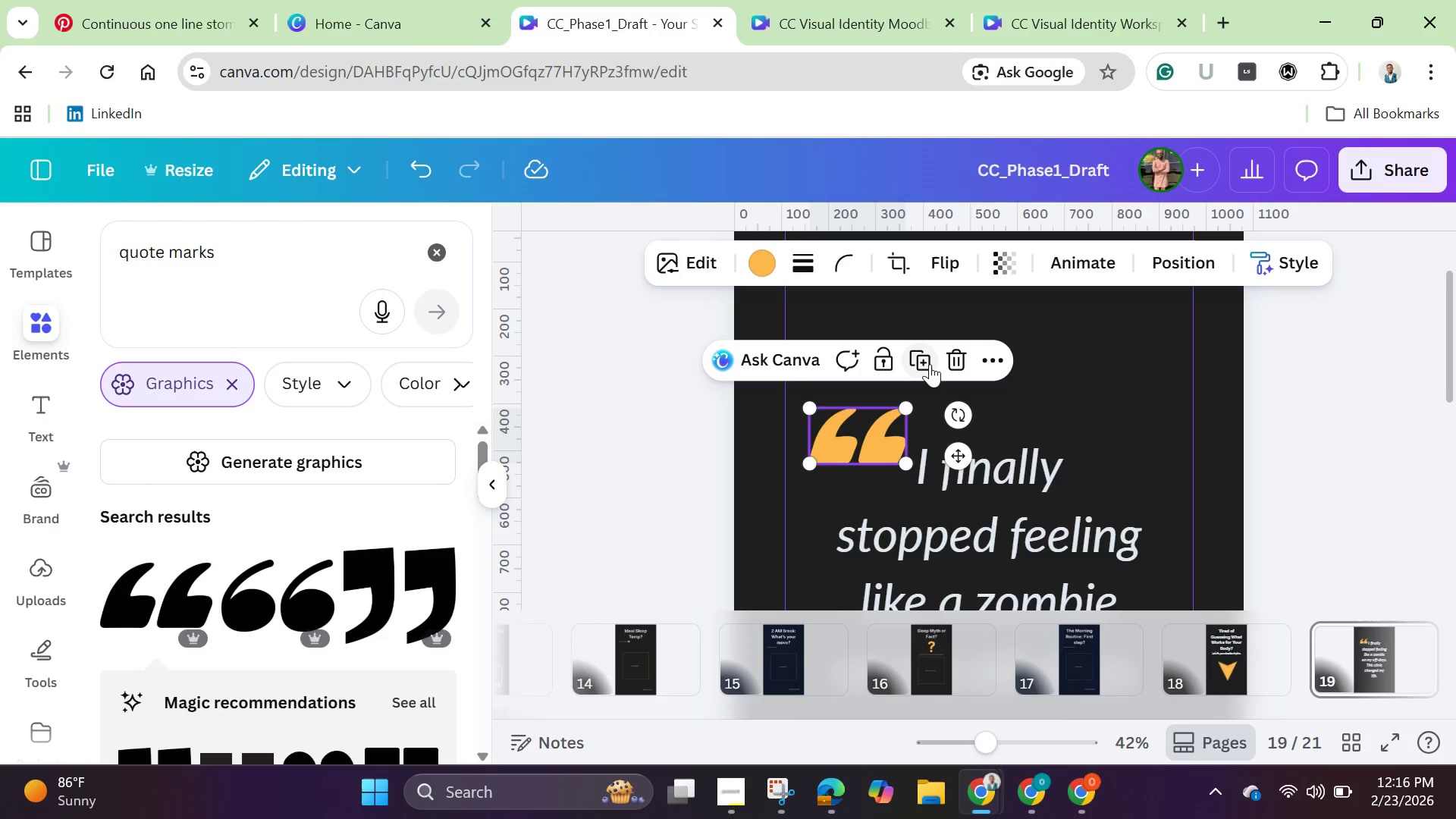 
left_click([928, 362])
 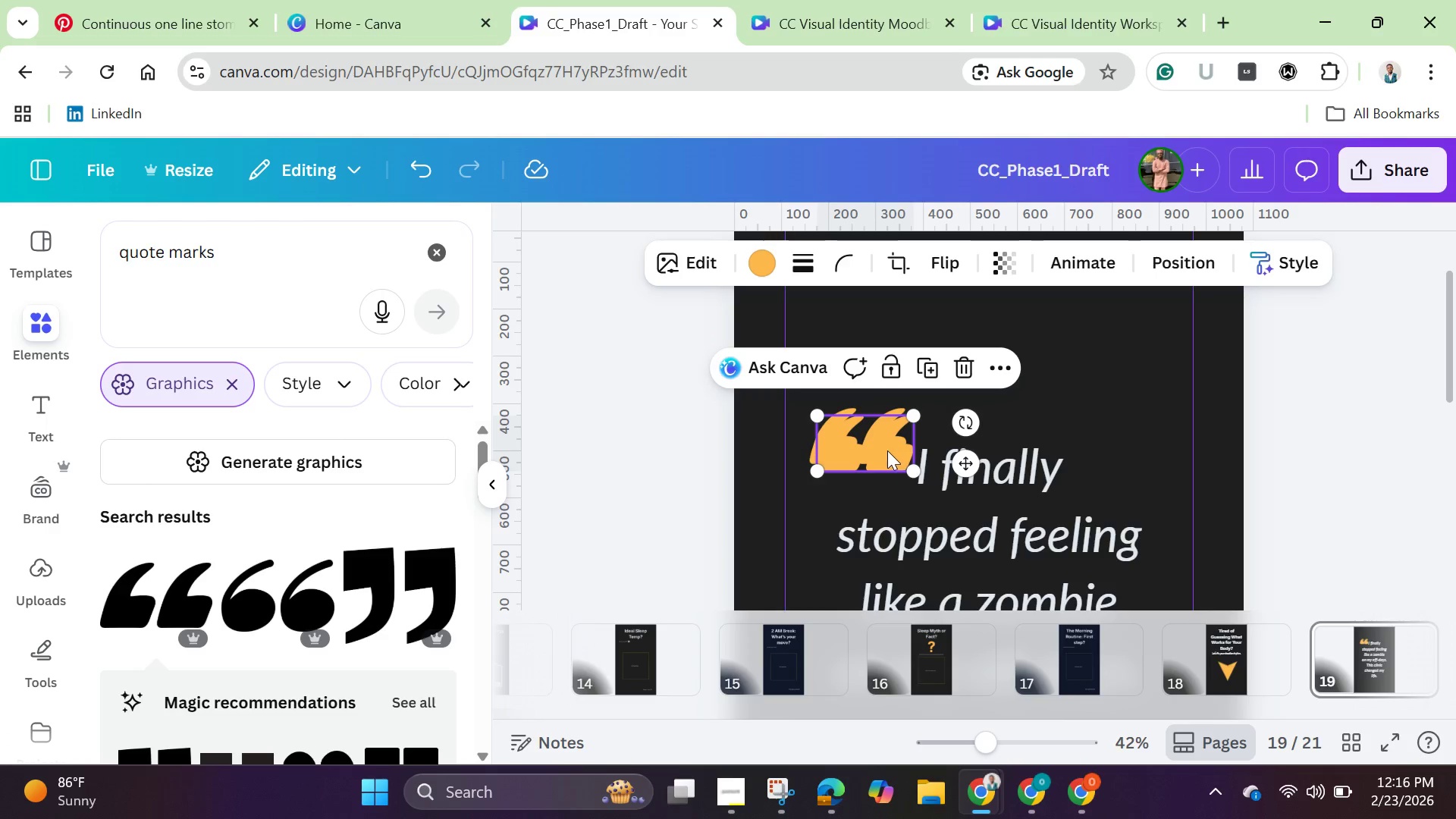 
left_click_drag(start_coordinate=[887, 450], to_coordinate=[968, 524])
 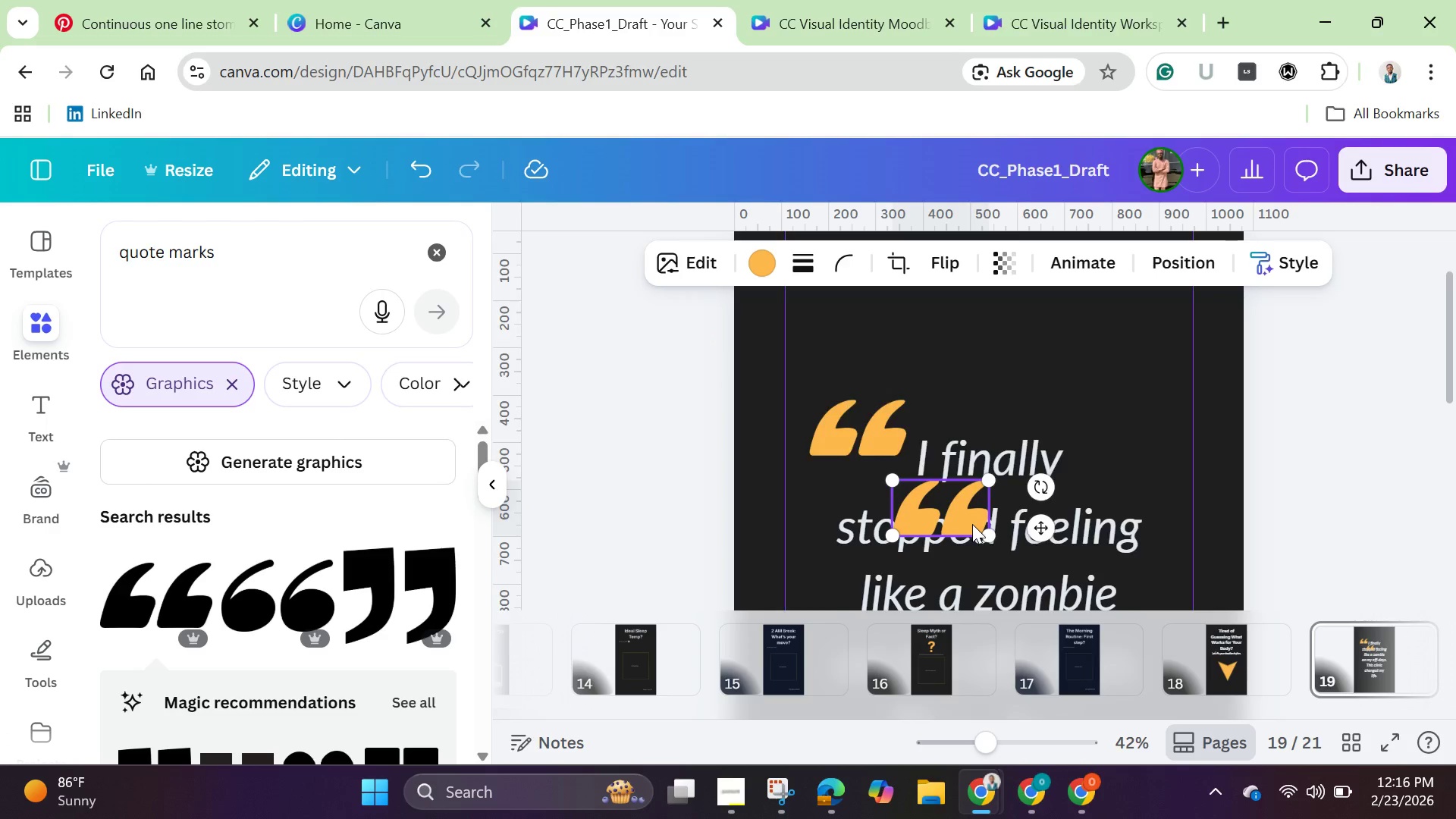 
scroll: coordinate [972, 524], scroll_direction: down, amount: 1.0
 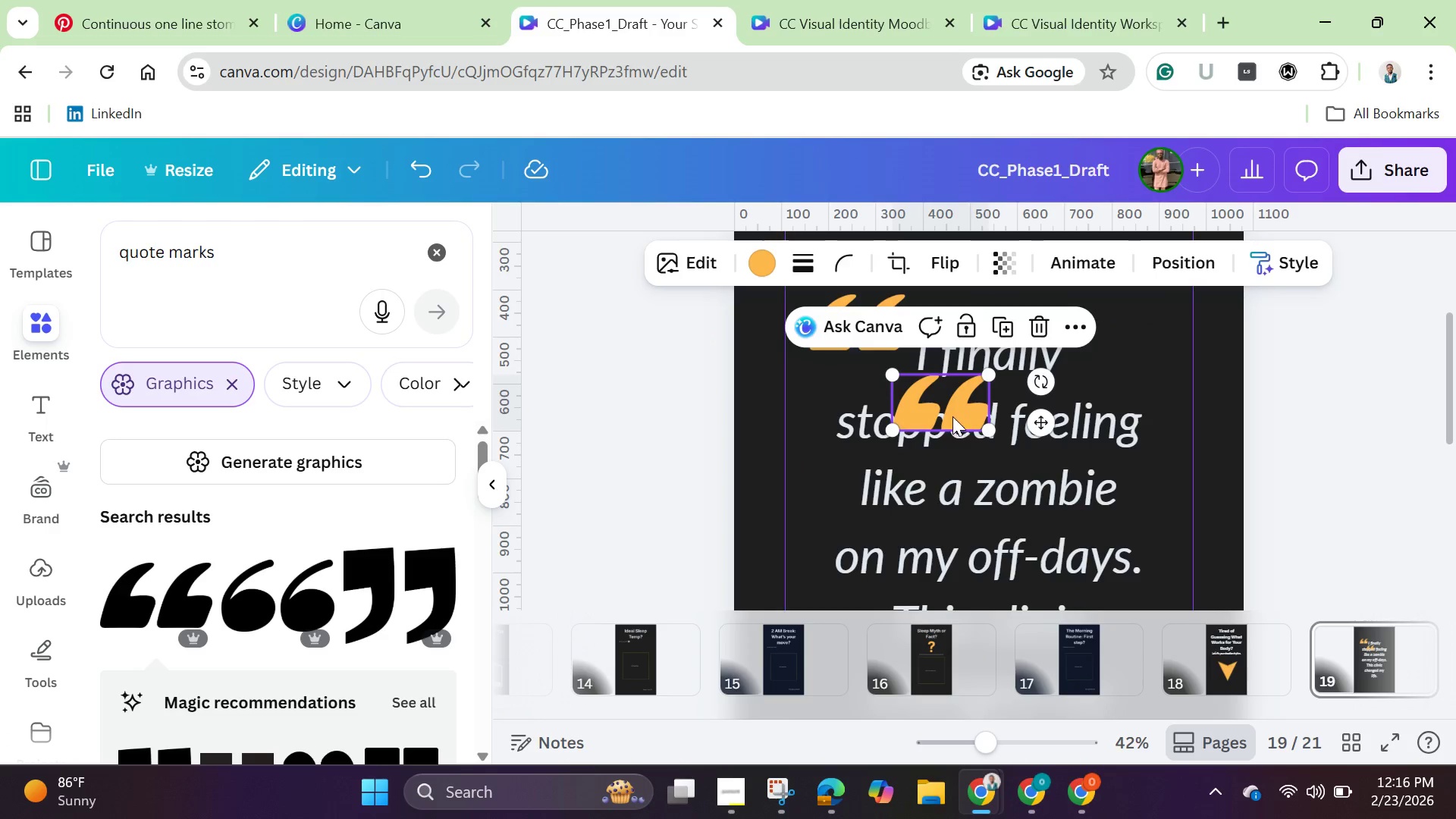 
left_click_drag(start_coordinate=[952, 415], to_coordinate=[995, 548])
 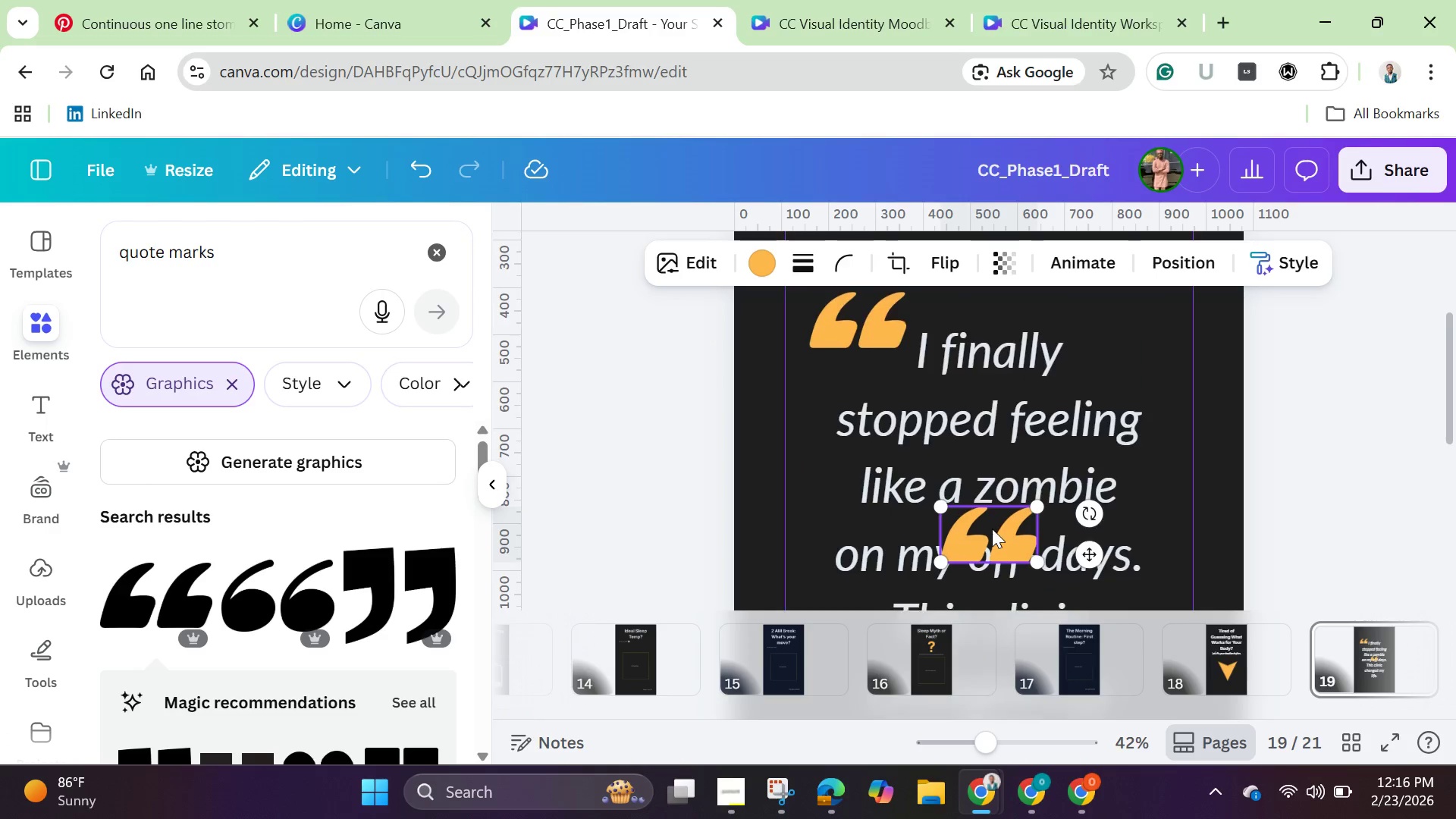 
scroll: coordinate [992, 529], scroll_direction: down, amount: 1.0
 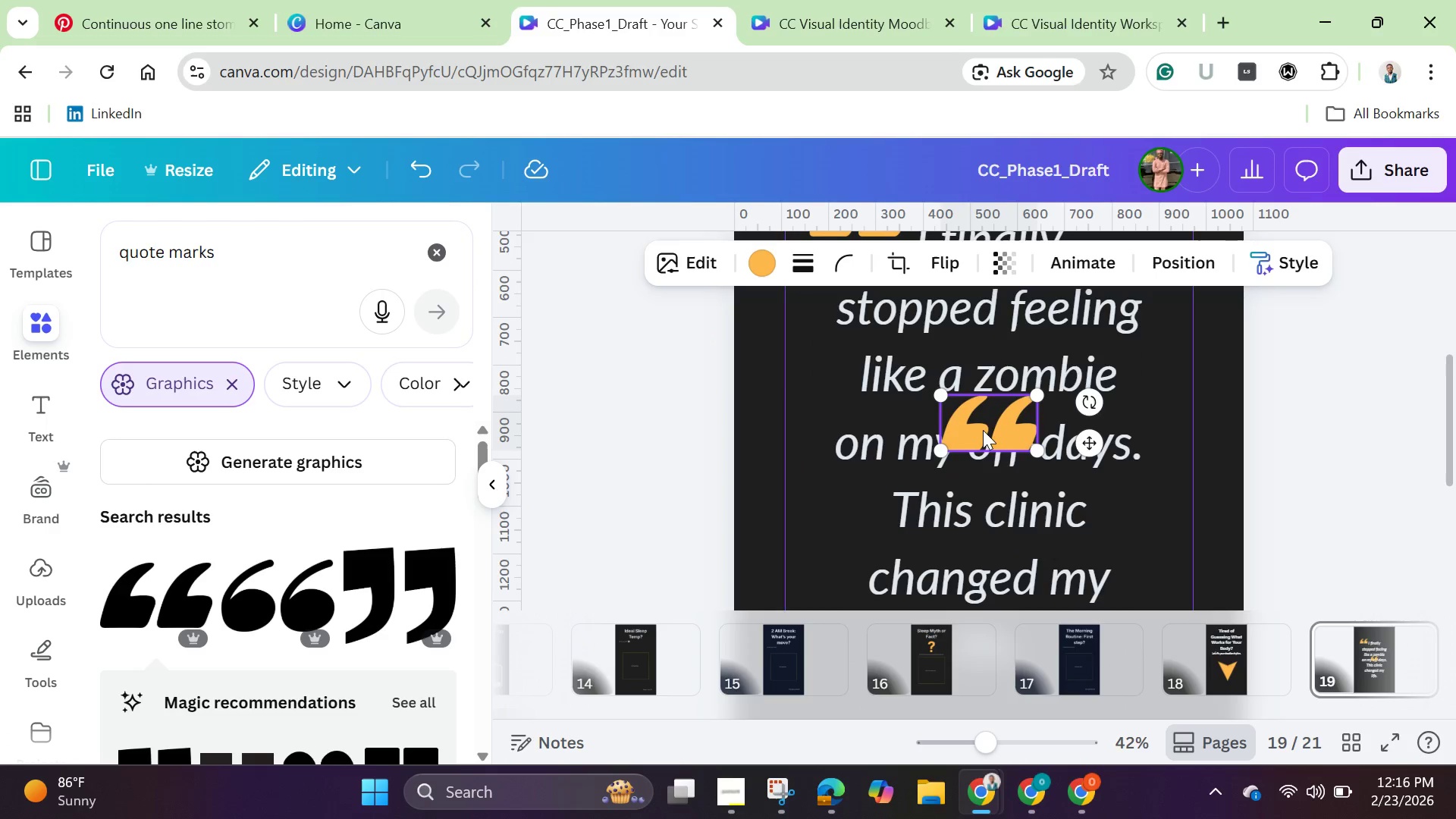 
left_click_drag(start_coordinate=[983, 430], to_coordinate=[1001, 551])
 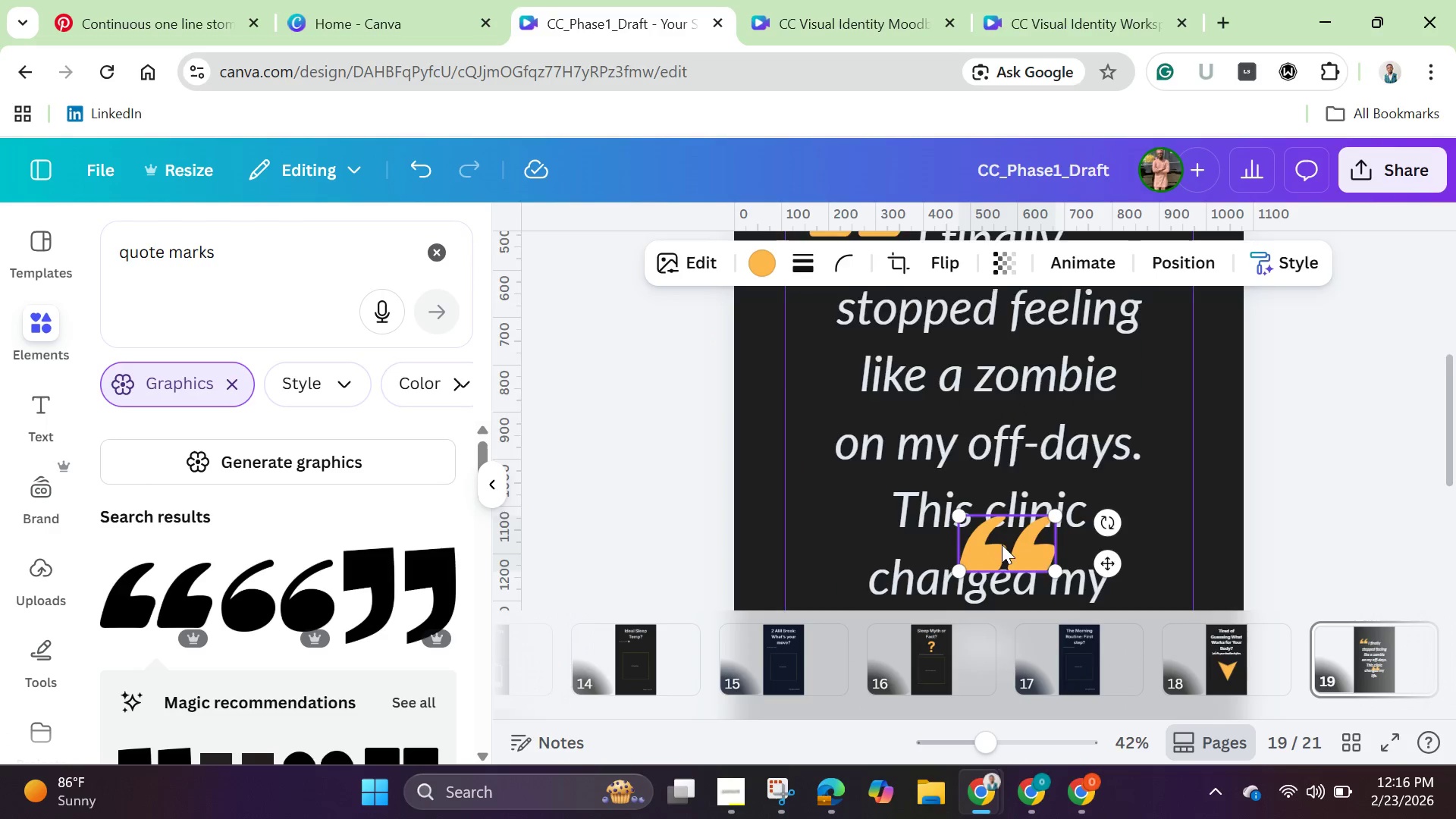 
scroll: coordinate [1002, 544], scroll_direction: down, amount: 2.0
 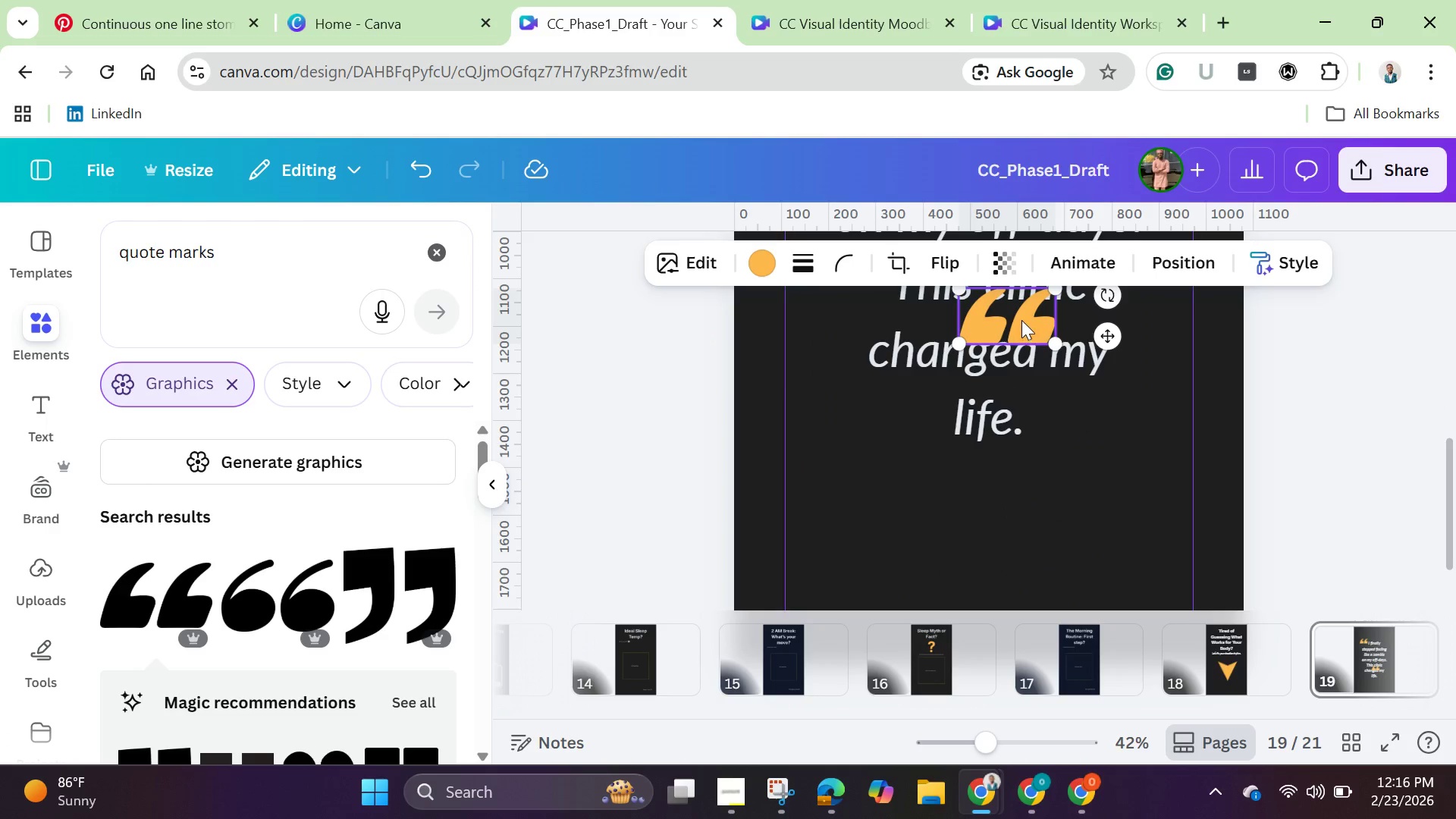 
left_click_drag(start_coordinate=[1021, 320], to_coordinate=[1055, 418])
 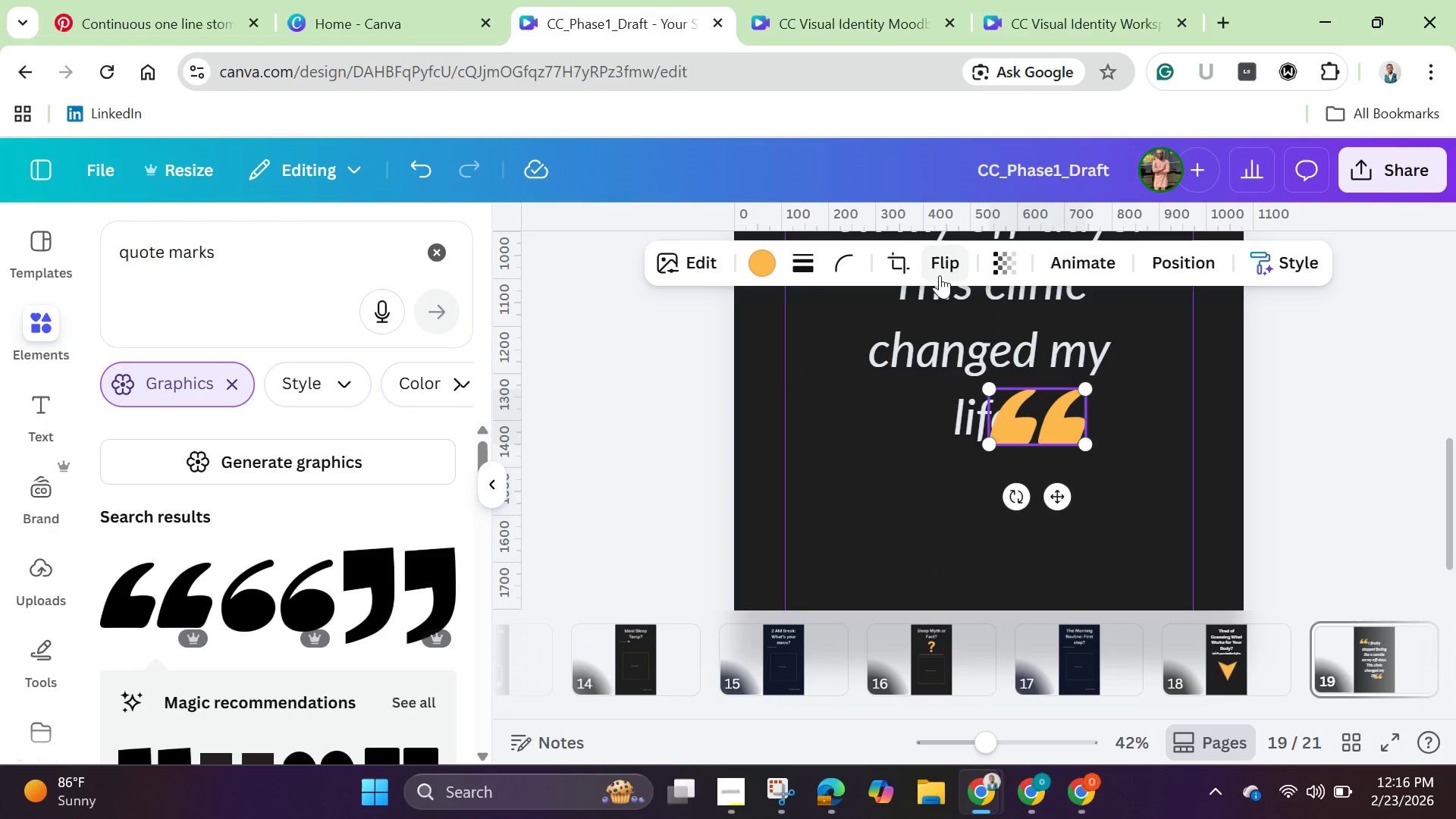 
left_click([931, 265])
 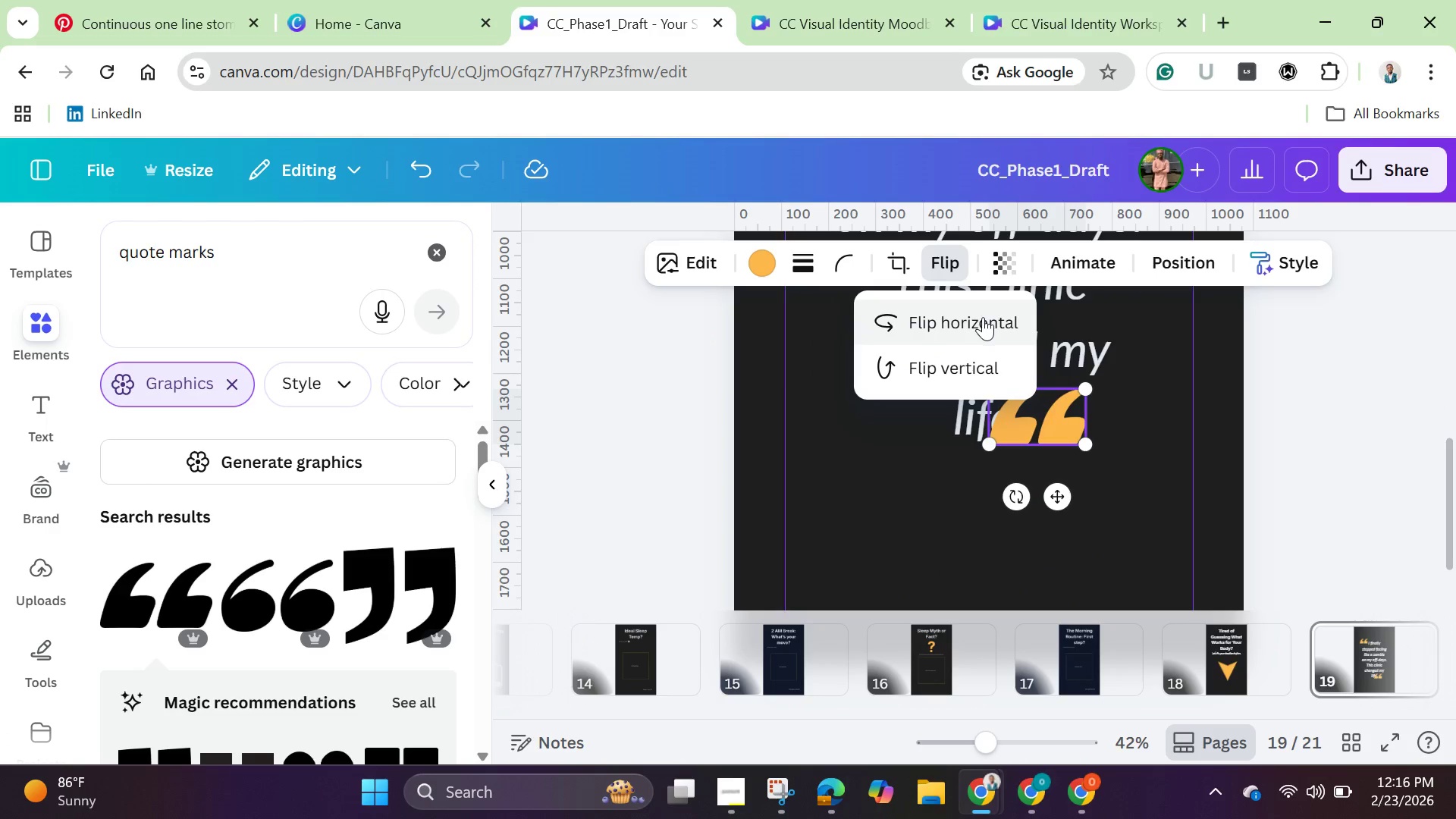 
left_click([983, 317])
 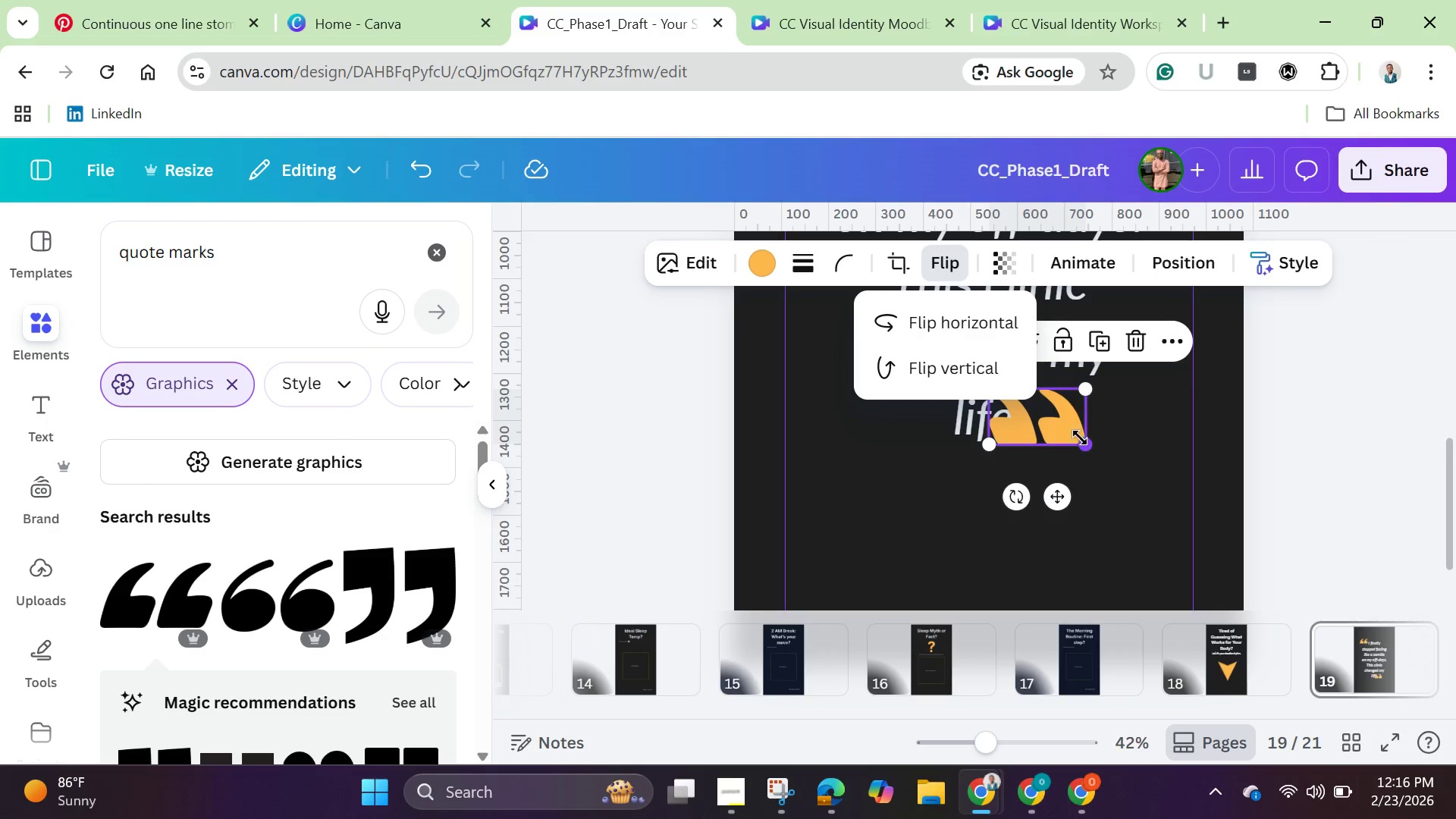 
left_click_drag(start_coordinate=[1056, 418], to_coordinate=[1093, 411])
 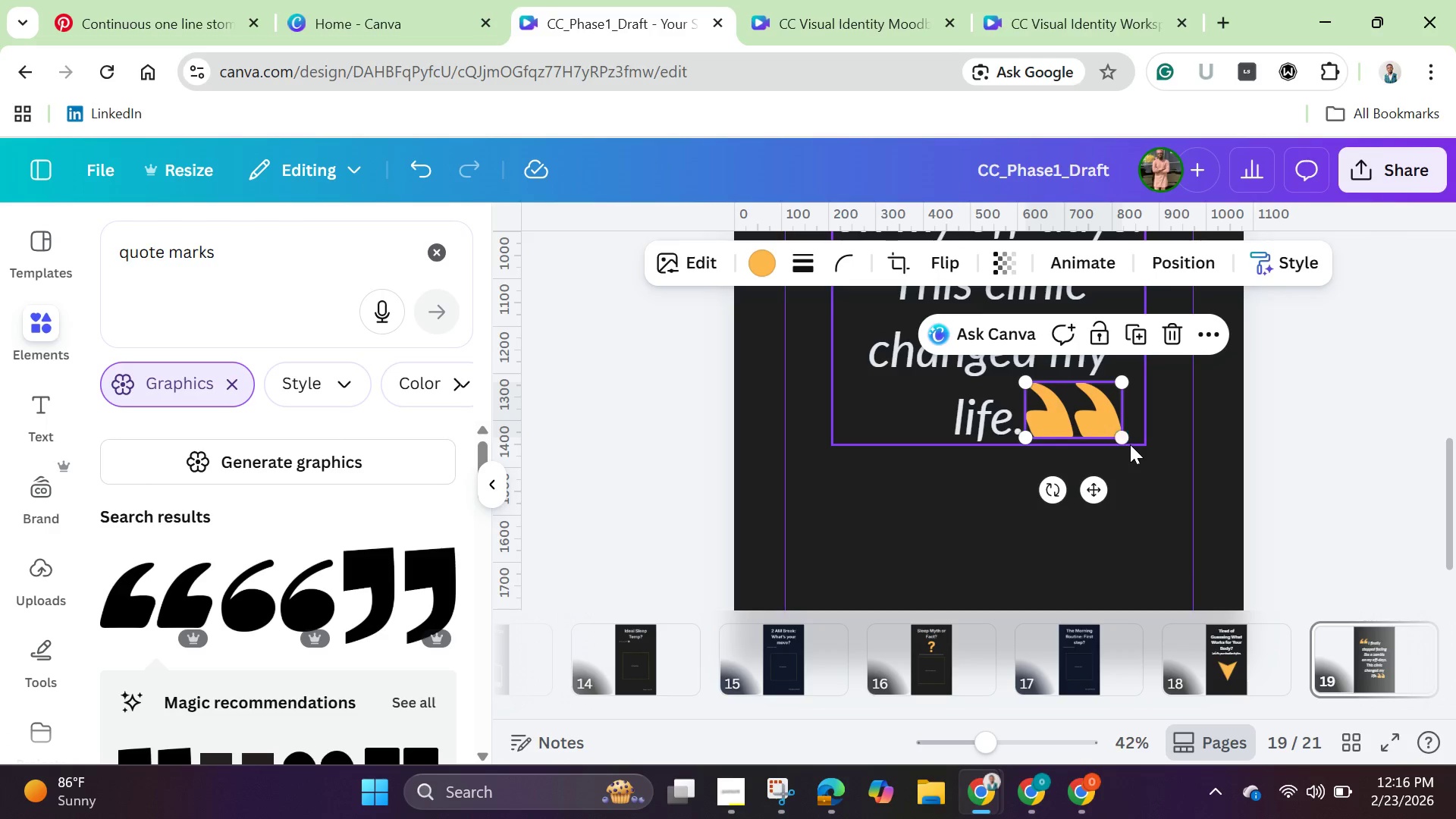 
left_click([1129, 444])
 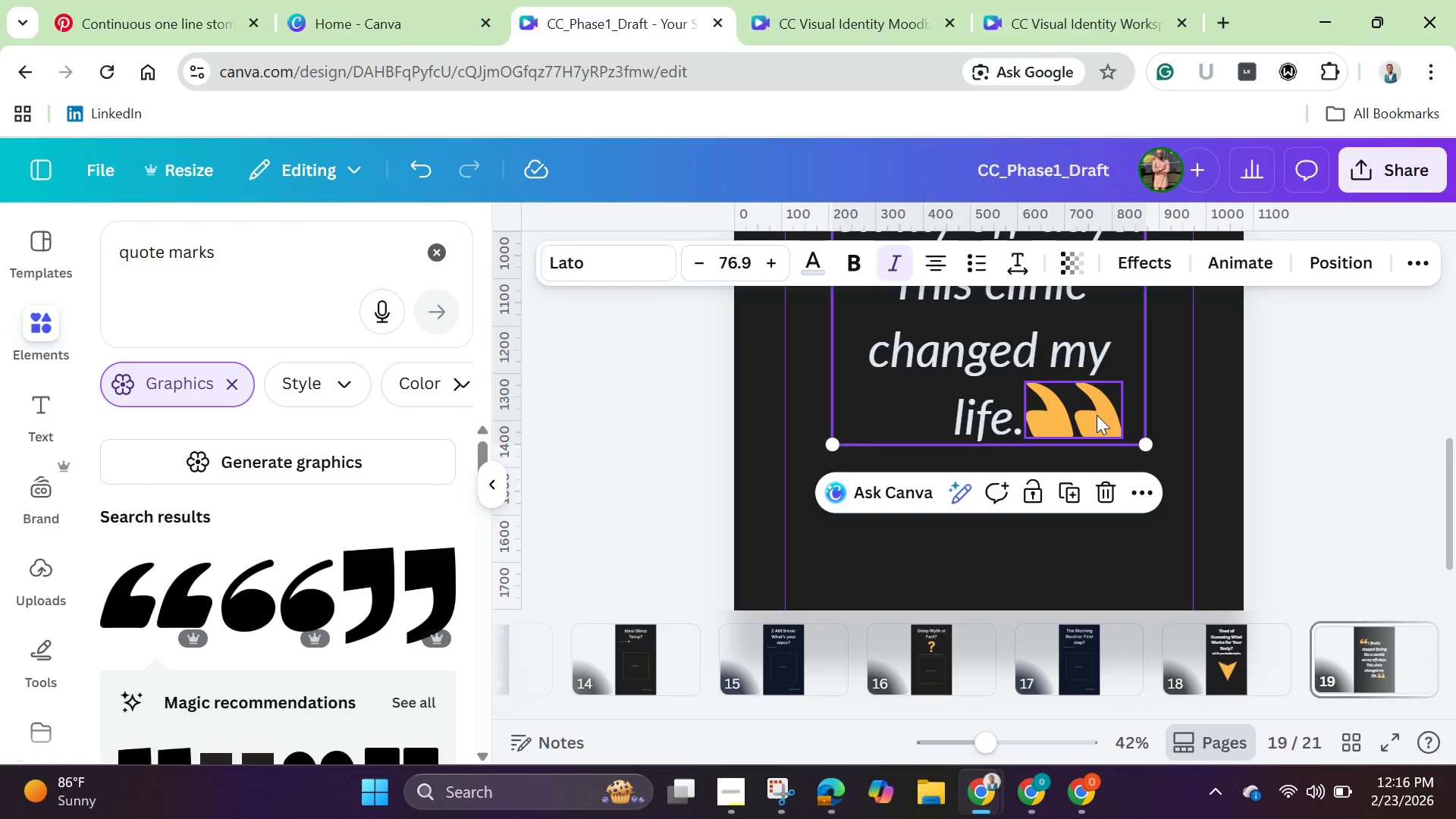 
left_click([1097, 415])
 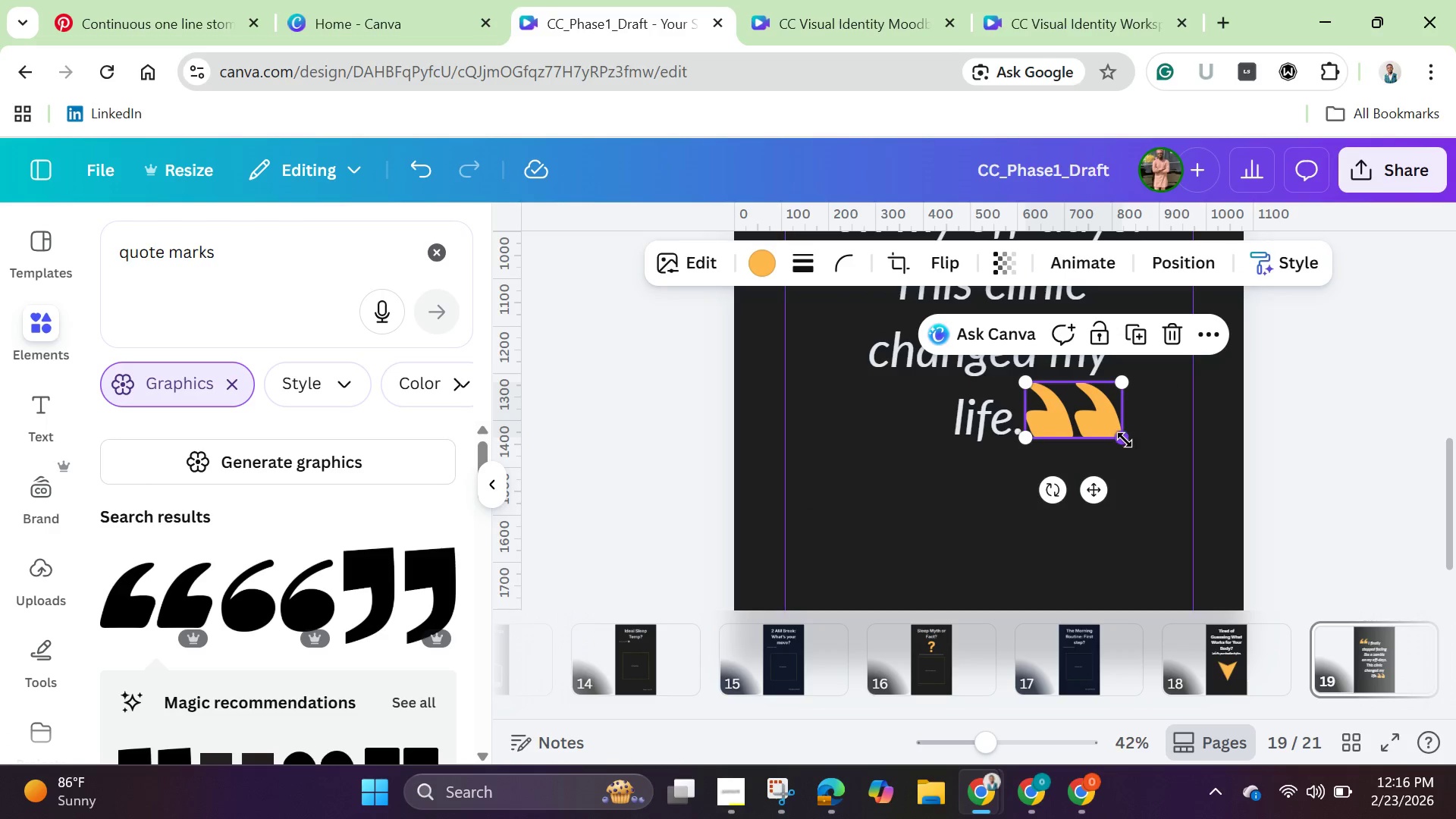 
left_click_drag(start_coordinate=[1125, 438], to_coordinate=[1063, 401])
 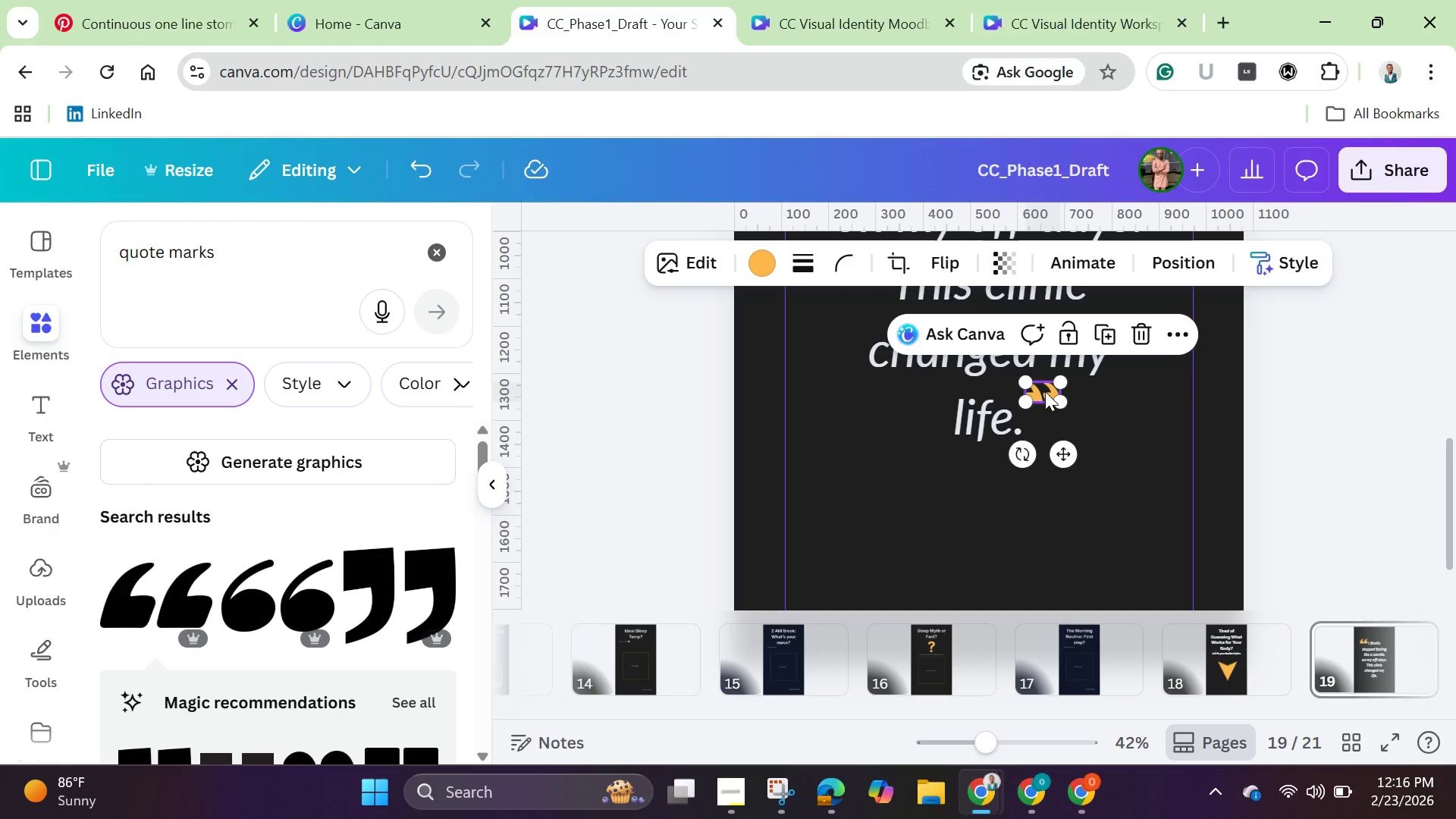 
left_click_drag(start_coordinate=[1045, 391], to_coordinate=[1065, 405])
 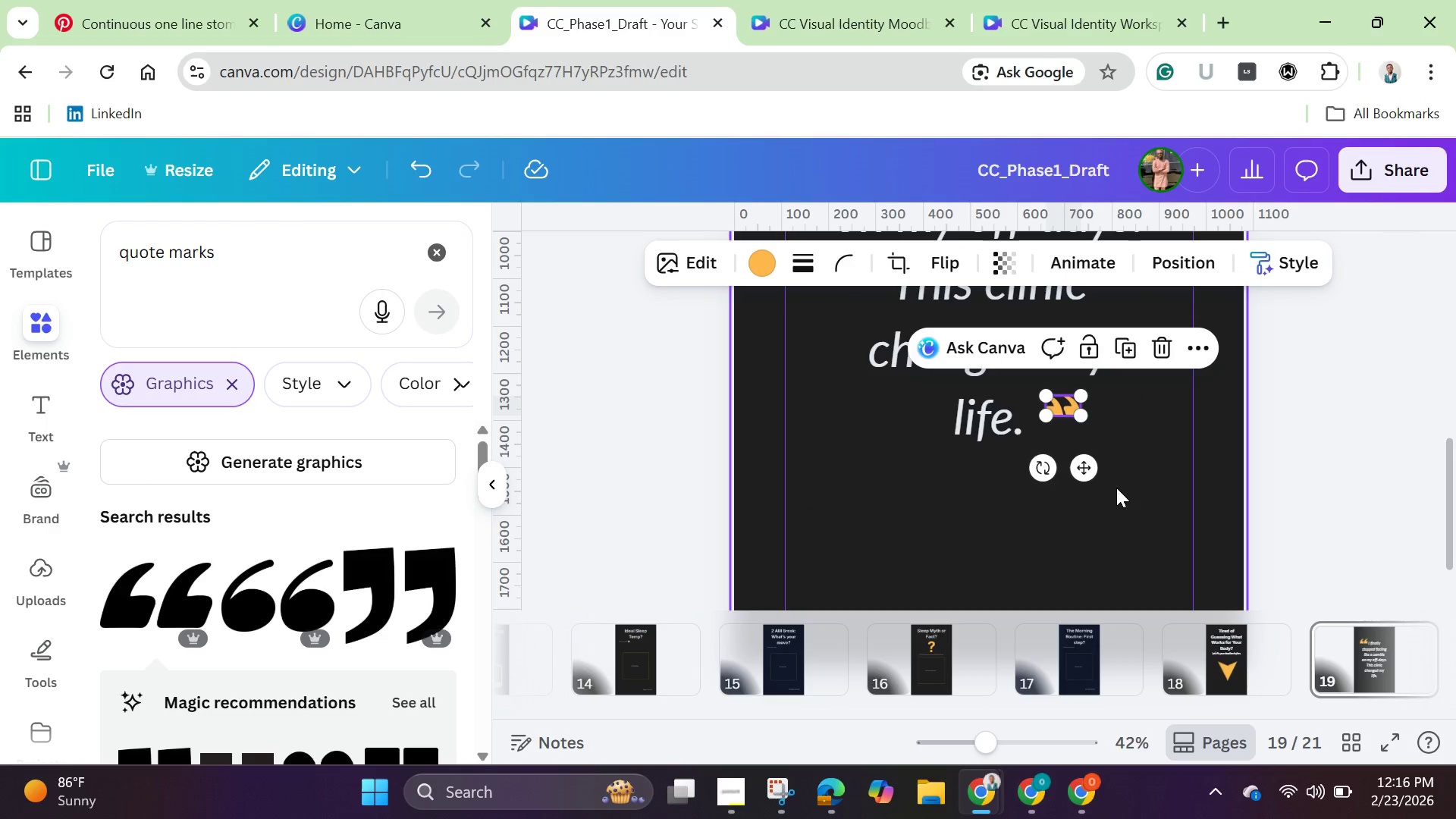 
left_click([1116, 494])
 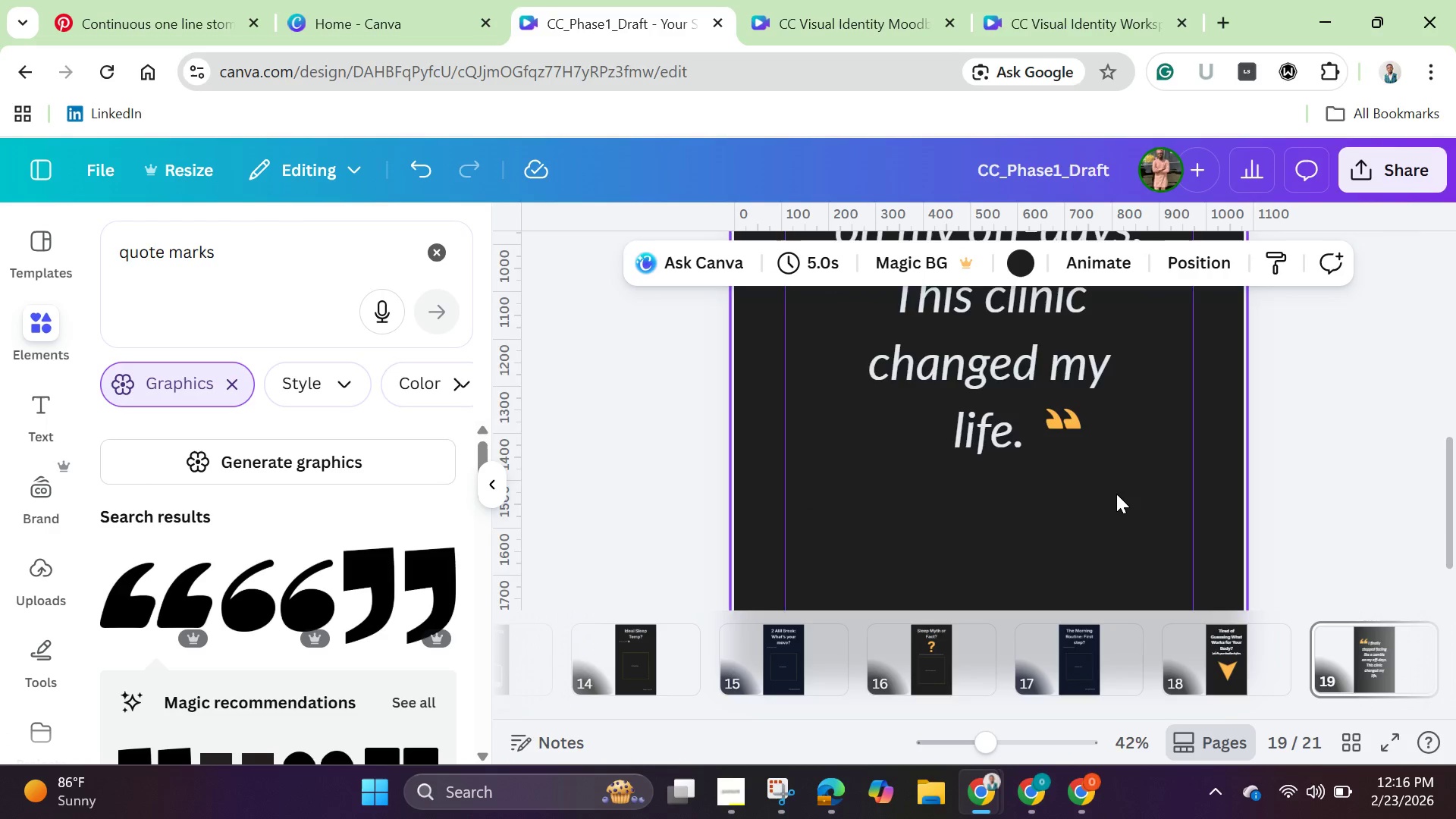 
scroll: coordinate [1116, 494], scroll_direction: up, amount: 1.0
 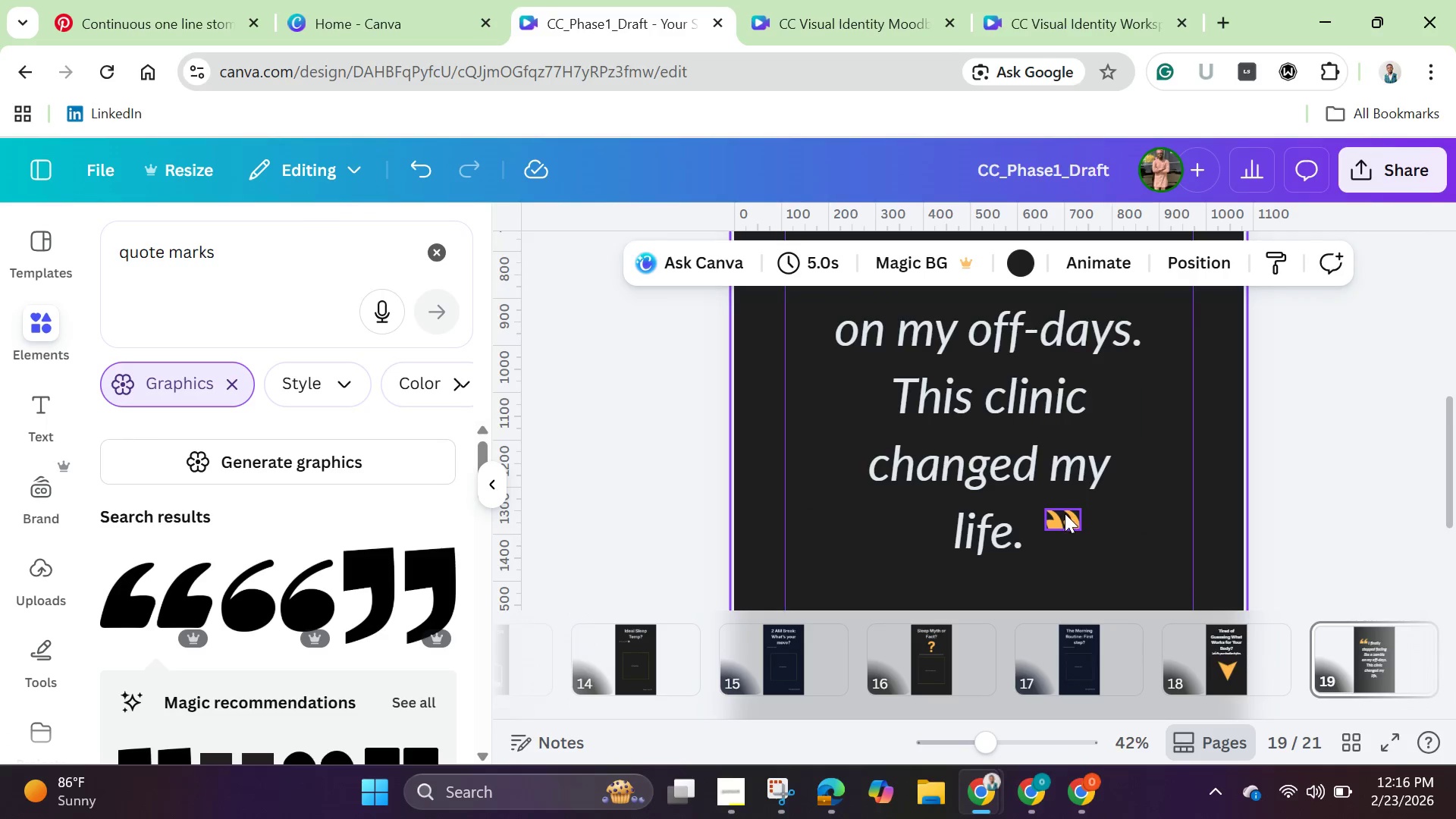 
left_click_drag(start_coordinate=[1063, 515], to_coordinate=[1043, 510])
 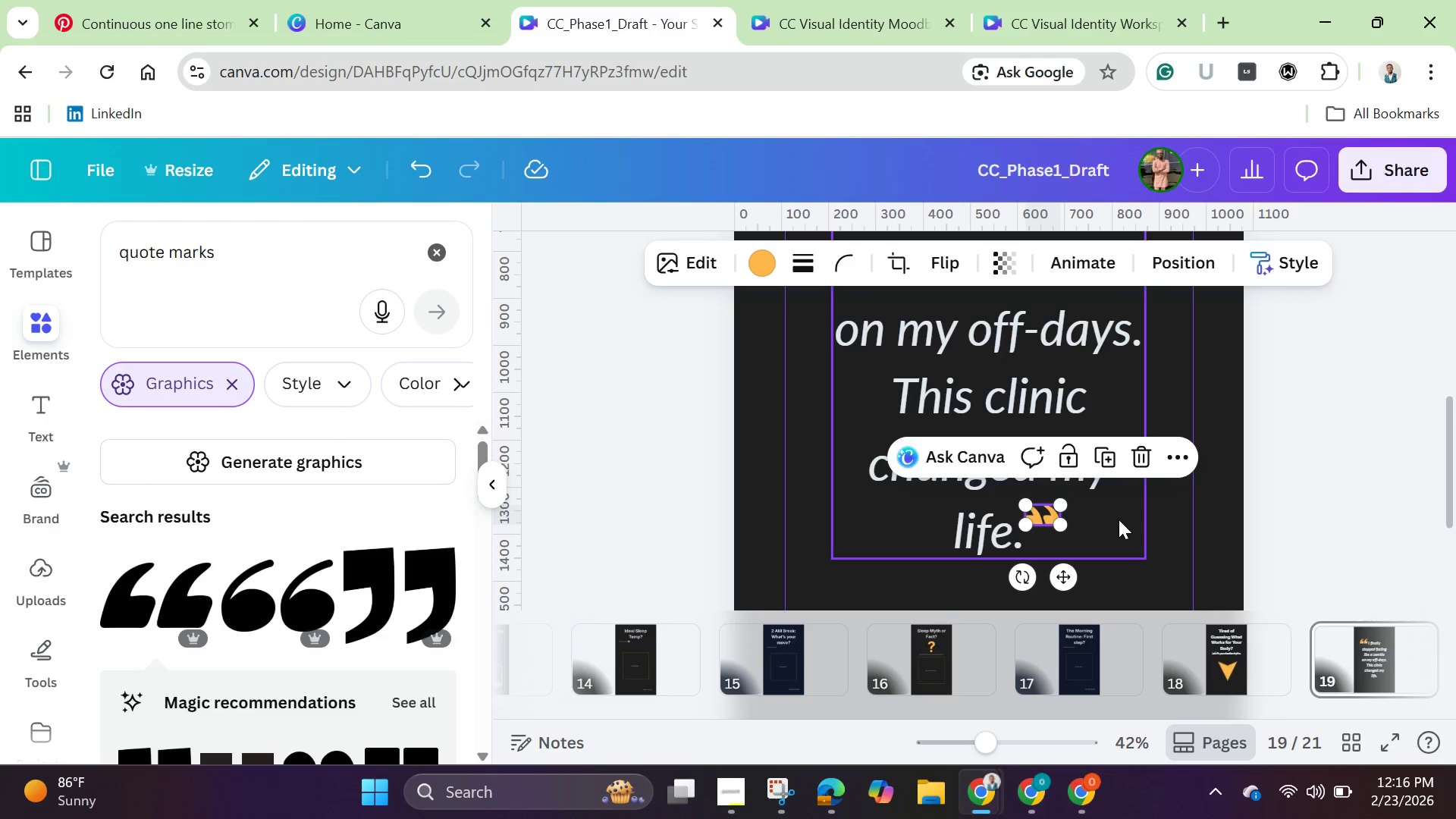 
scroll: coordinate [1121, 519], scroll_direction: up, amount: 5.0
 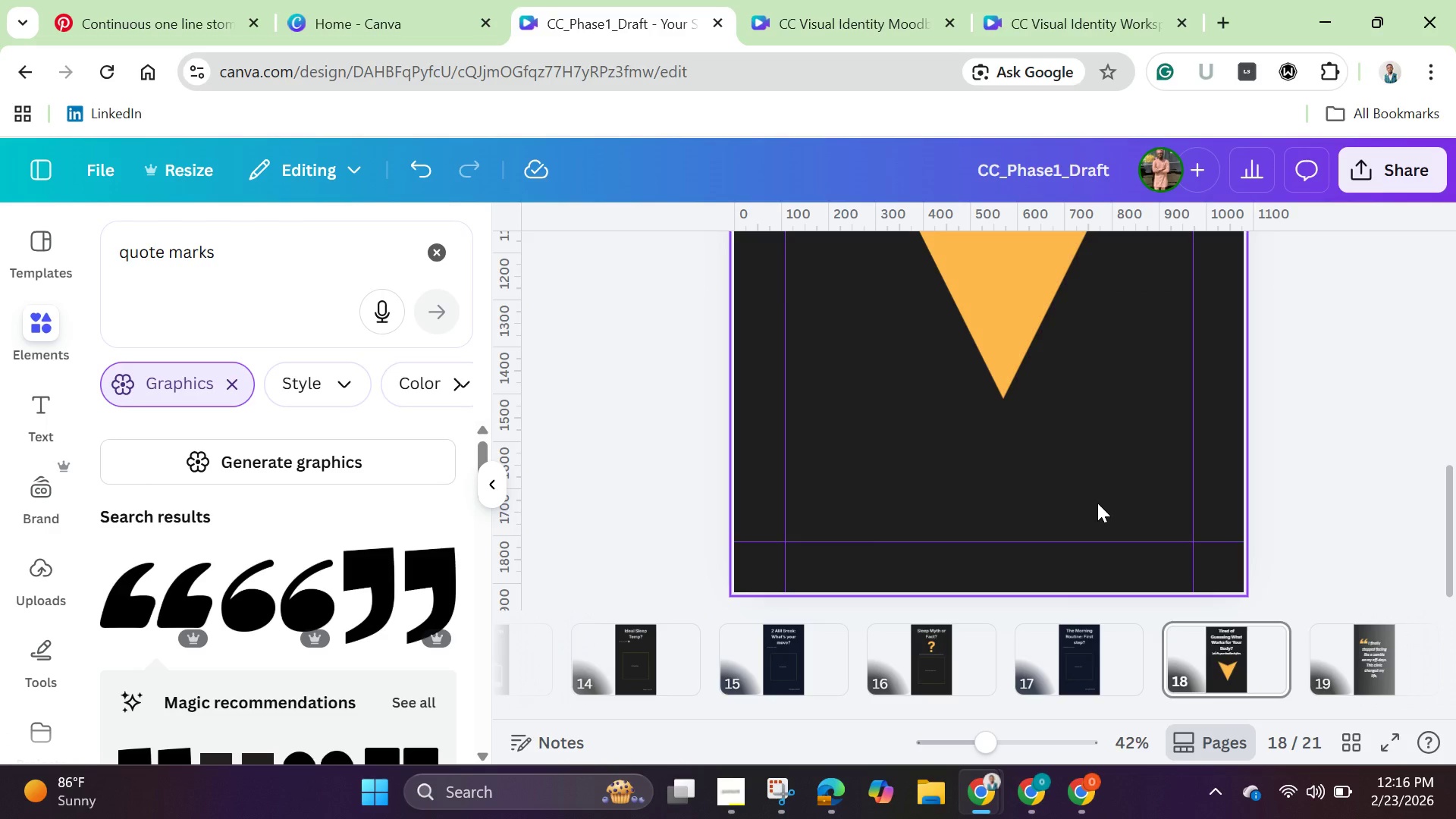 
scroll: coordinate [1094, 496], scroll_direction: down, amount: 4.0
 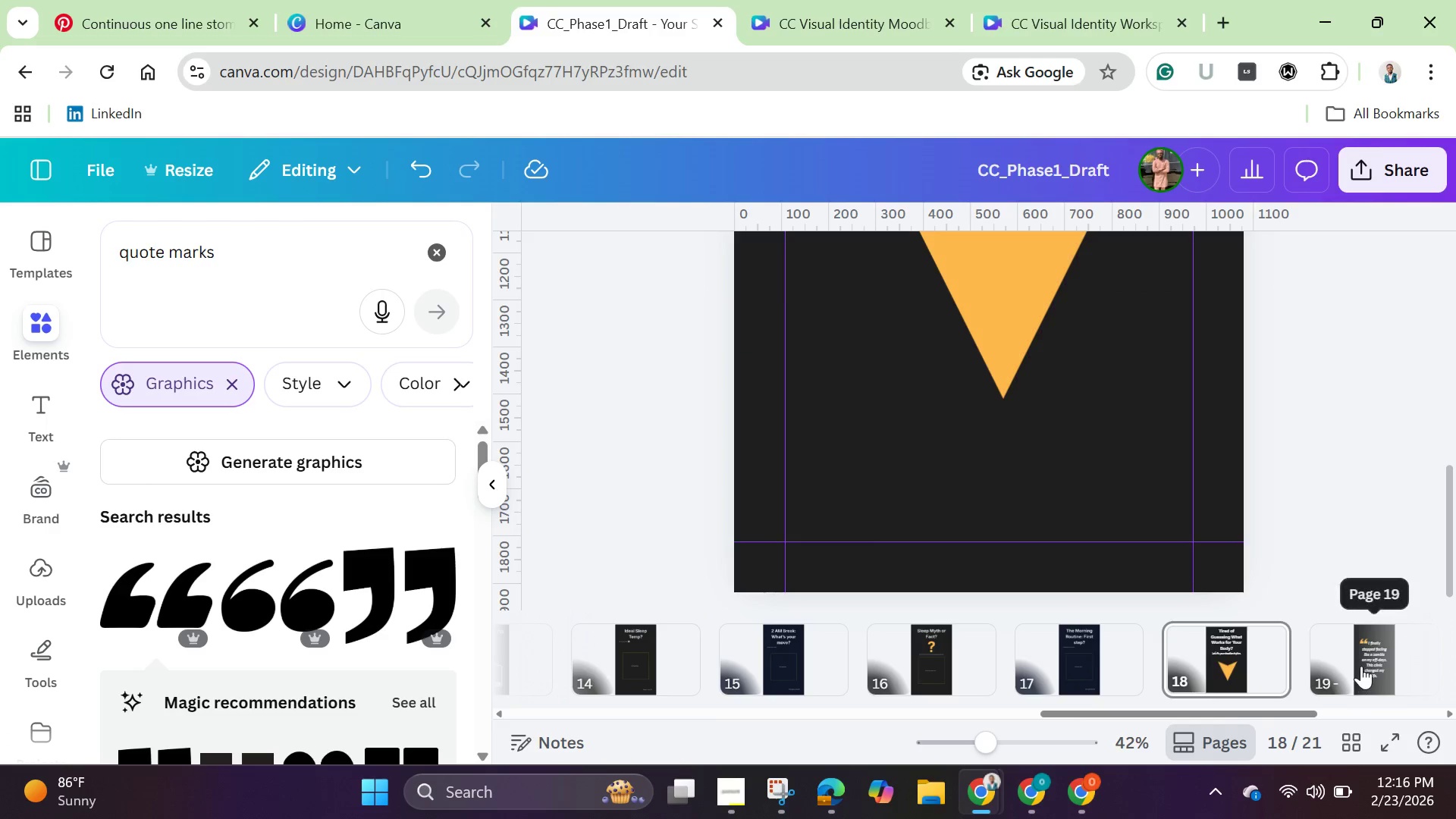 
left_click([1361, 666])
 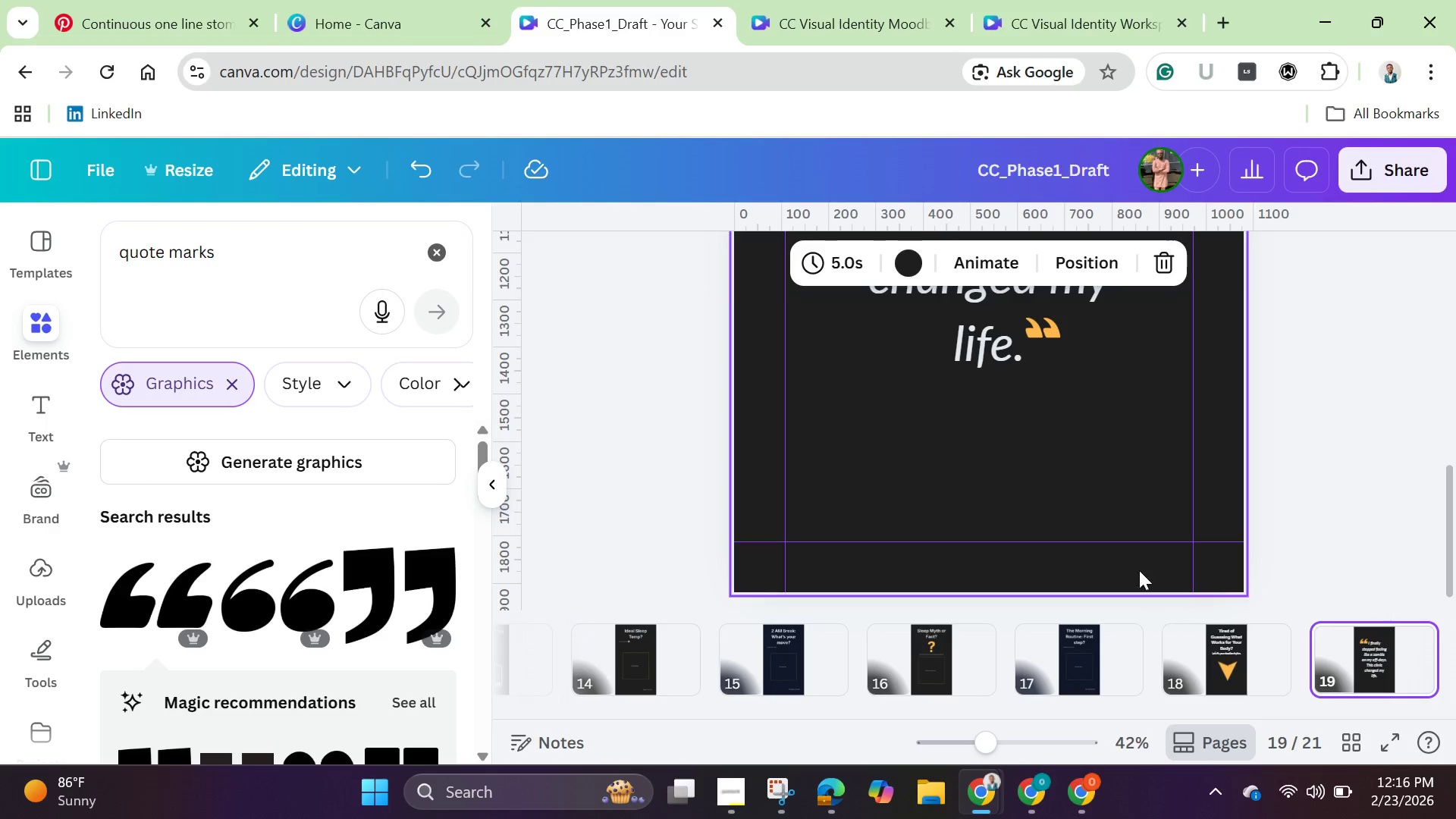 
scroll: coordinate [1078, 503], scroll_direction: up, amount: 5.0
 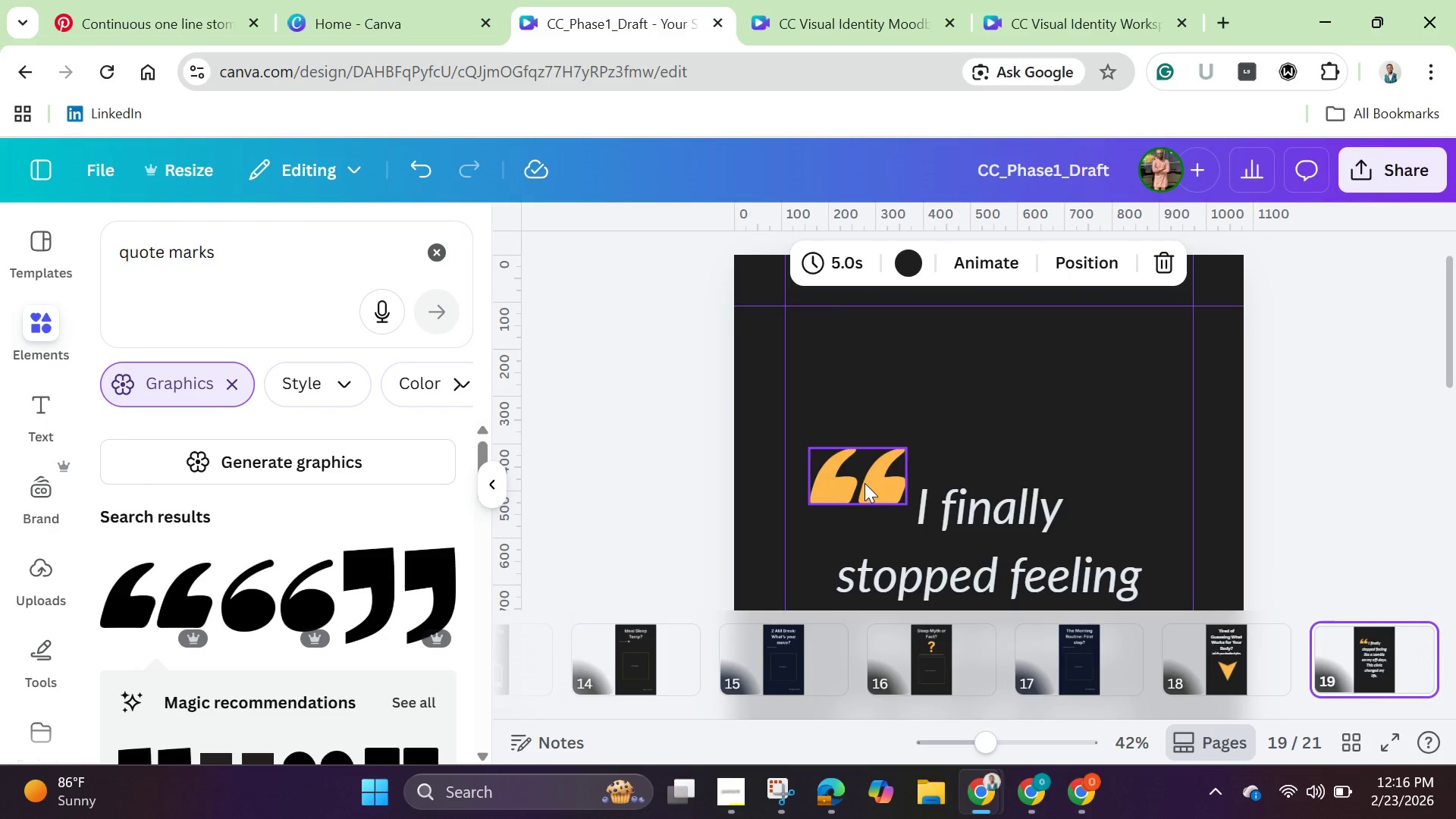 
left_click([864, 483])
 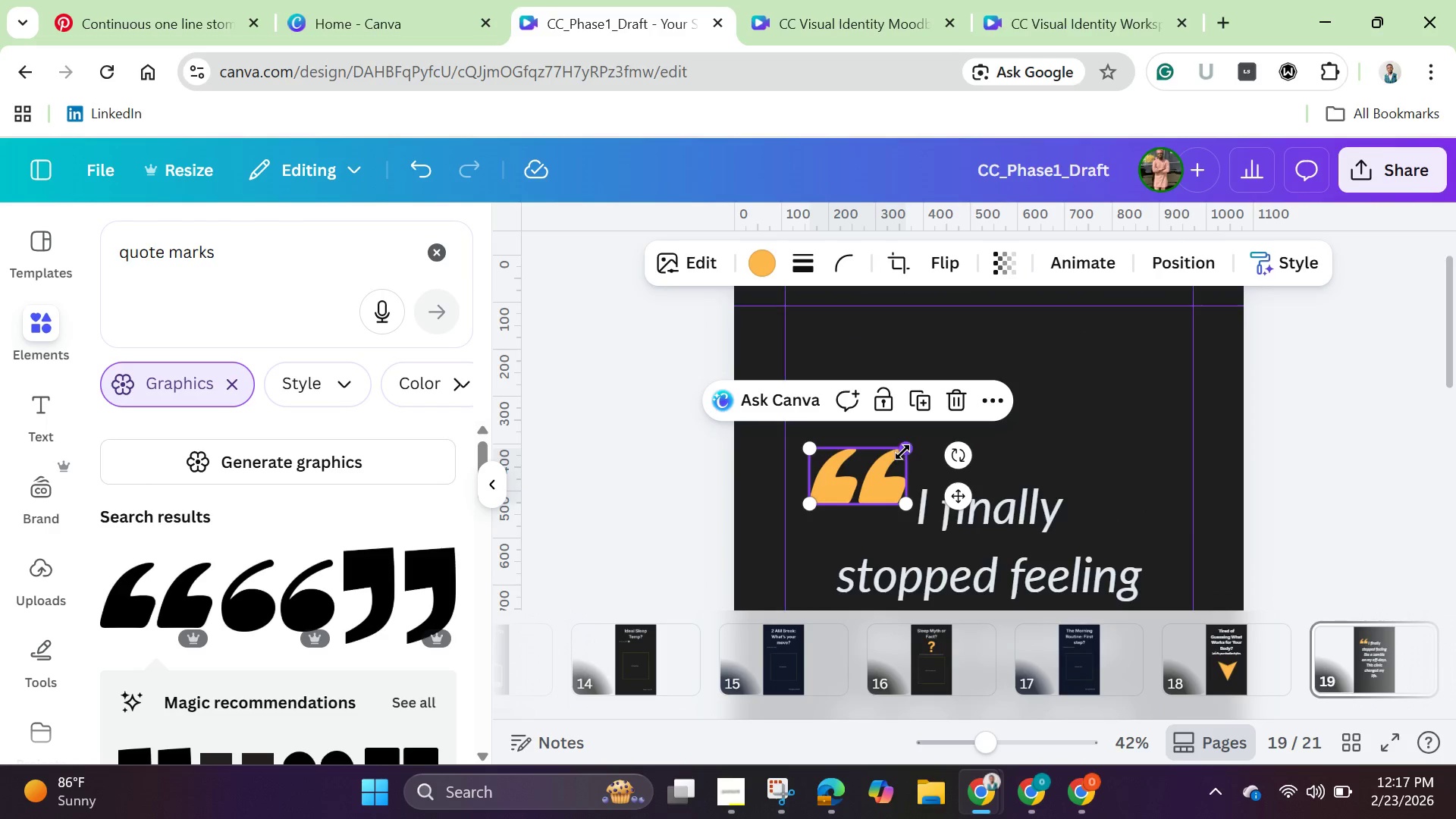 
left_click_drag(start_coordinate=[902, 452], to_coordinate=[866, 500])
 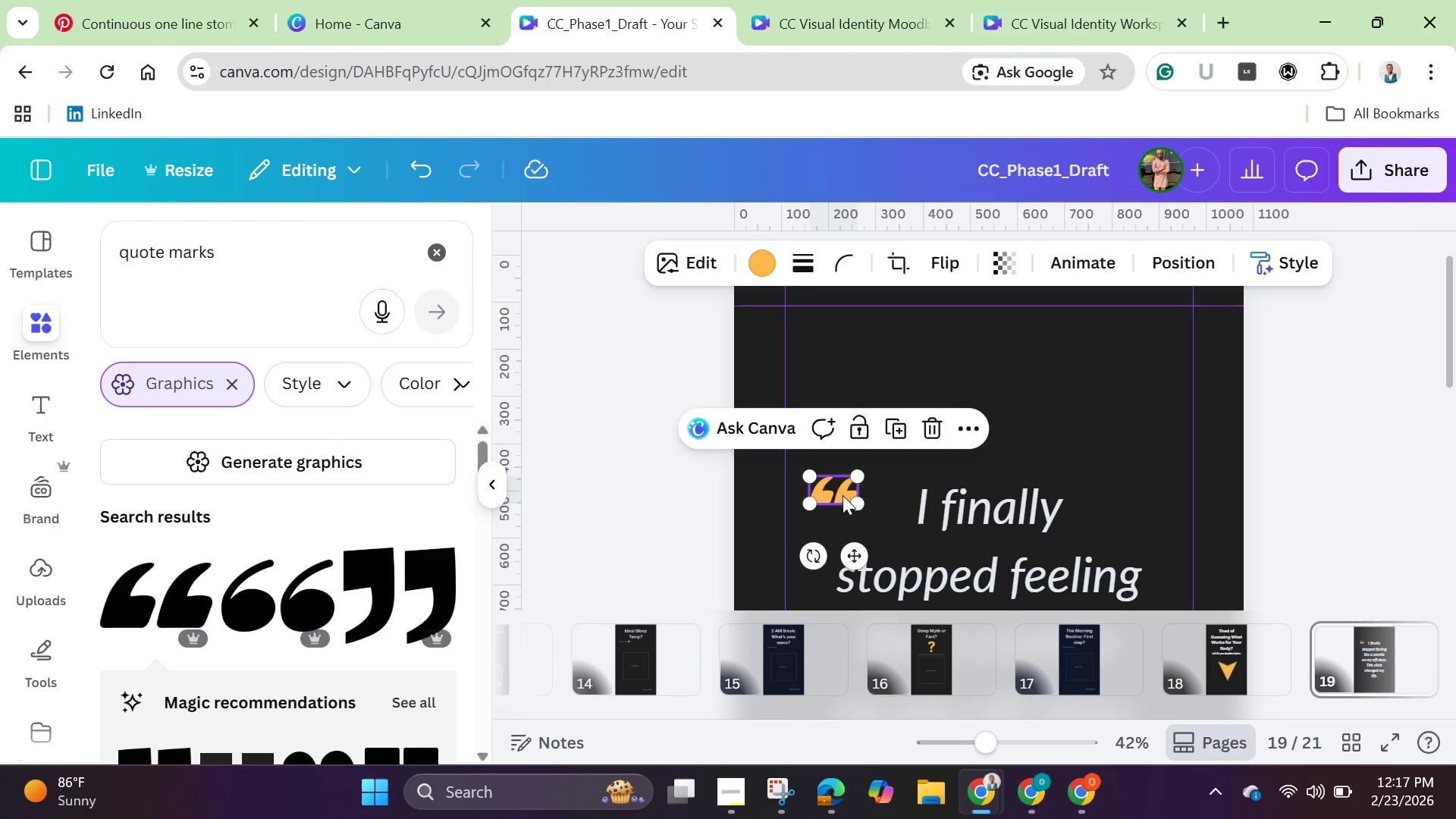 
left_click_drag(start_coordinate=[843, 495], to_coordinate=[898, 497])
 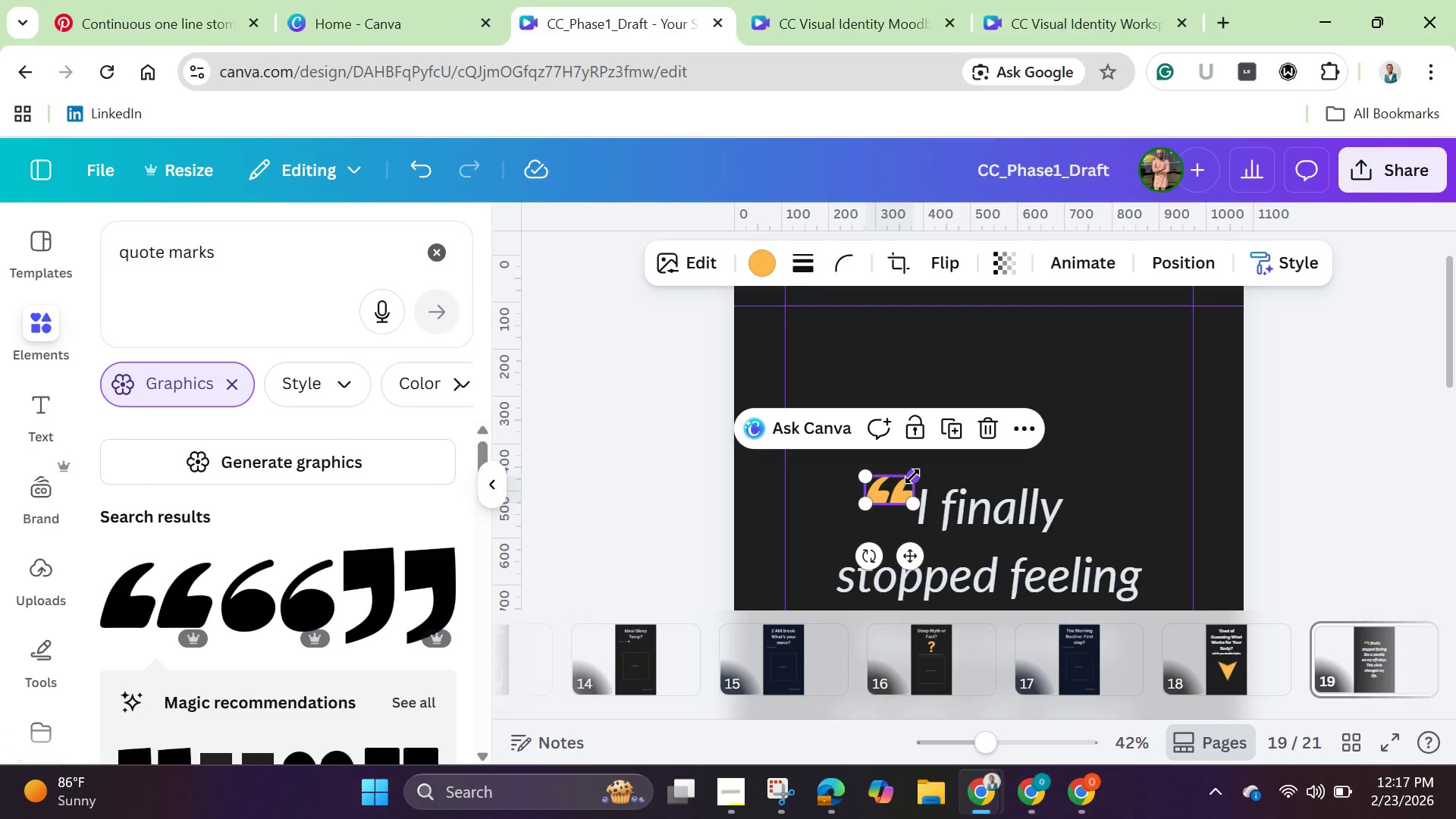 
left_click_drag(start_coordinate=[912, 476], to_coordinate=[903, 482])
 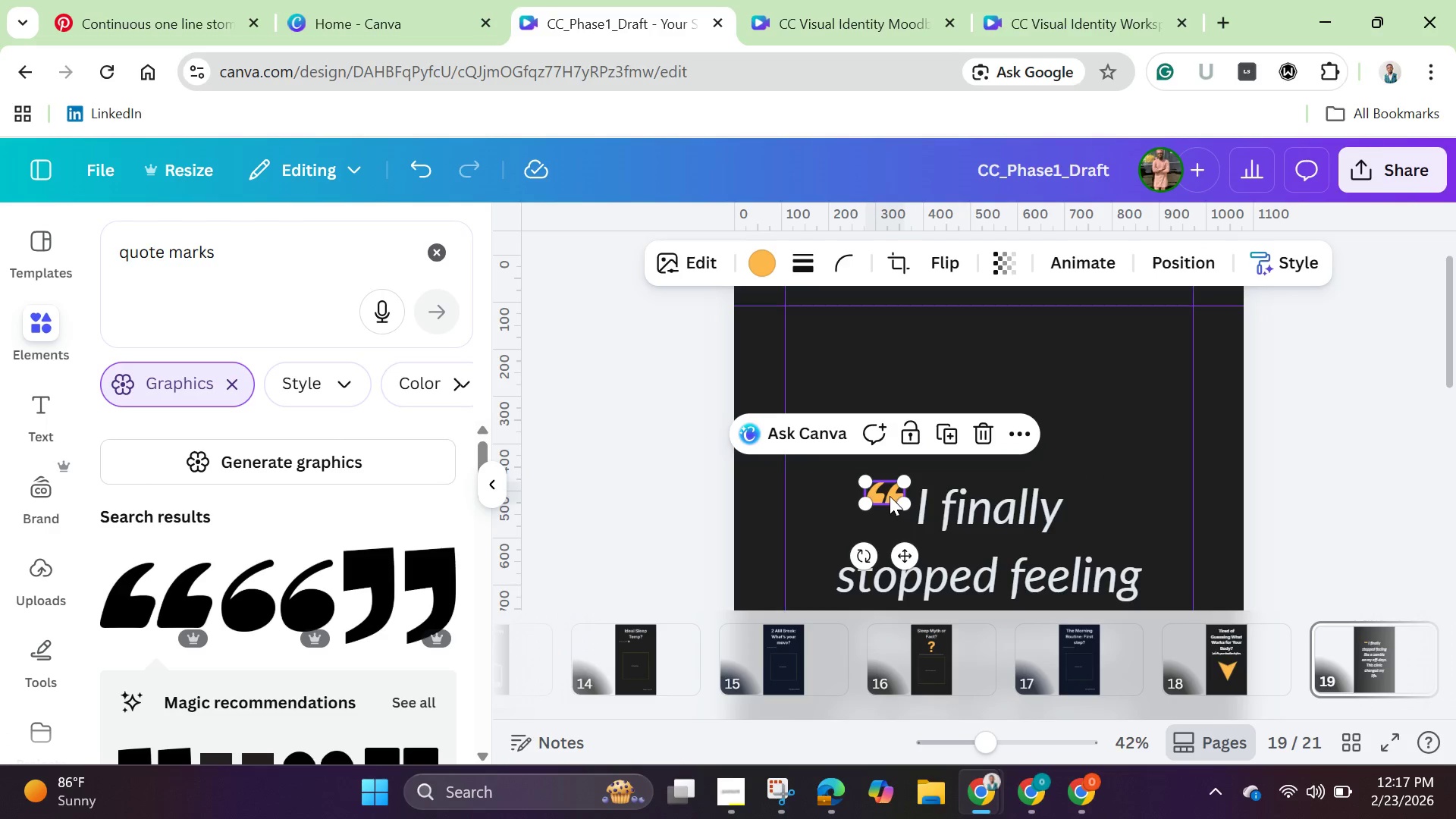 
left_click_drag(start_coordinate=[889, 496], to_coordinate=[896, 496])
 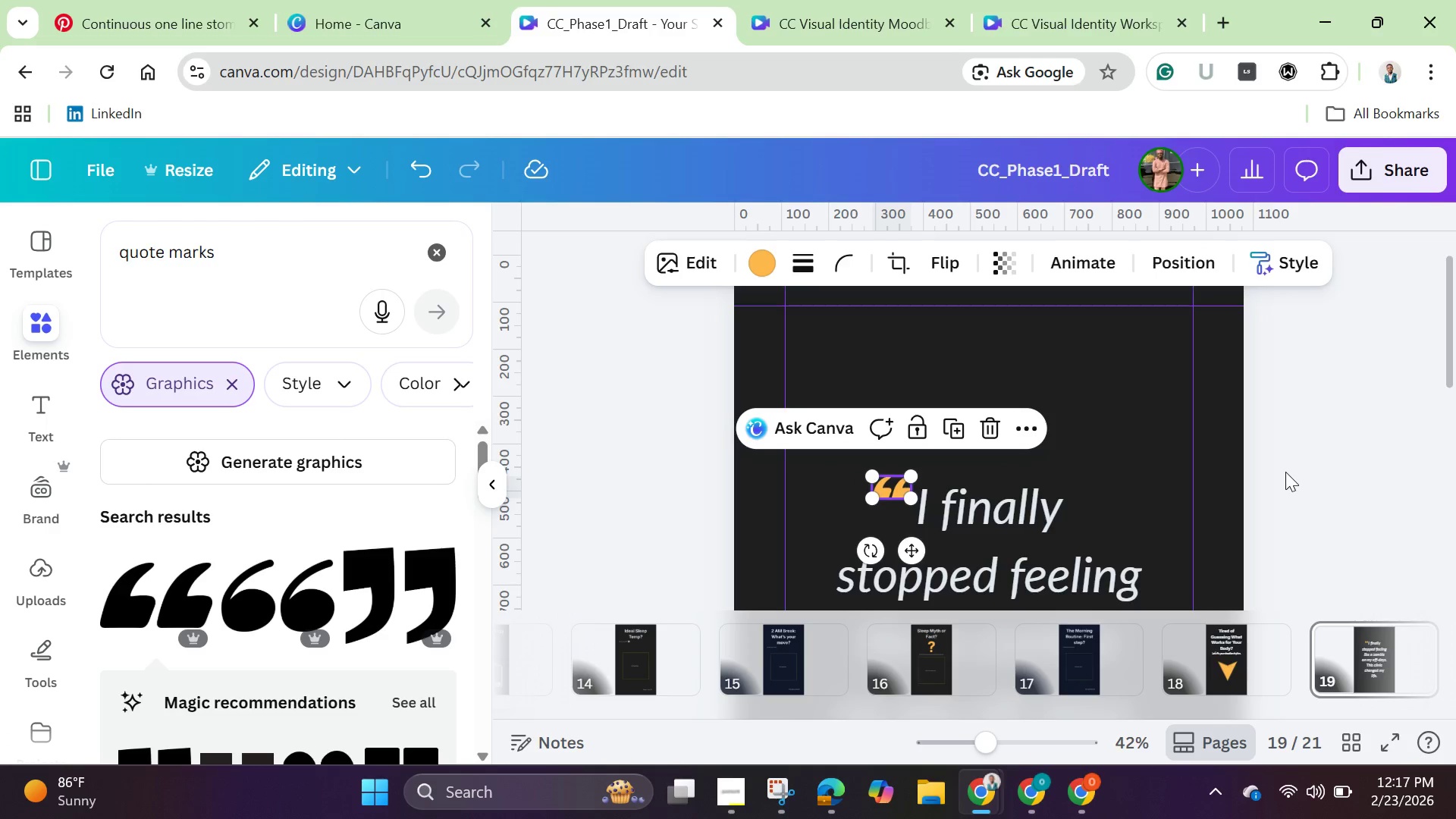 
left_click([1285, 470])
 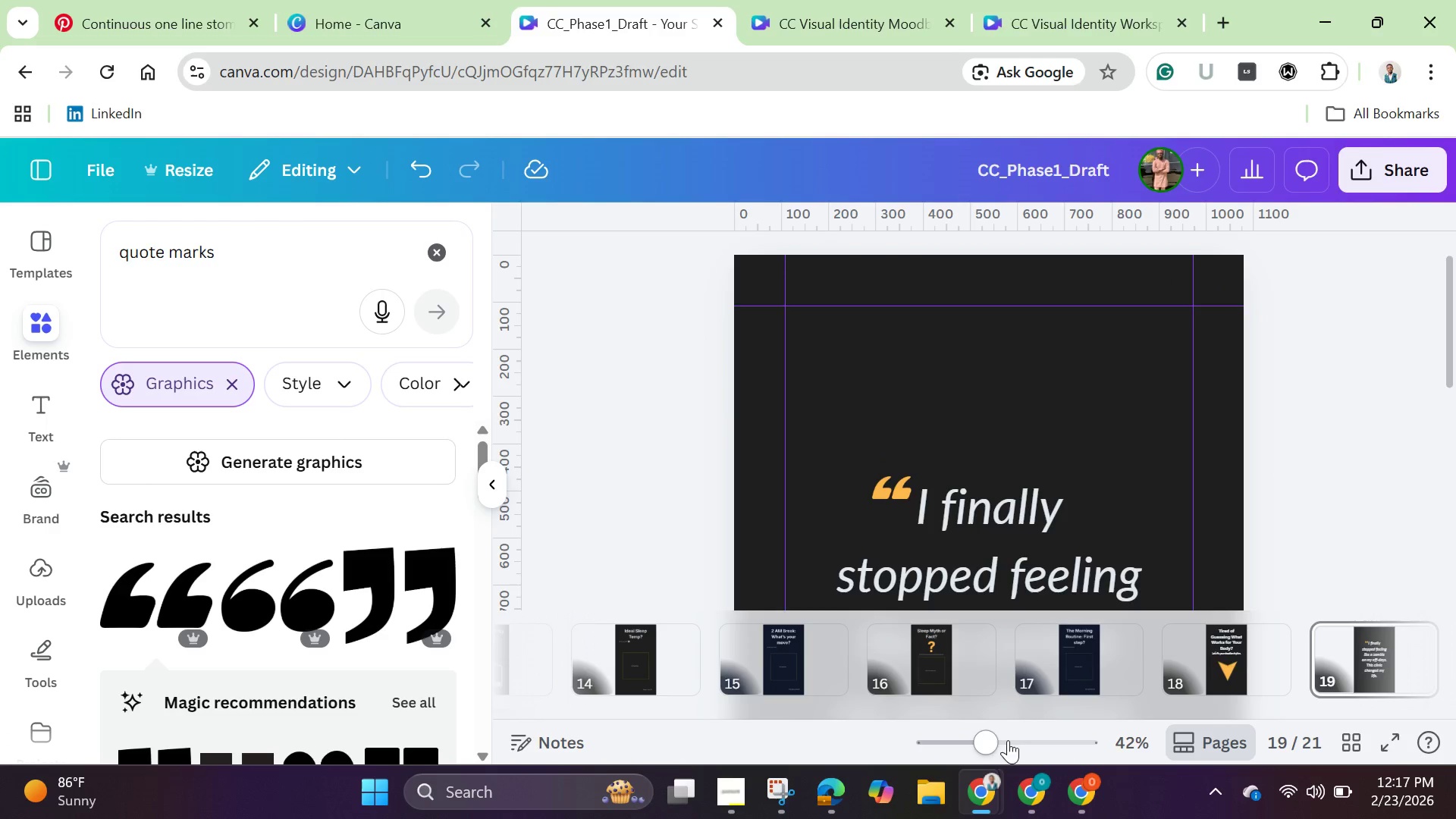 
left_click_drag(start_coordinate=[990, 745], to_coordinate=[943, 733])
 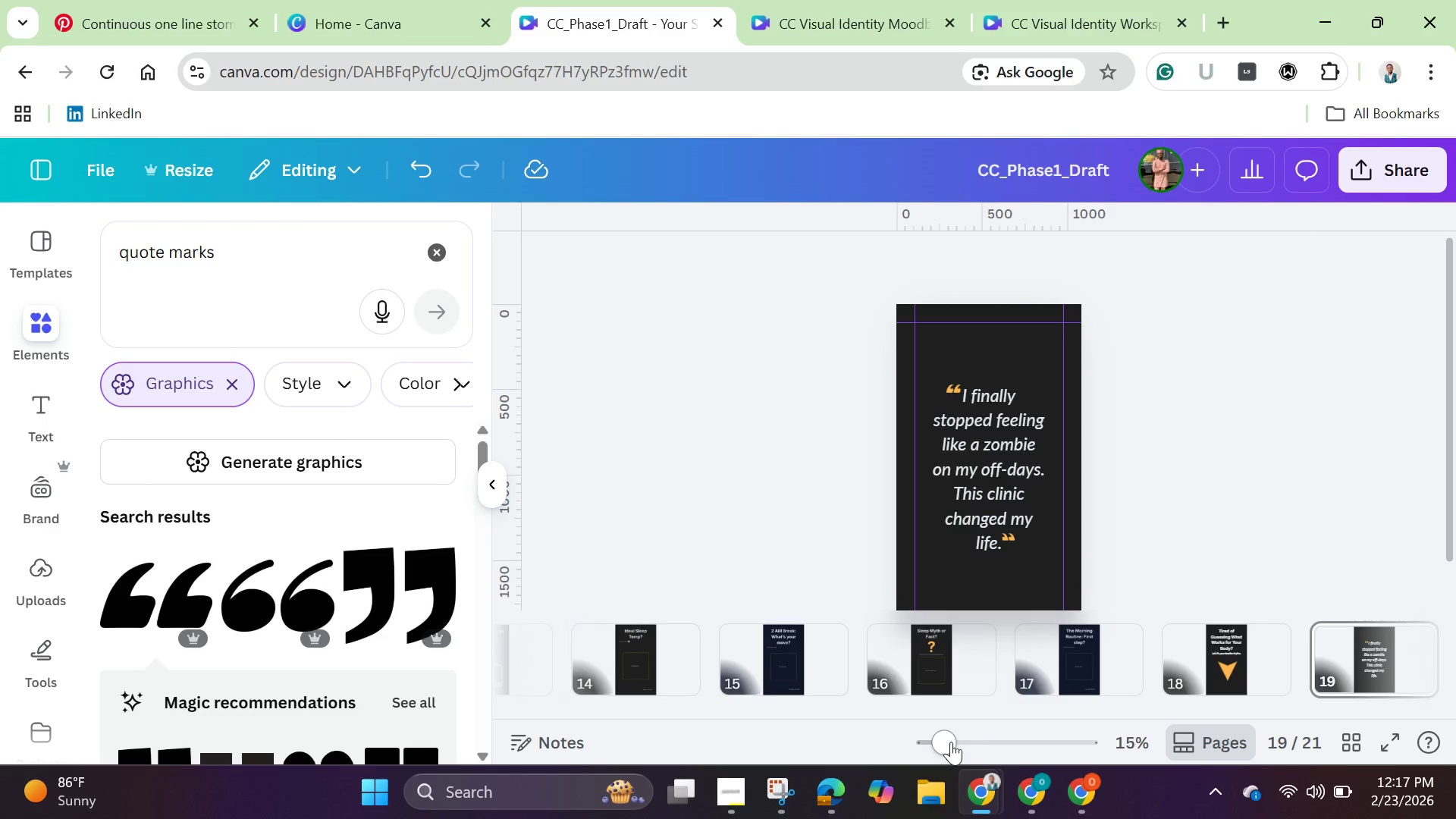 
left_click_drag(start_coordinate=[945, 743], to_coordinate=[982, 752])
 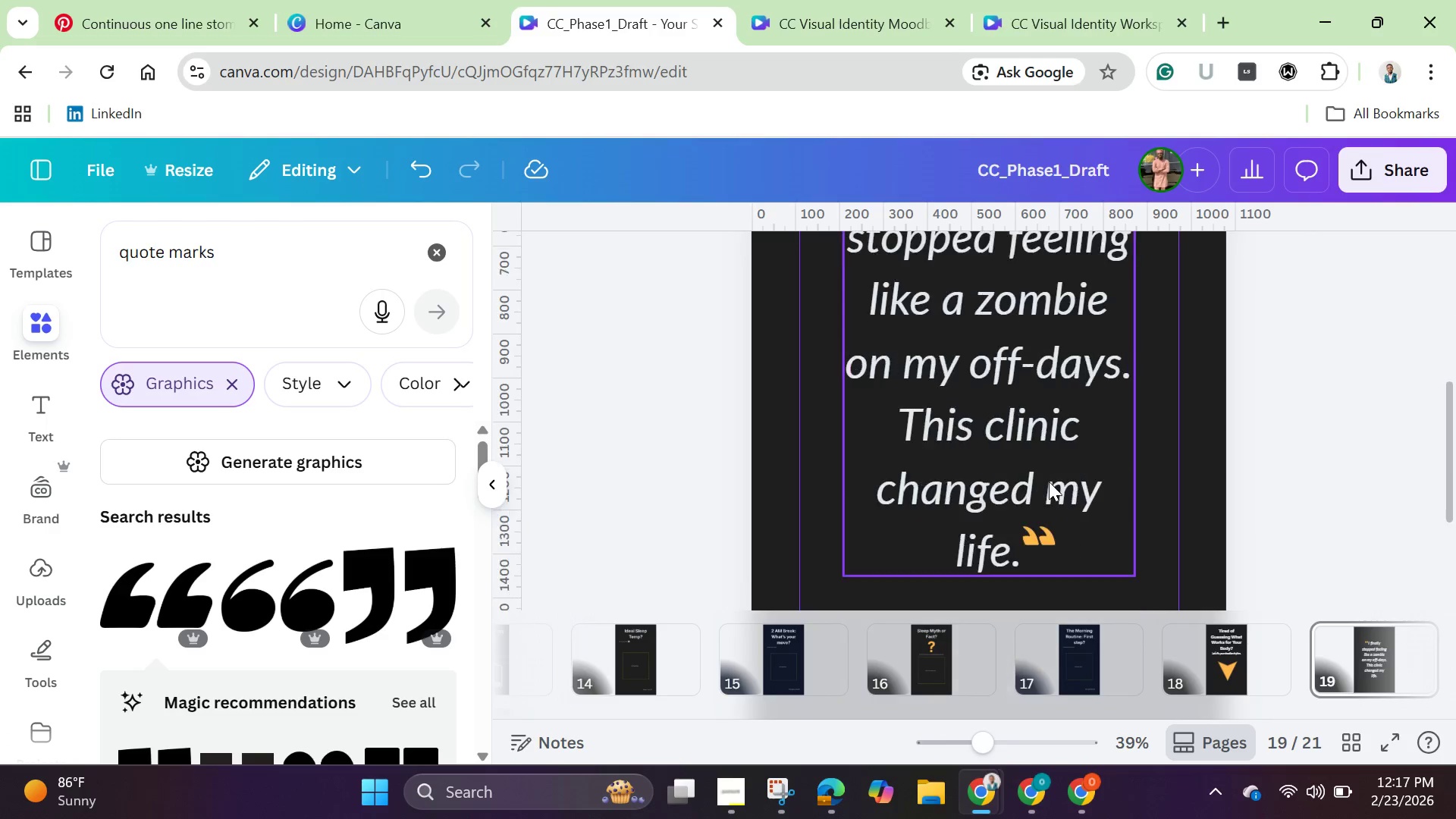 
scroll: coordinate [1049, 482], scroll_direction: down, amount: 1.0
 